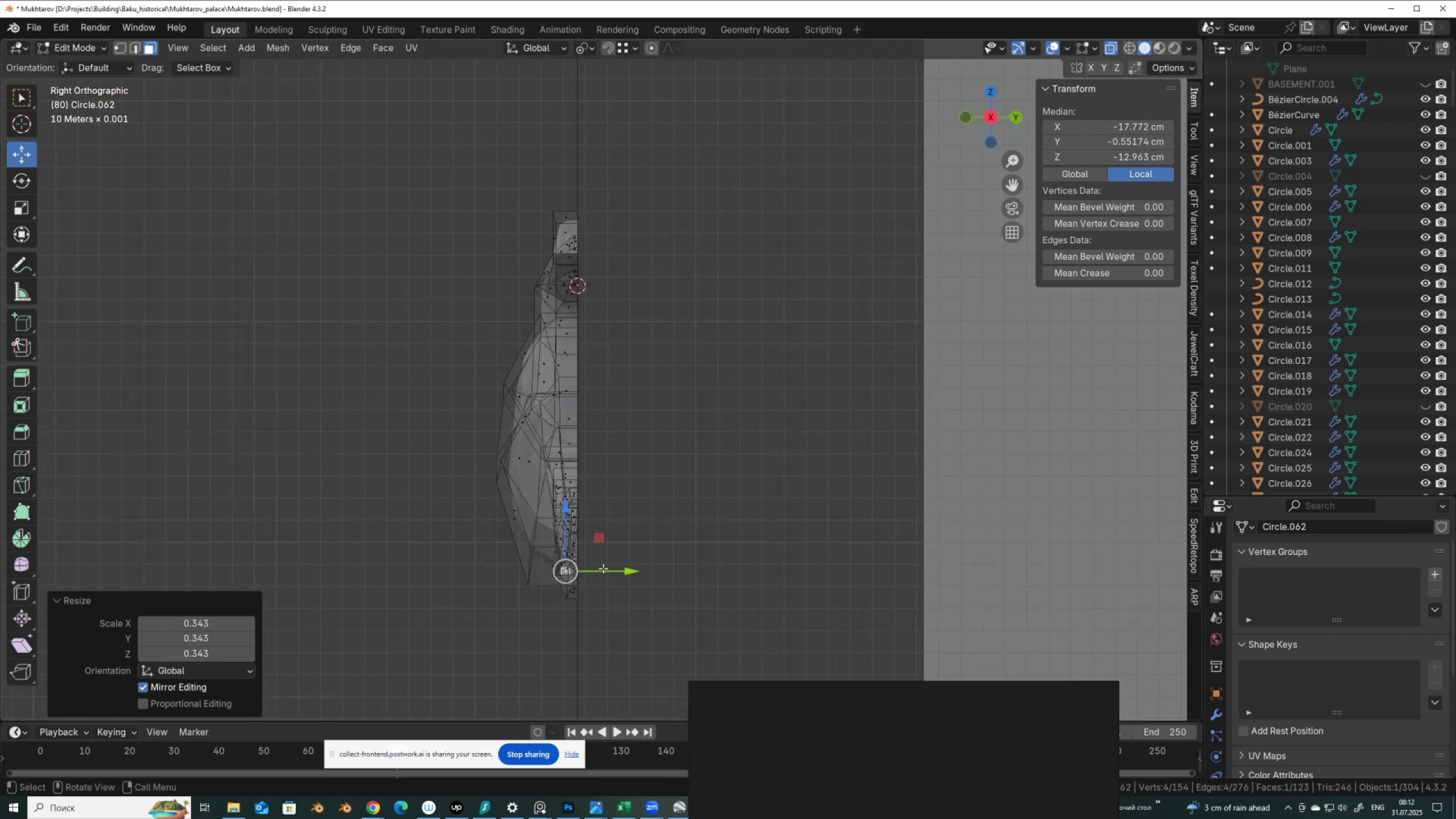 
hold_key(key=ControlLeft, duration=0.57)
 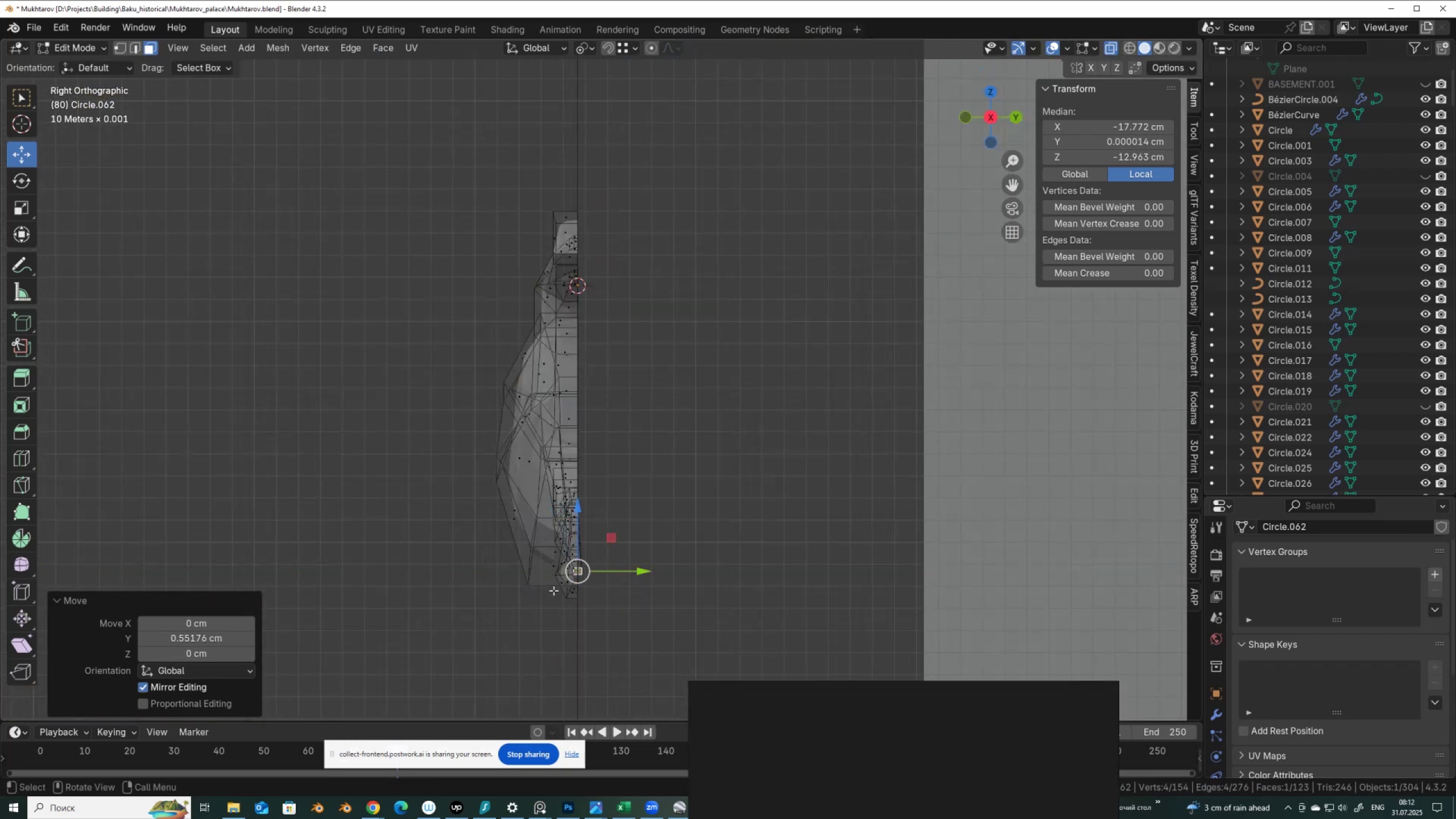 
scroll: coordinate [581, 588], scroll_direction: up, amount: 2.0
 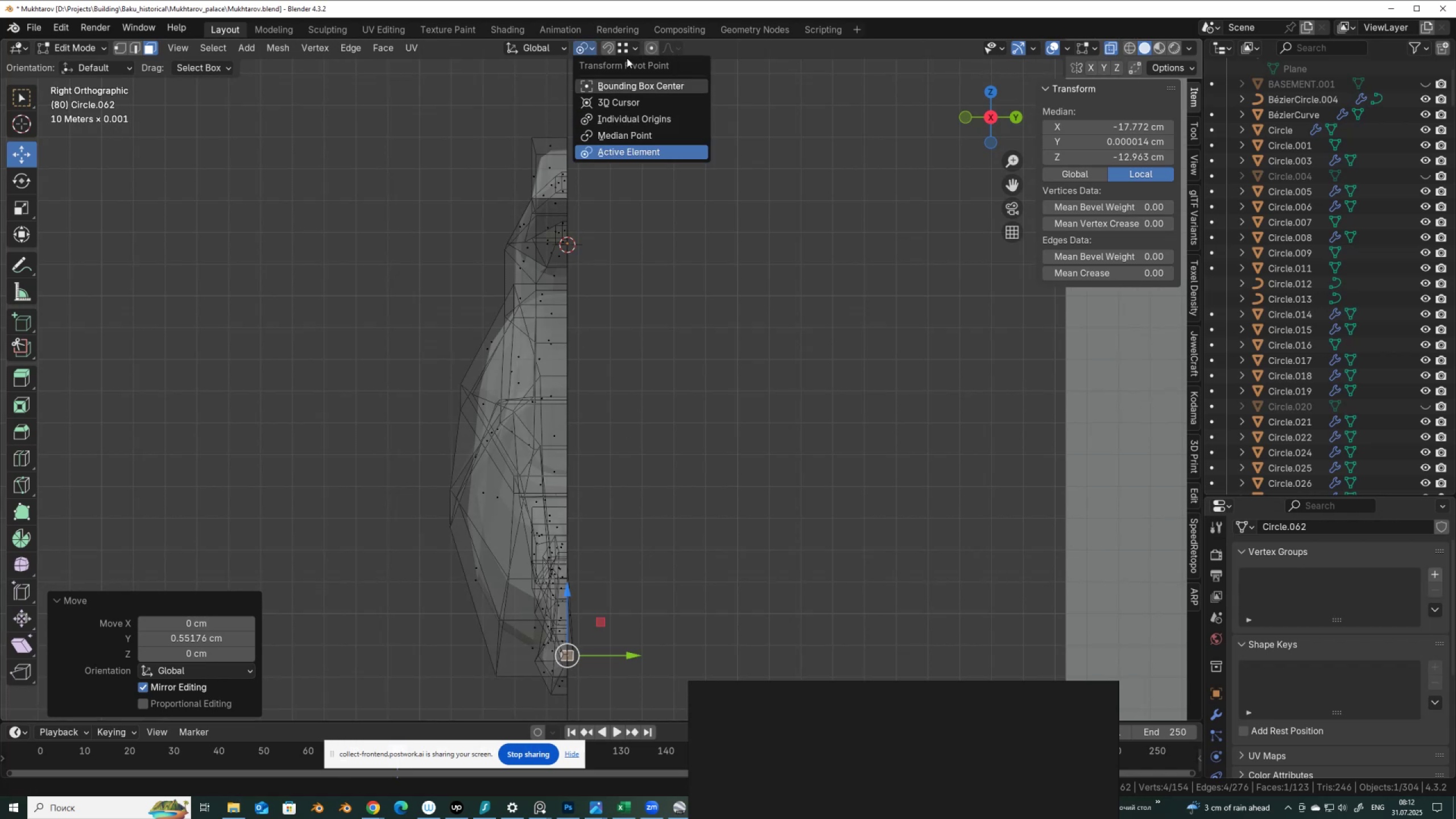 
left_click([631, 46])
 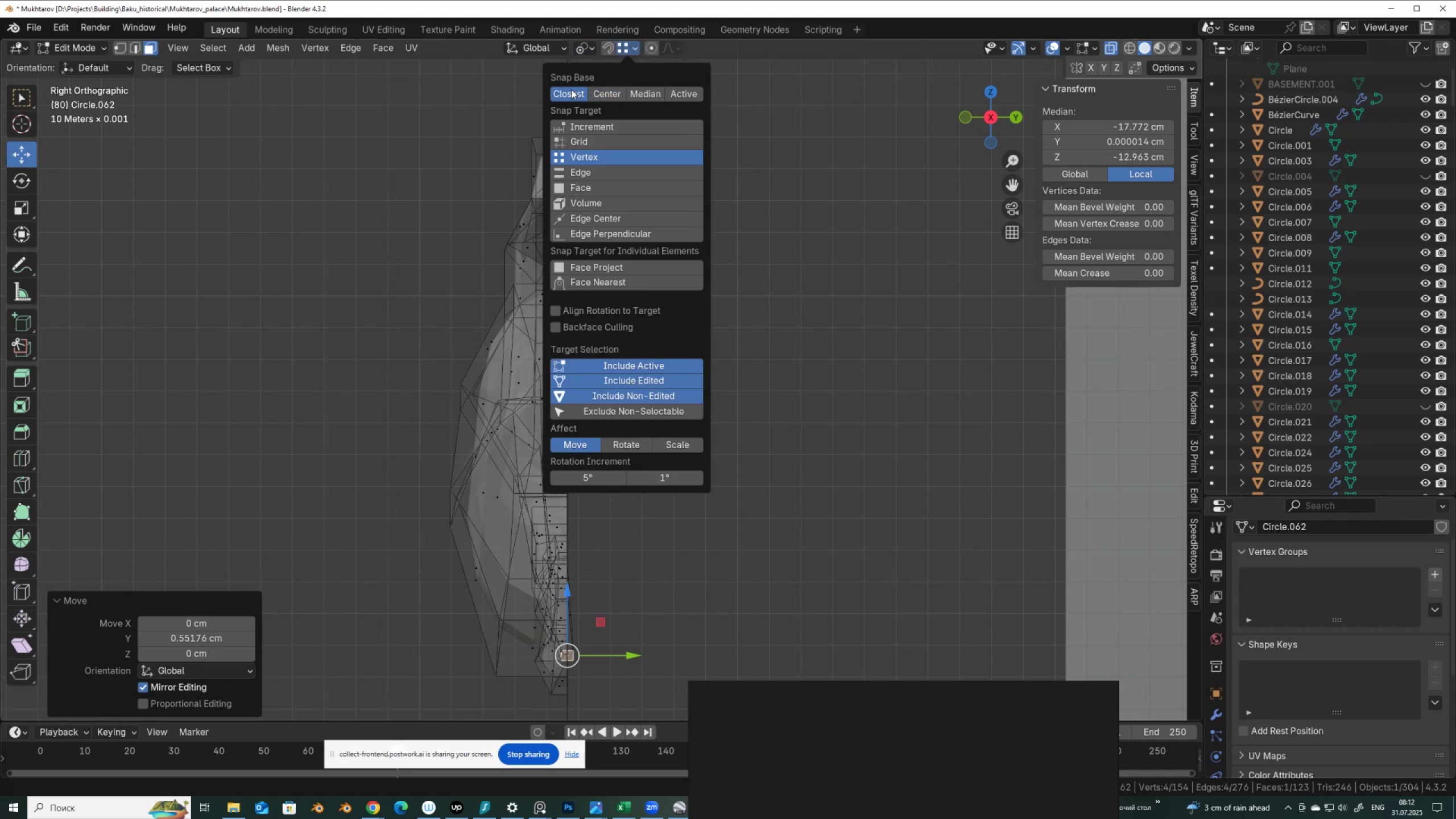 
hold_key(key=ShiftLeft, duration=0.68)
 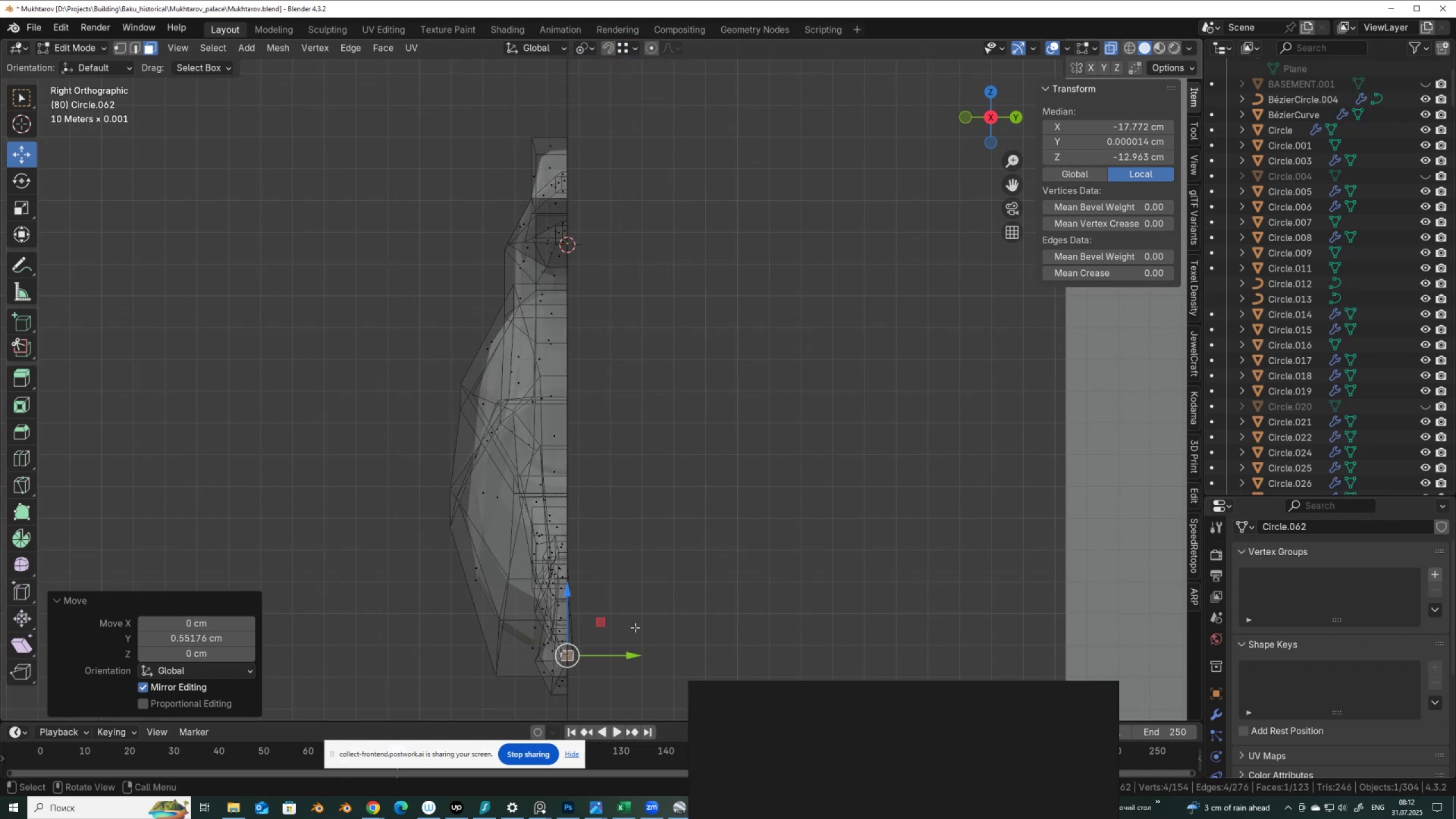 
key(Shift+ShiftLeft)
 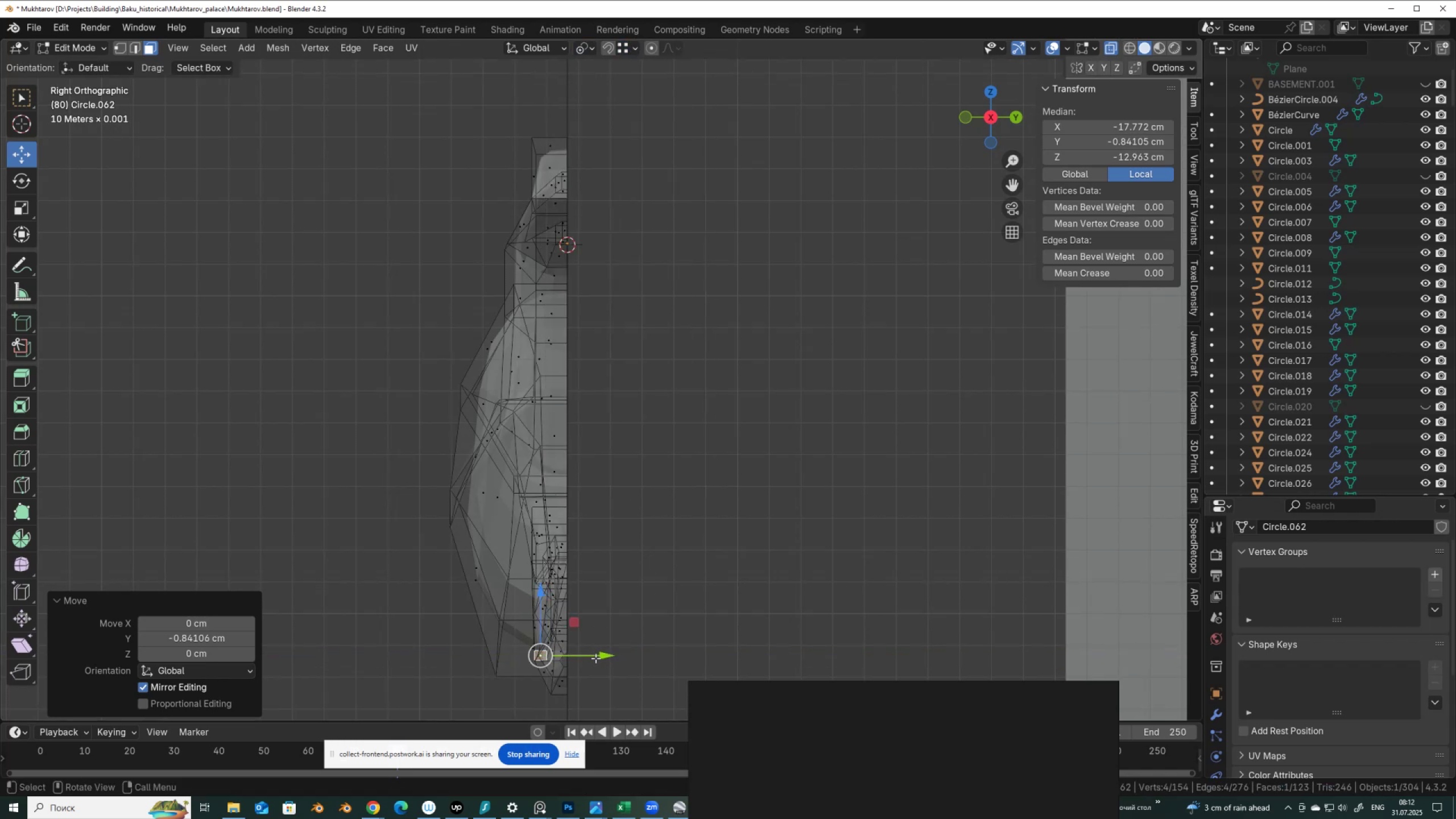 
hold_key(key=ControlLeft, duration=0.5)
 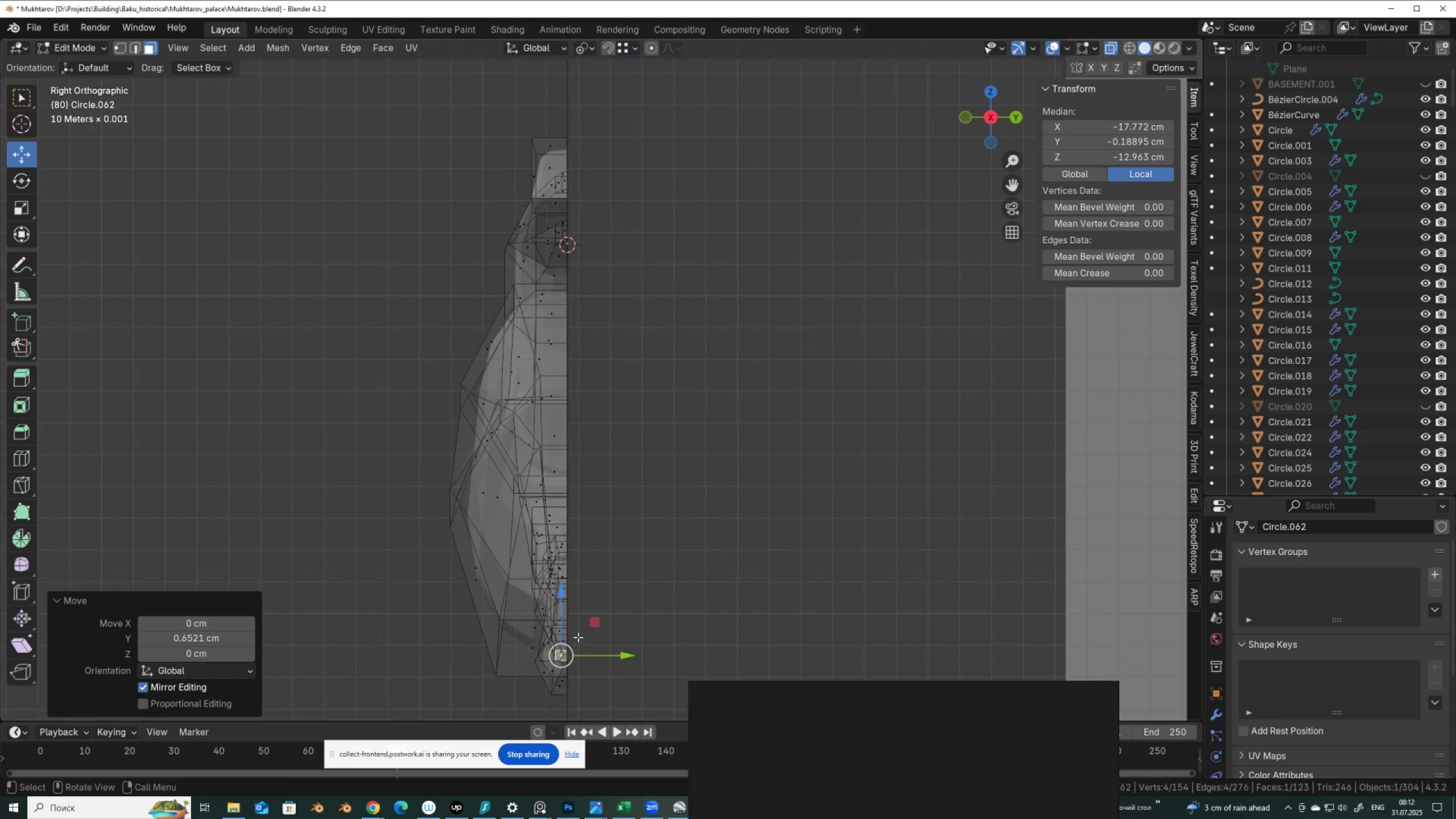 
hold_key(key=ShiftLeft, duration=0.34)
 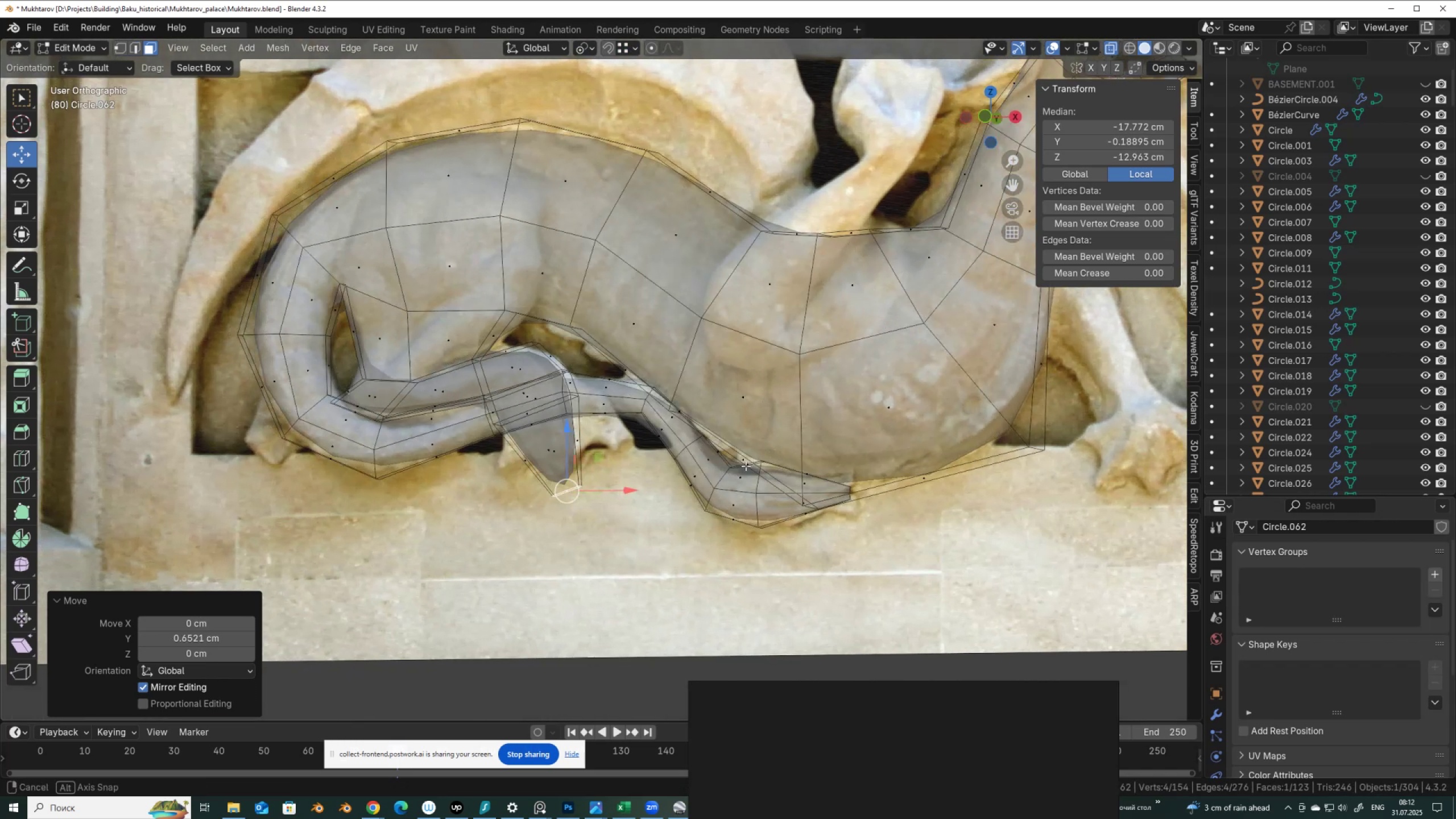 
hold_key(key=AltLeft, duration=0.61)
 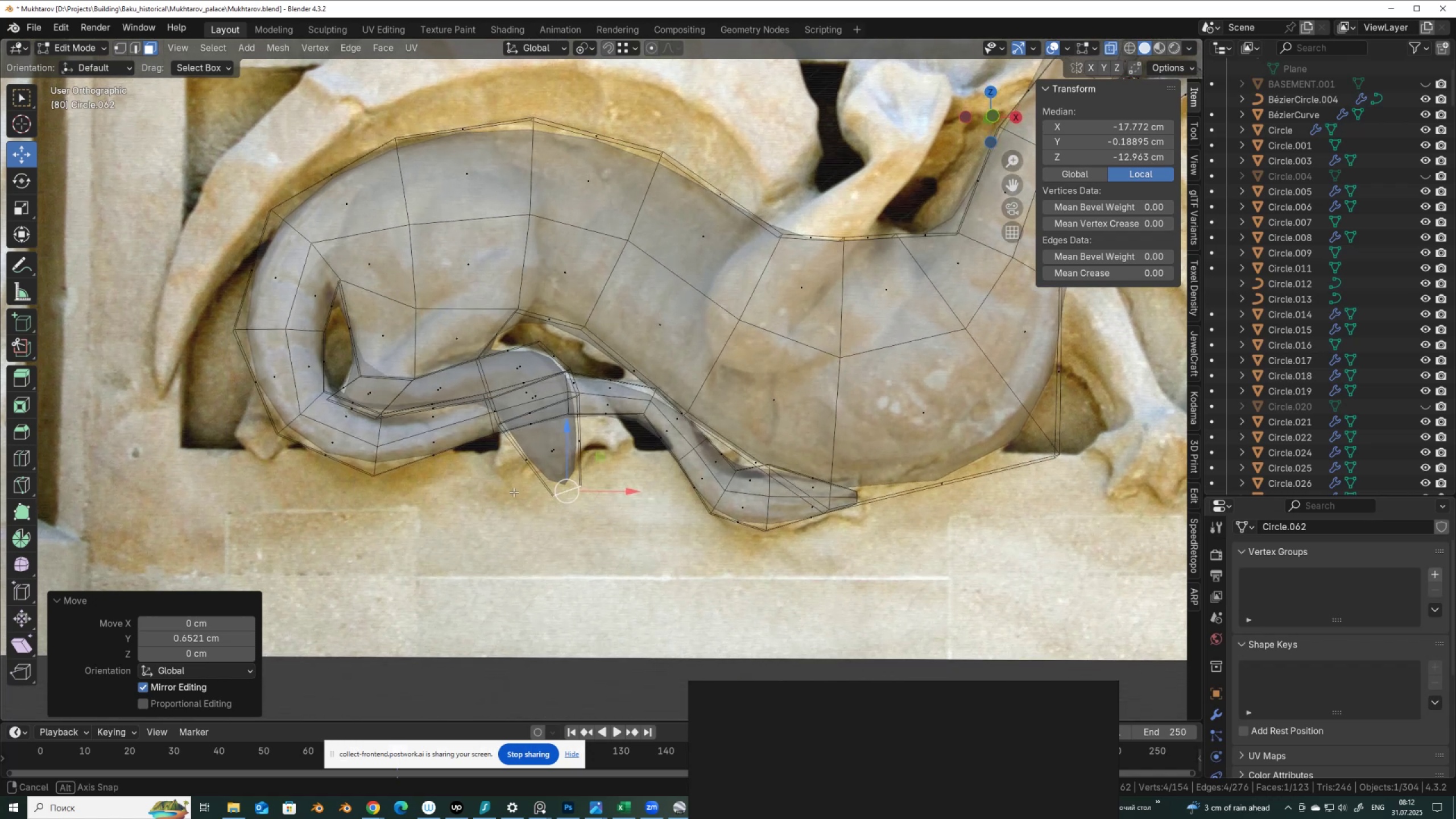 
hold_key(key=AltLeft, duration=0.45)
 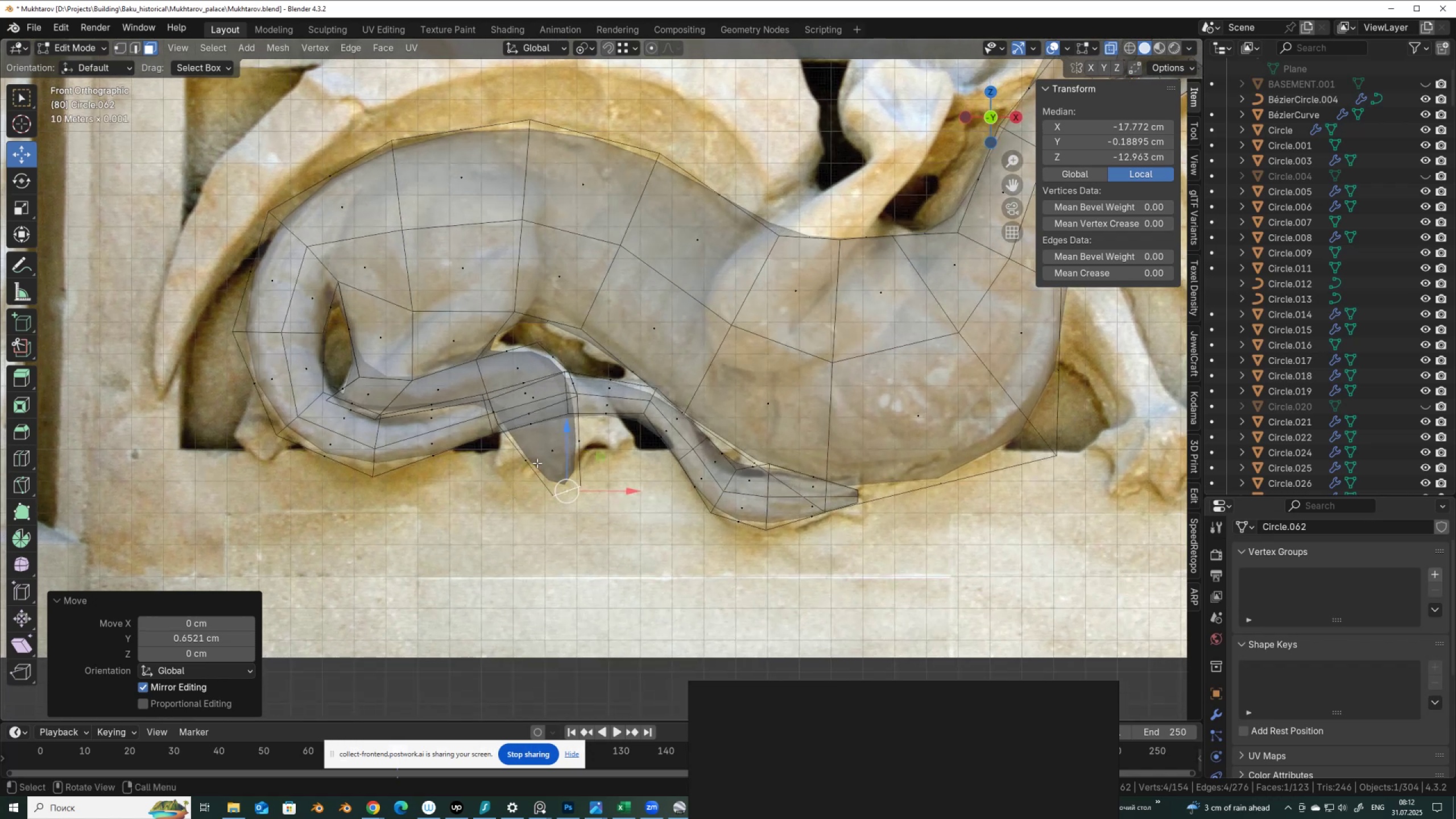 
key(Control+R)
 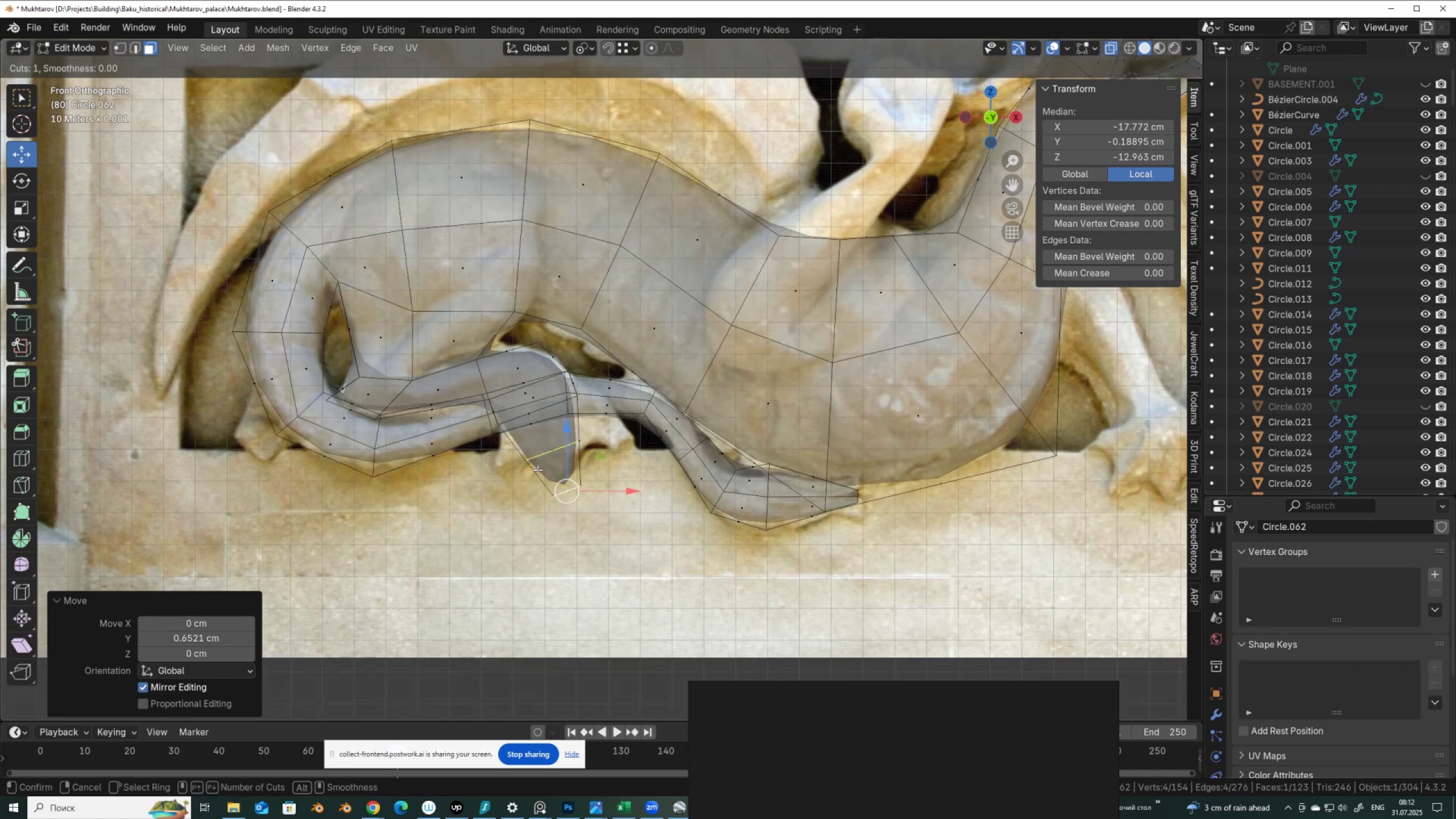 
left_click([537, 470])
 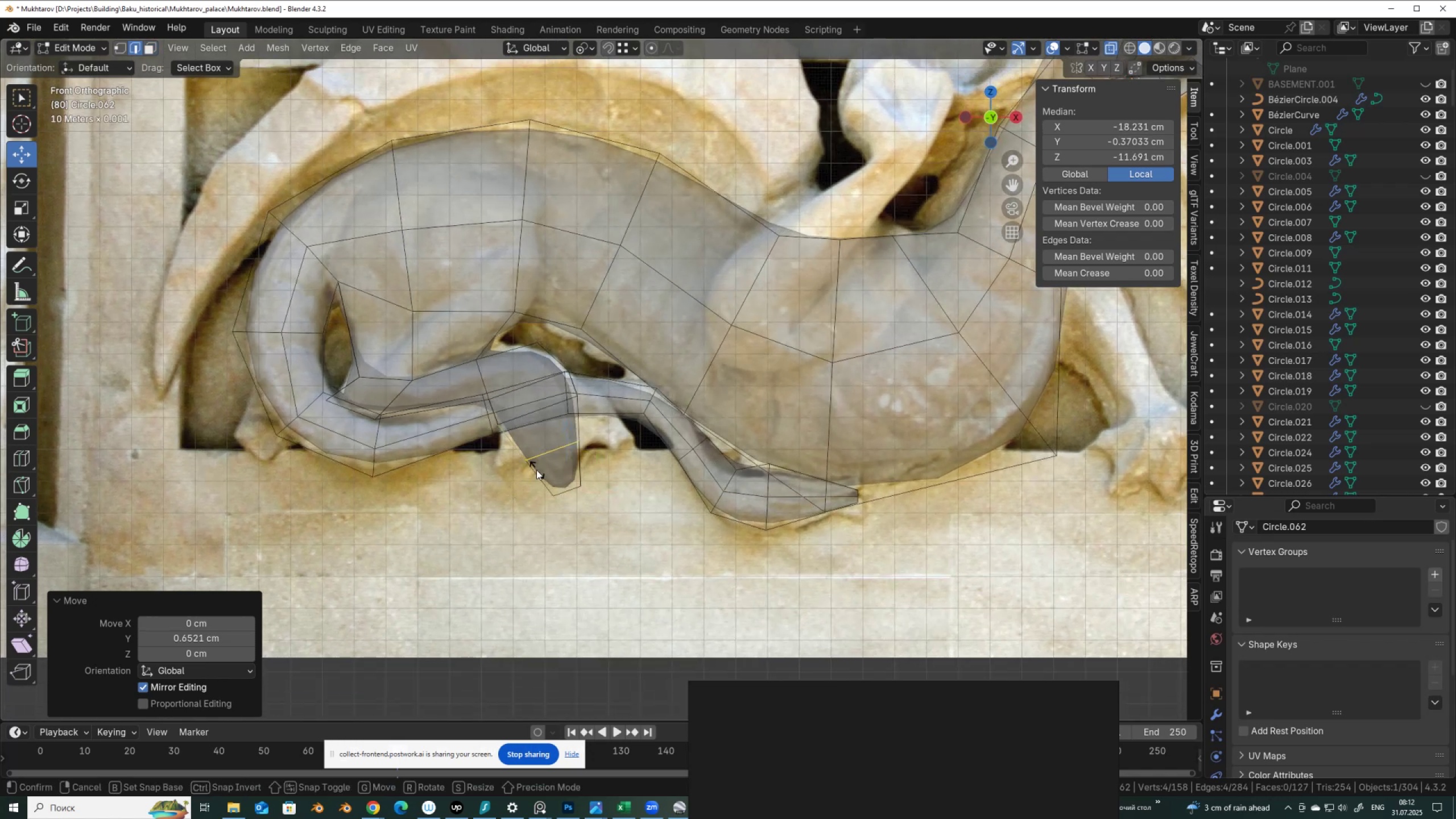 
right_click([536, 470])
 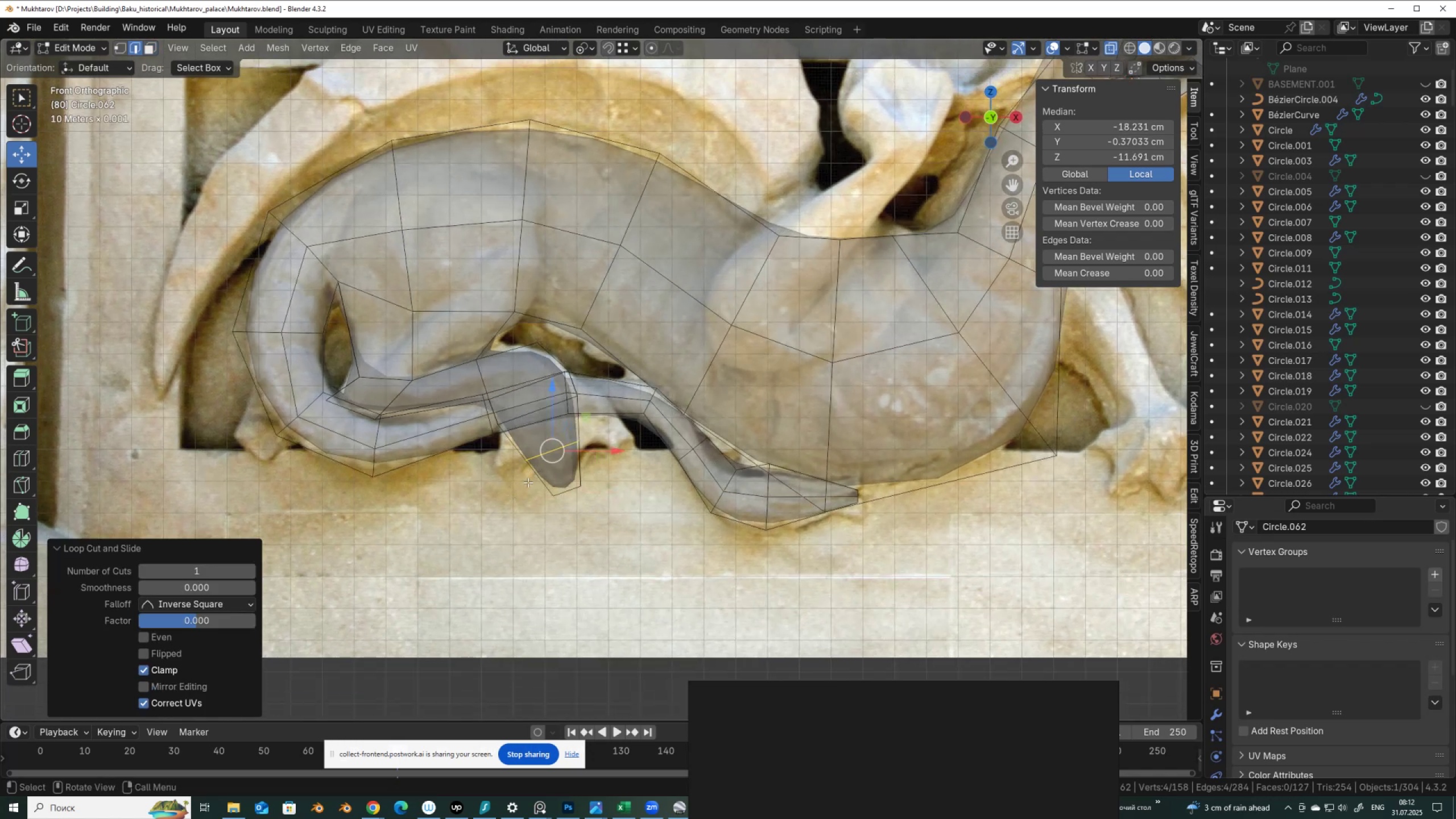 
key(3)
 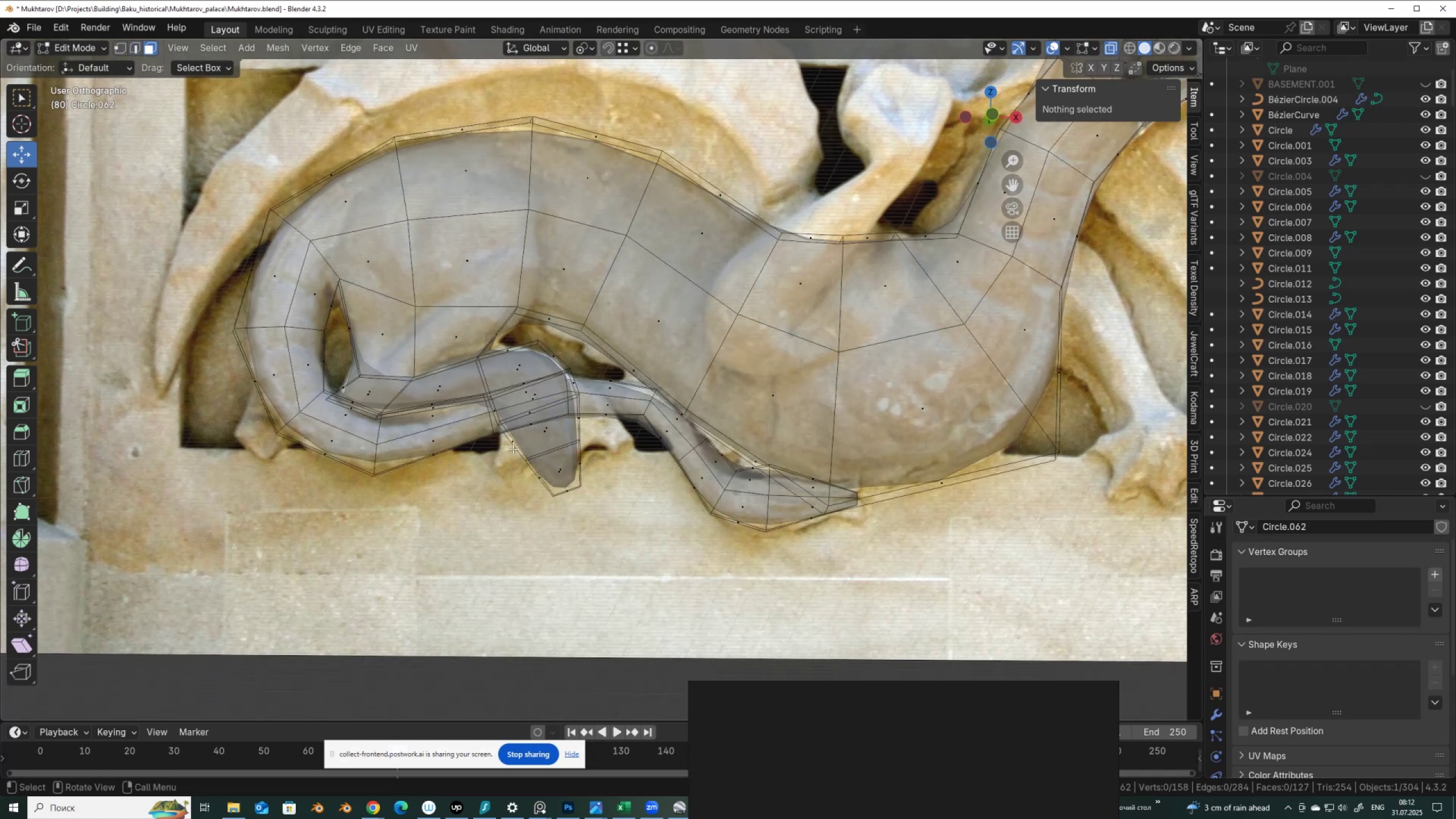 
left_click([514, 445])
 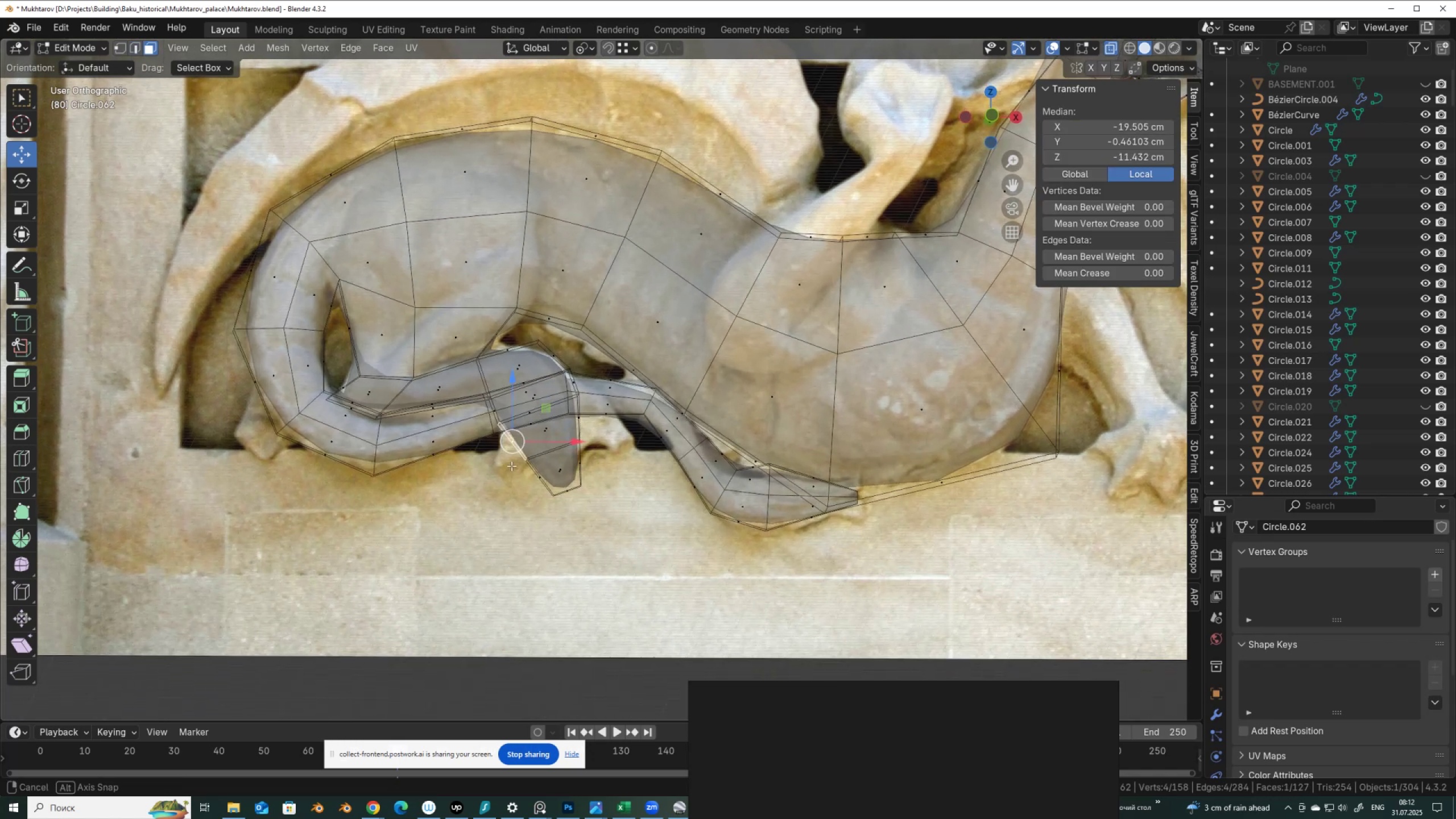 
hold_key(key=AltLeft, duration=0.42)
 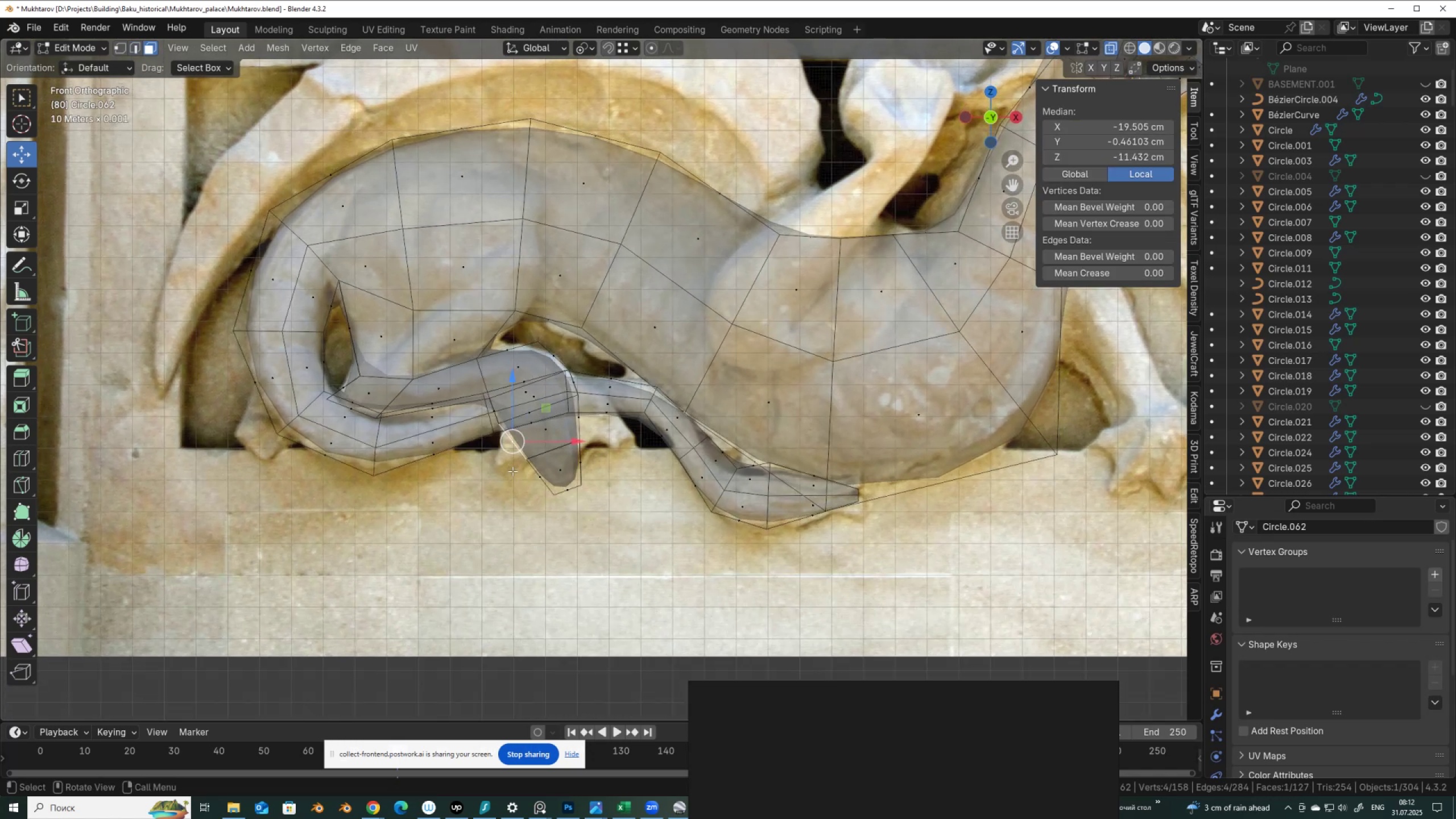 
key(E)
 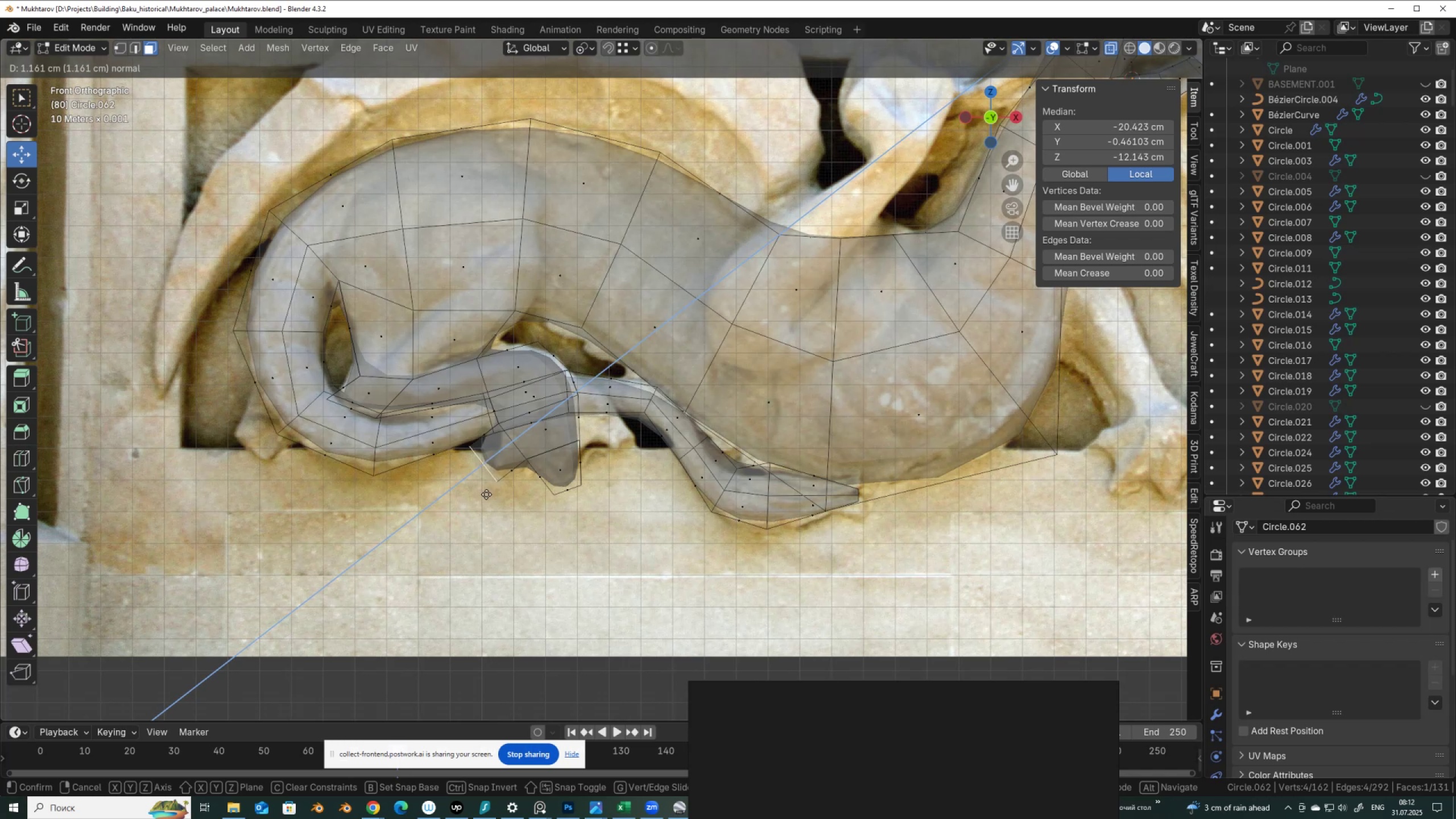 
left_click([486, 494])
 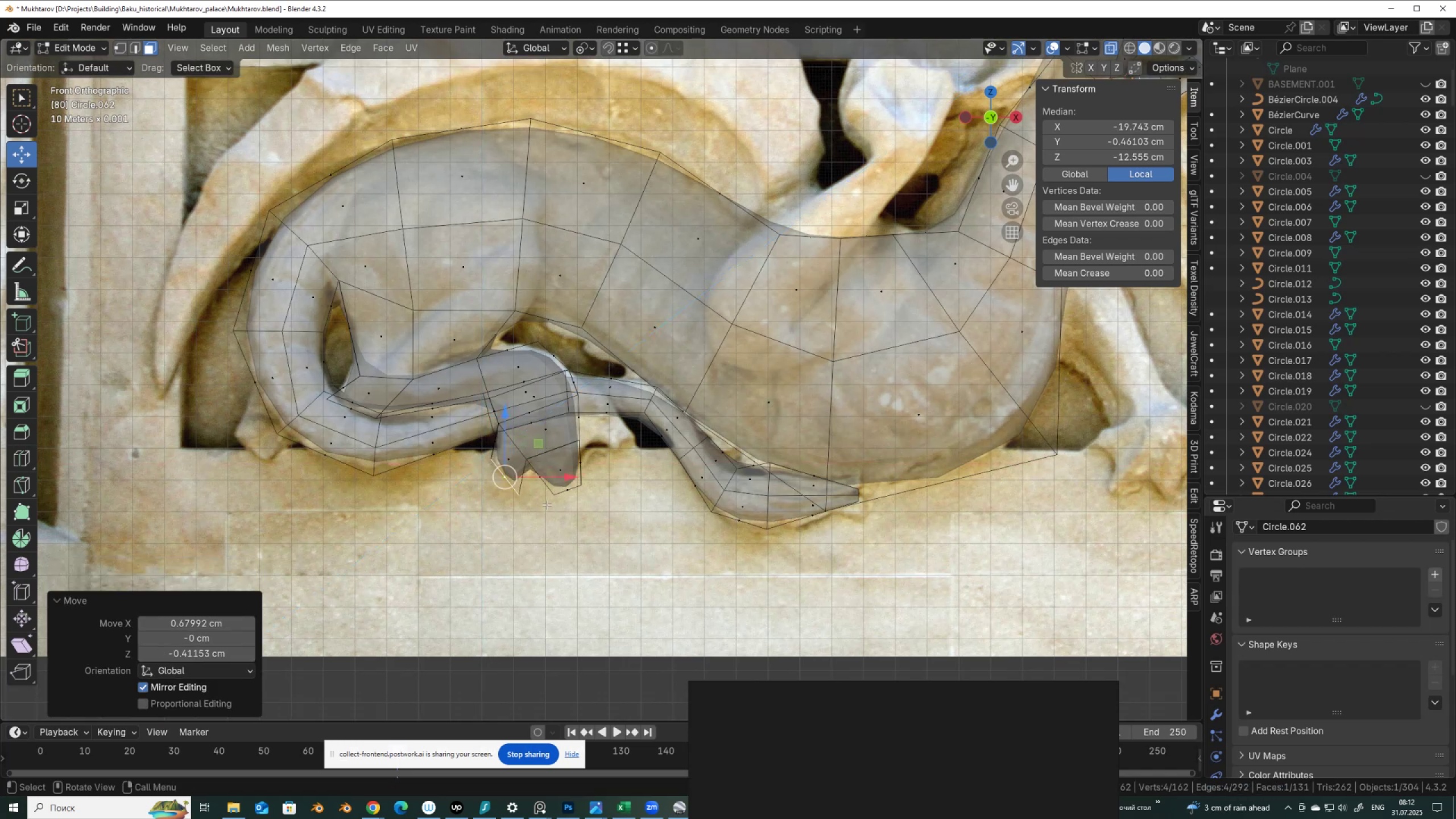 
key(R)
 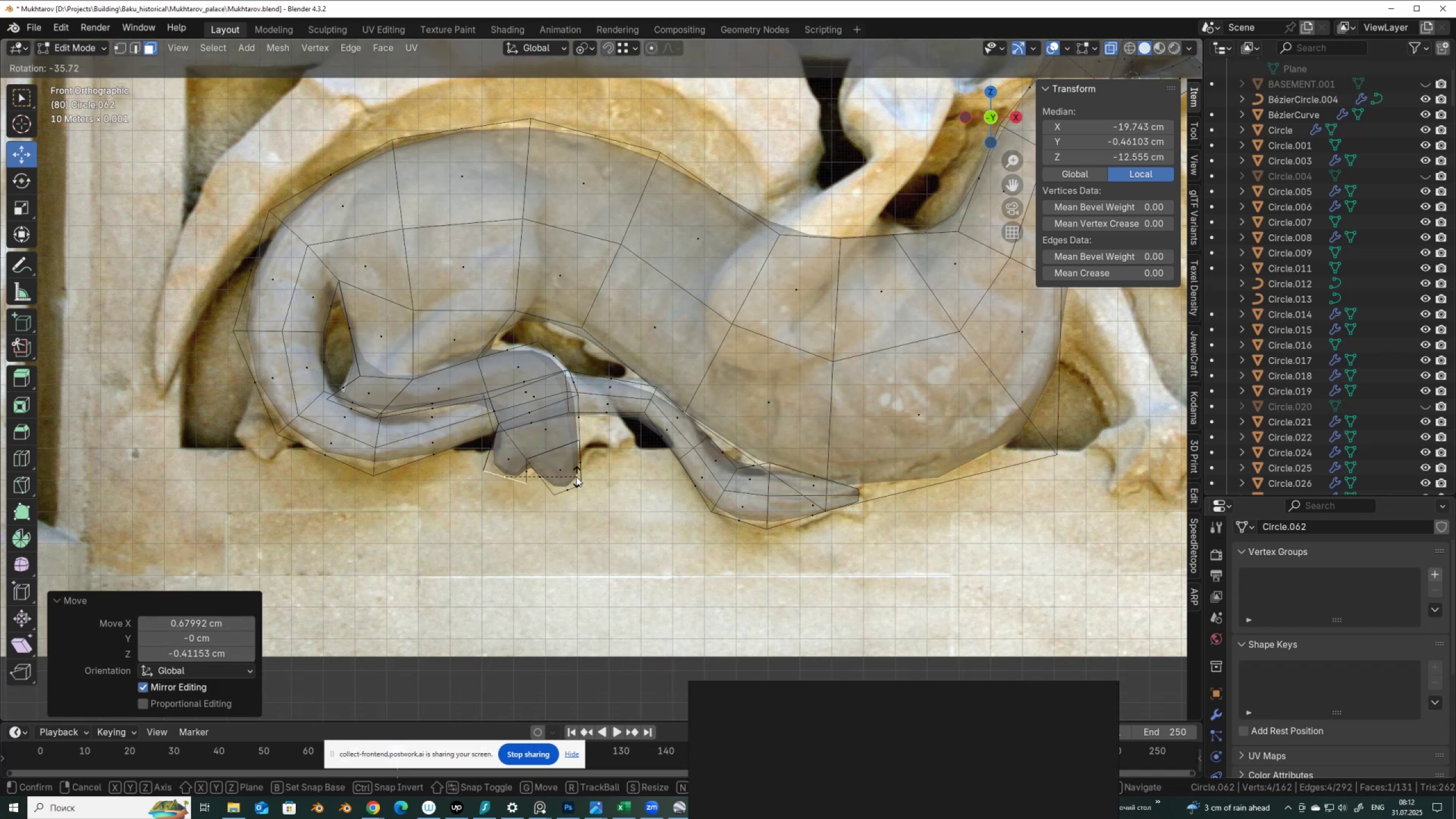 
left_click([576, 477])
 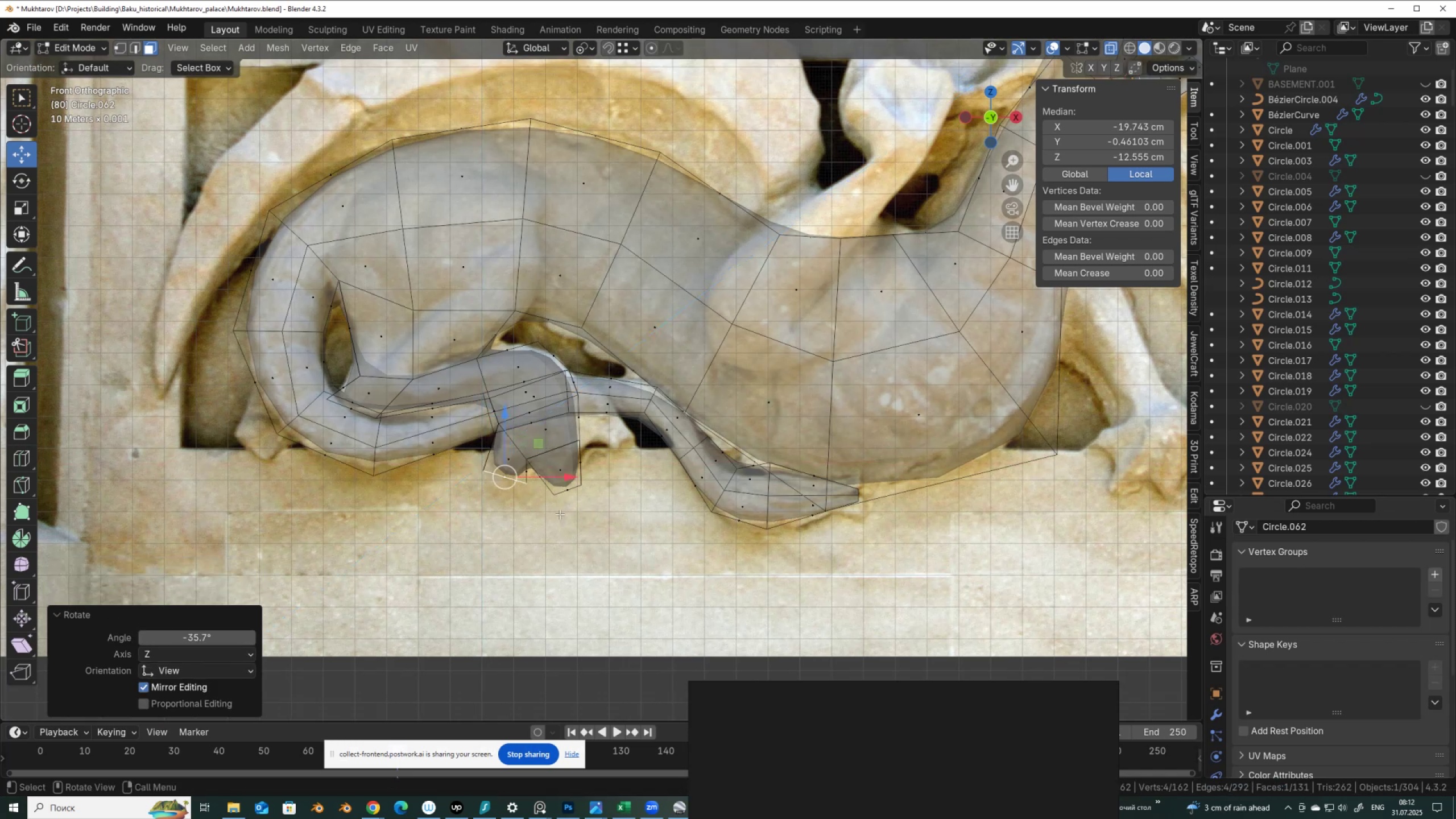 
key(1)
 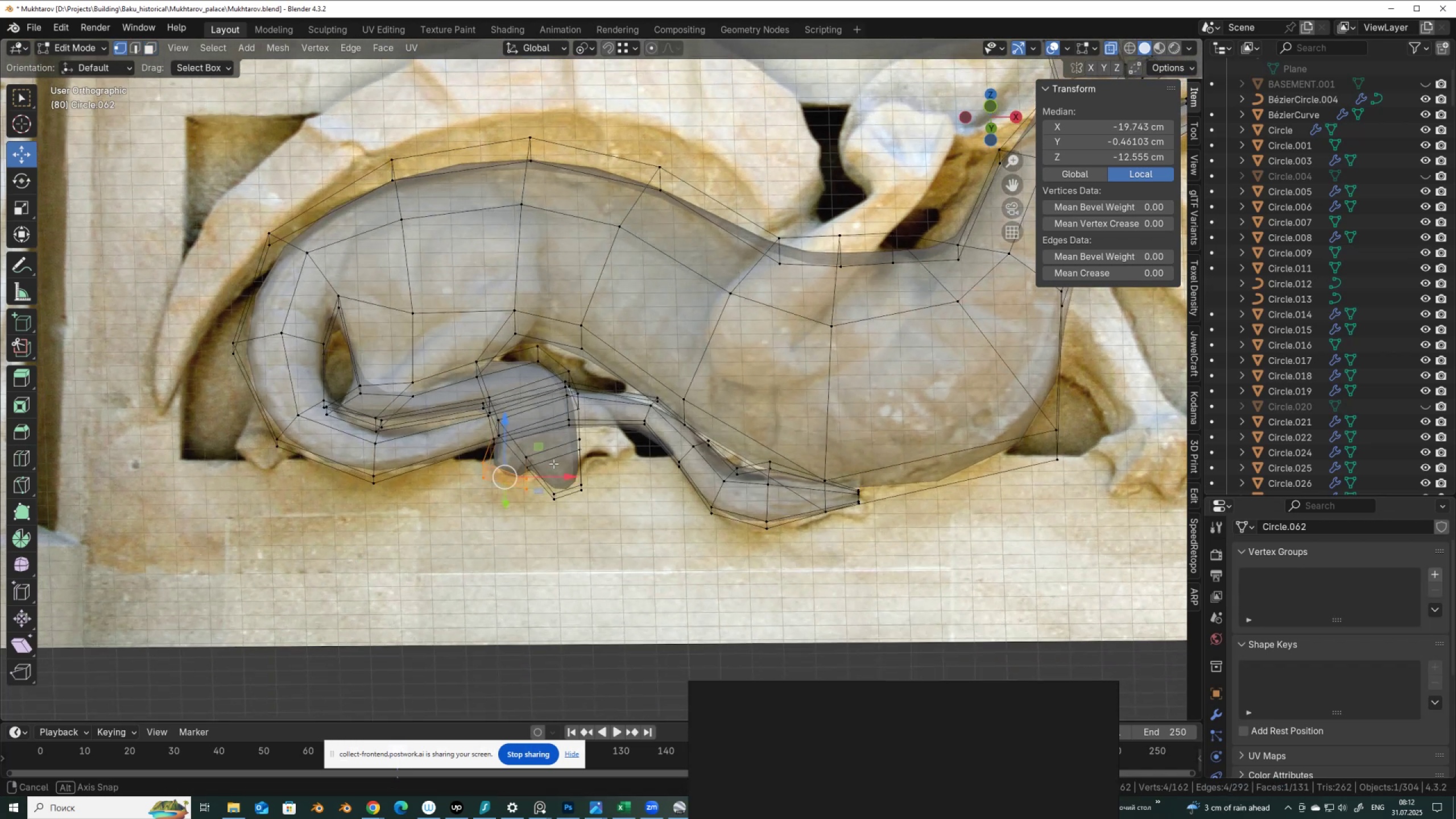 
hold_key(key=ShiftLeft, duration=1.53)
left_click([527, 493])
 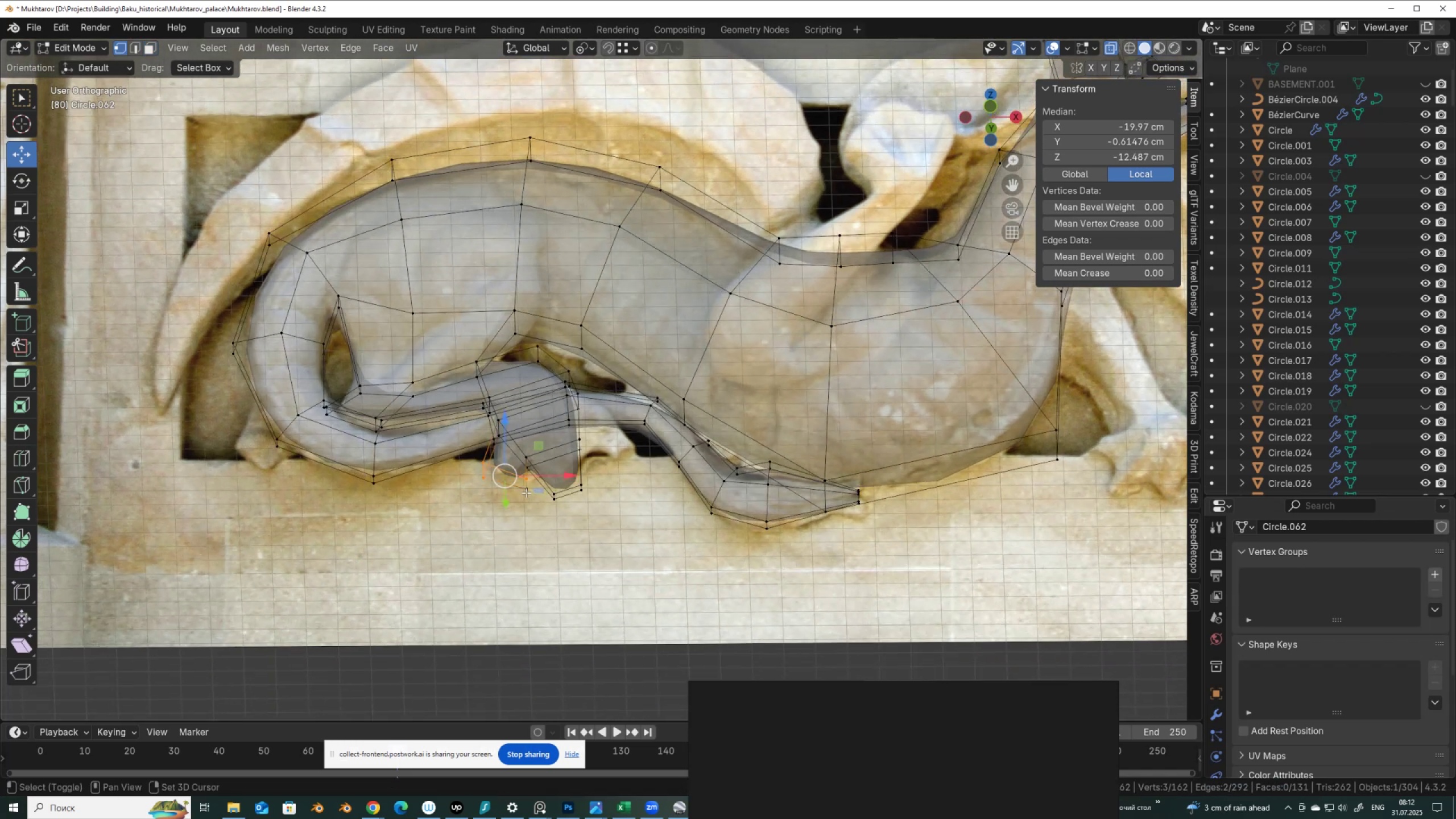 
left_click([526, 493])
 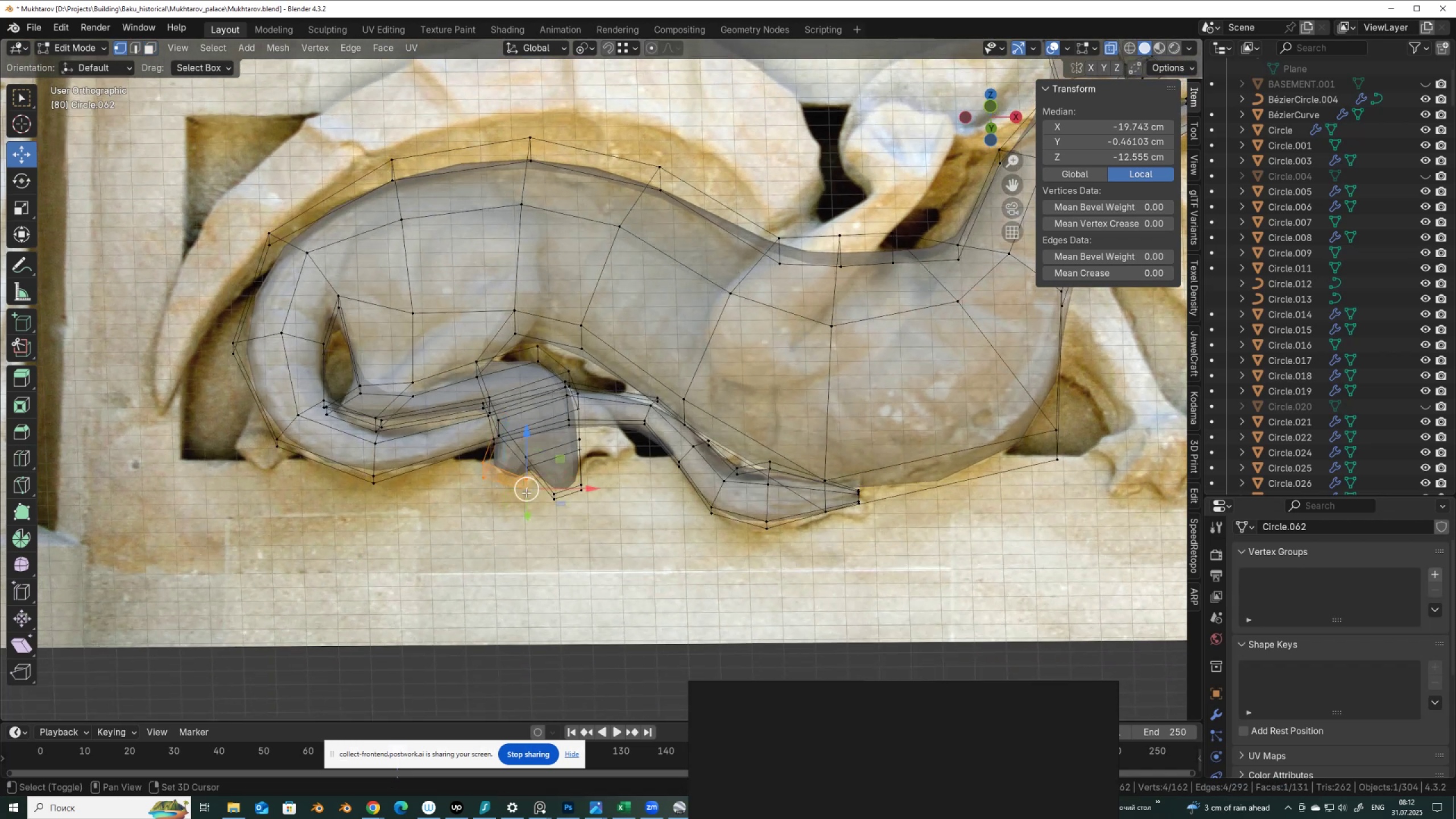 
key(Shift+ShiftLeft)
 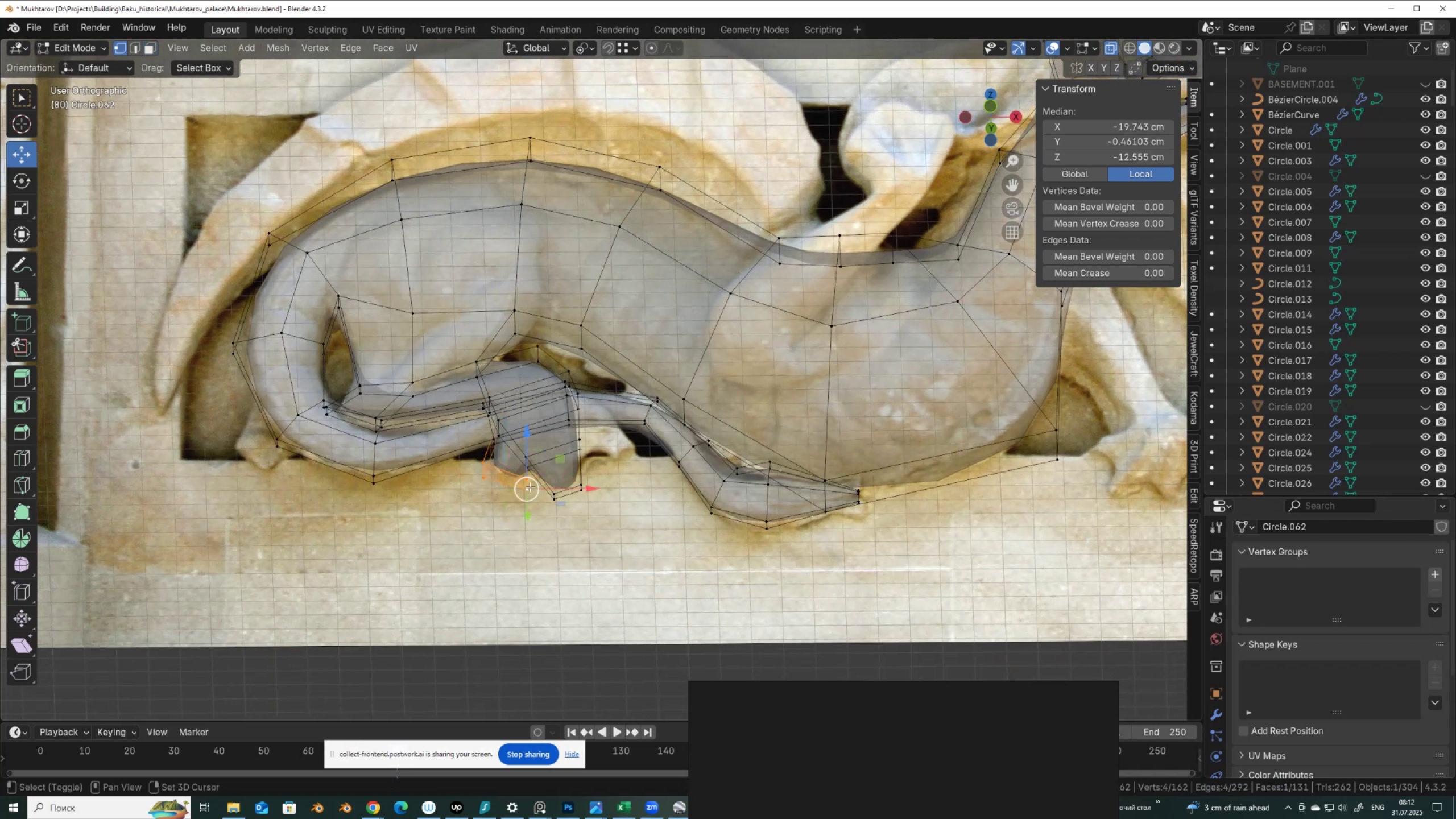 
key(Shift+ShiftLeft)
 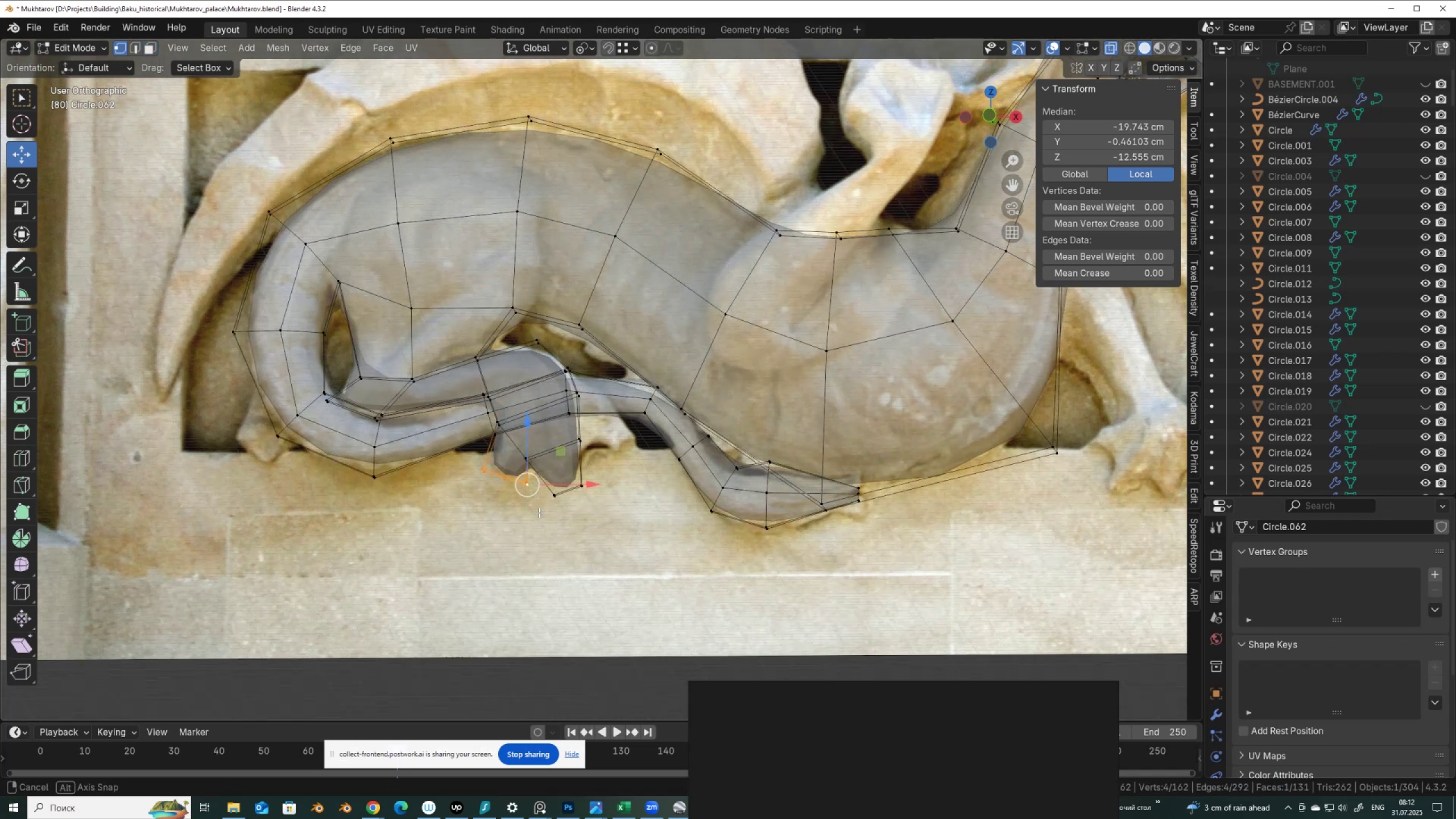 
hold_key(key=AltLeft, duration=0.41)
 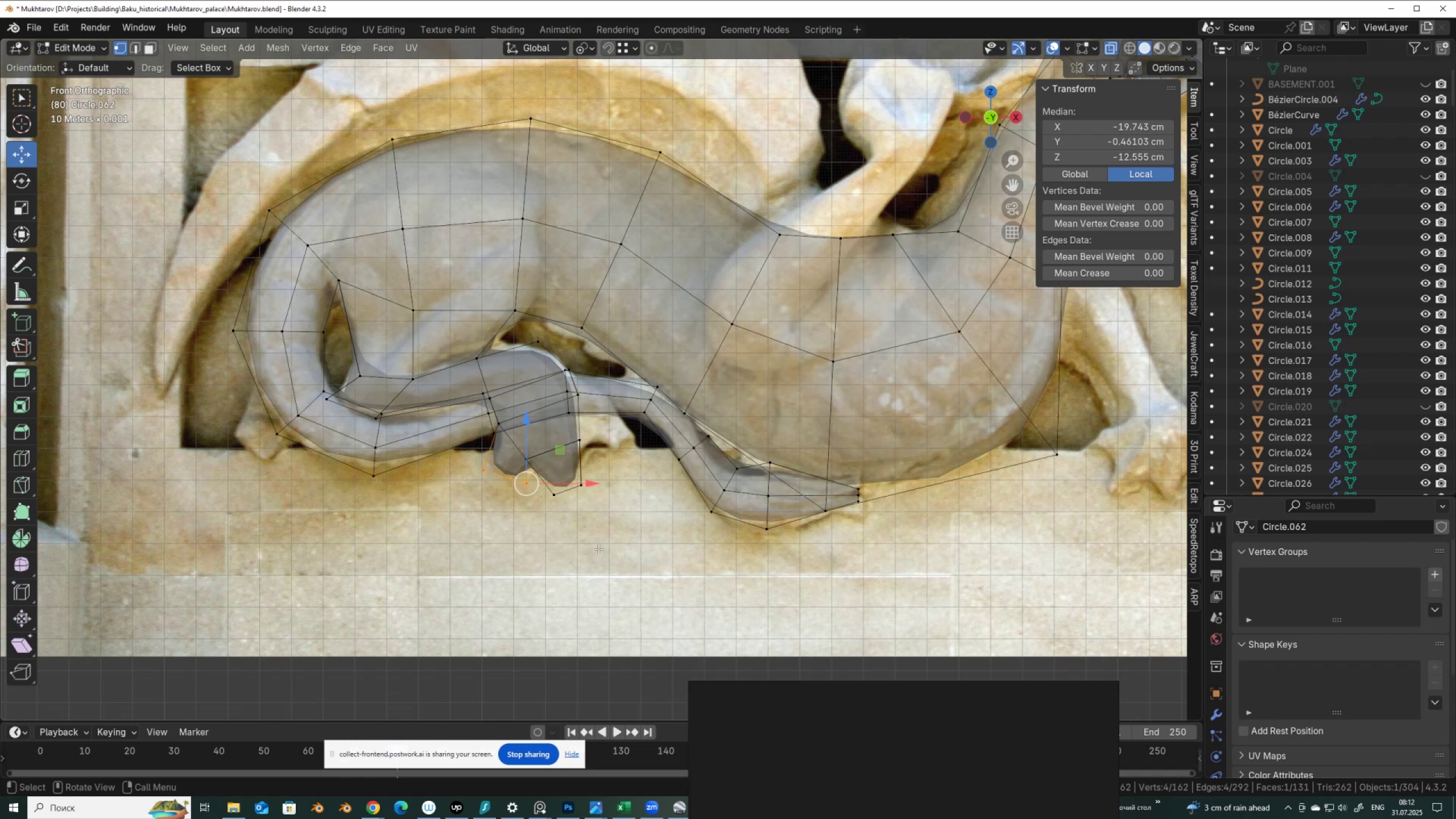 
key(Alt+S)
 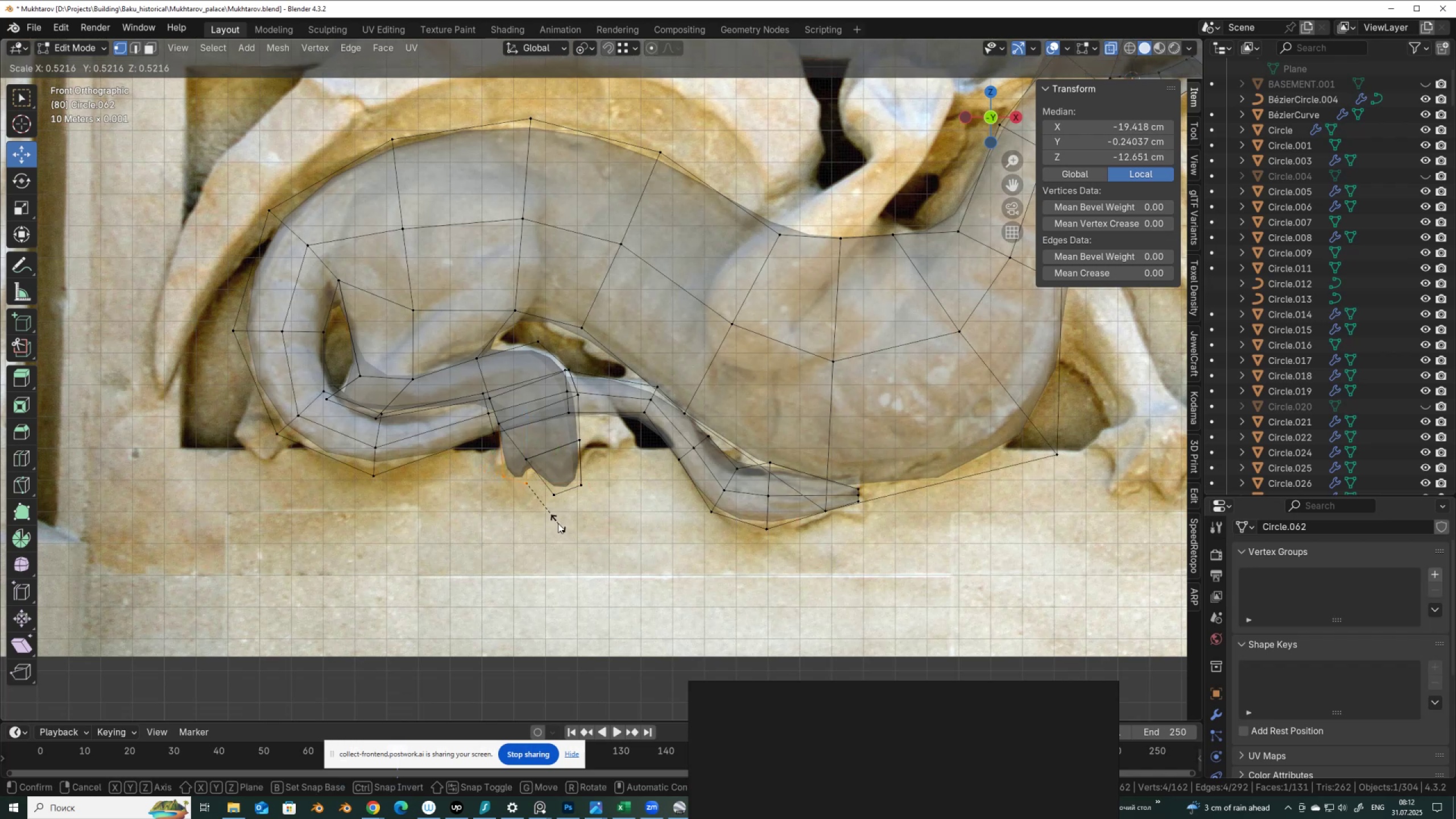 
left_click([558, 523])
 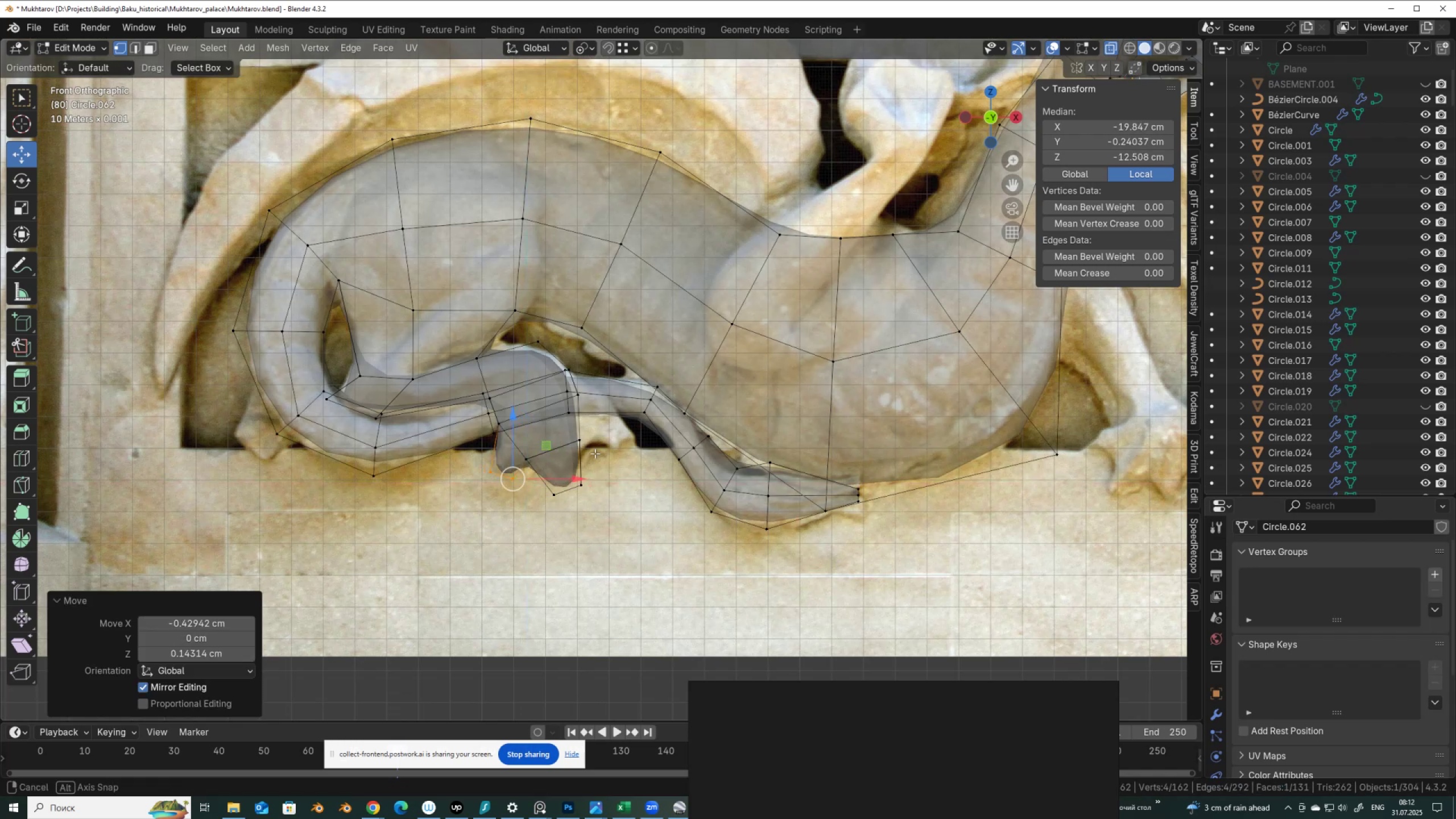 
wait(6.57)
 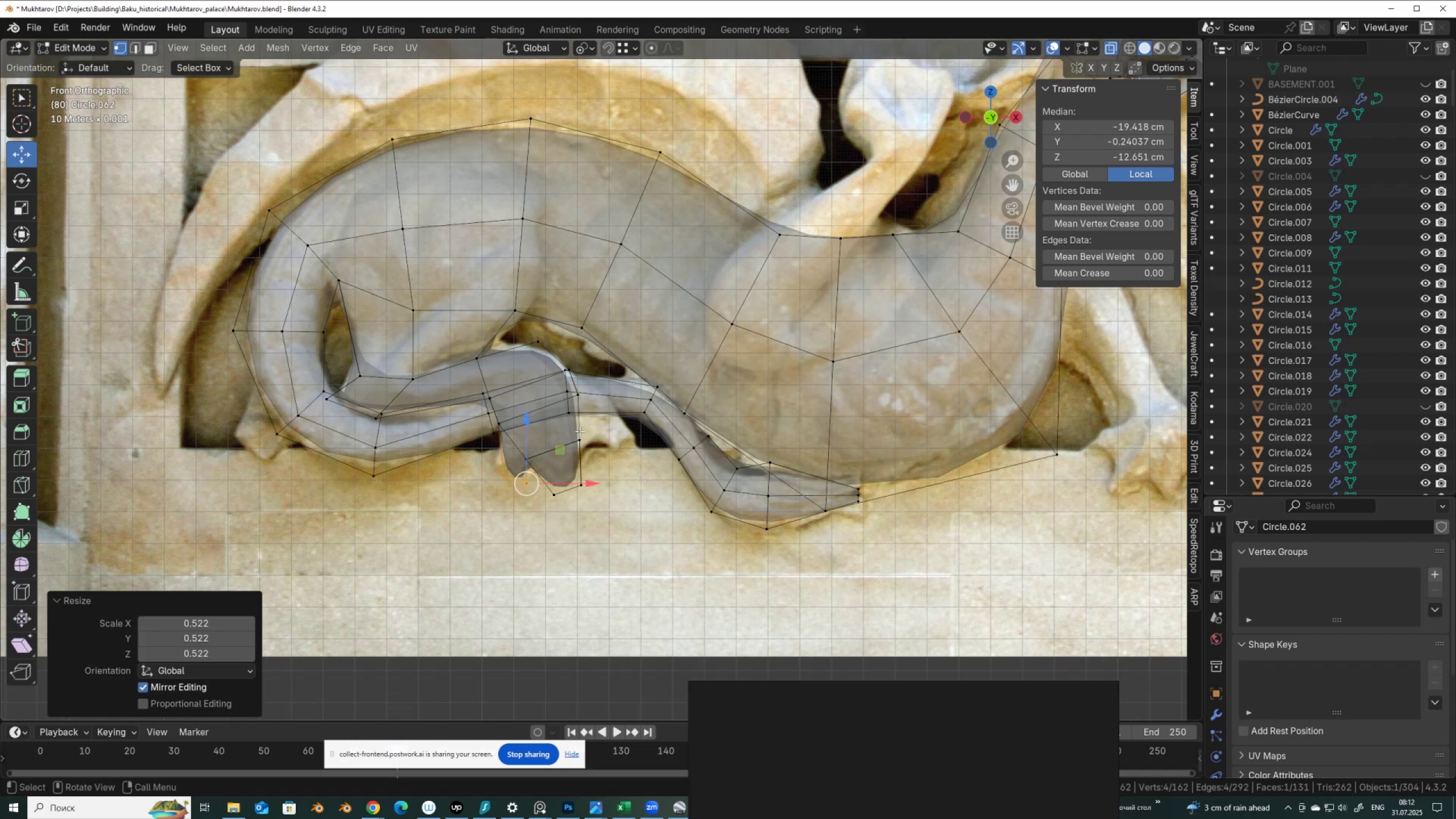 
key(3)
 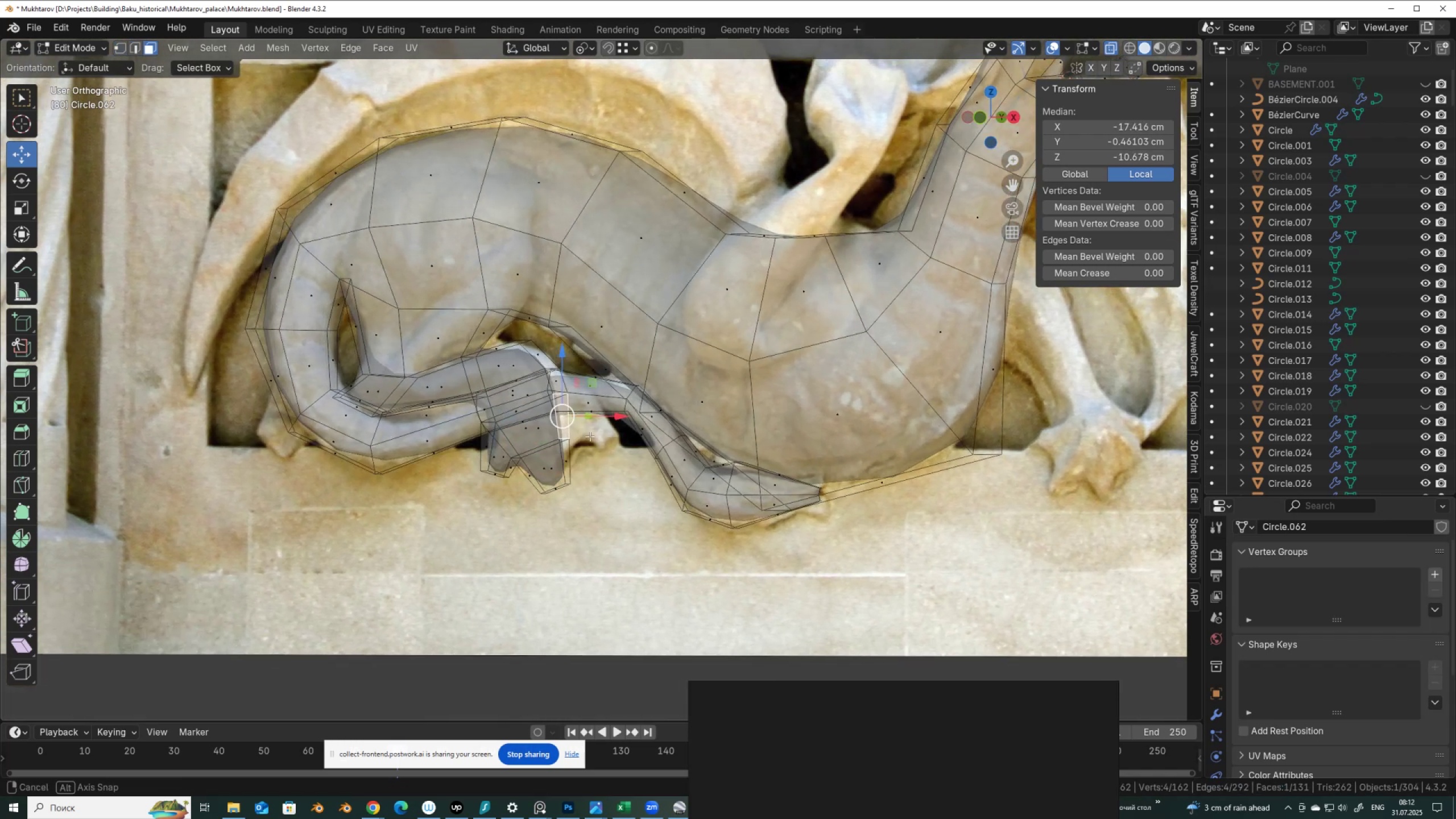 
hold_key(key=AltLeft, duration=0.57)
 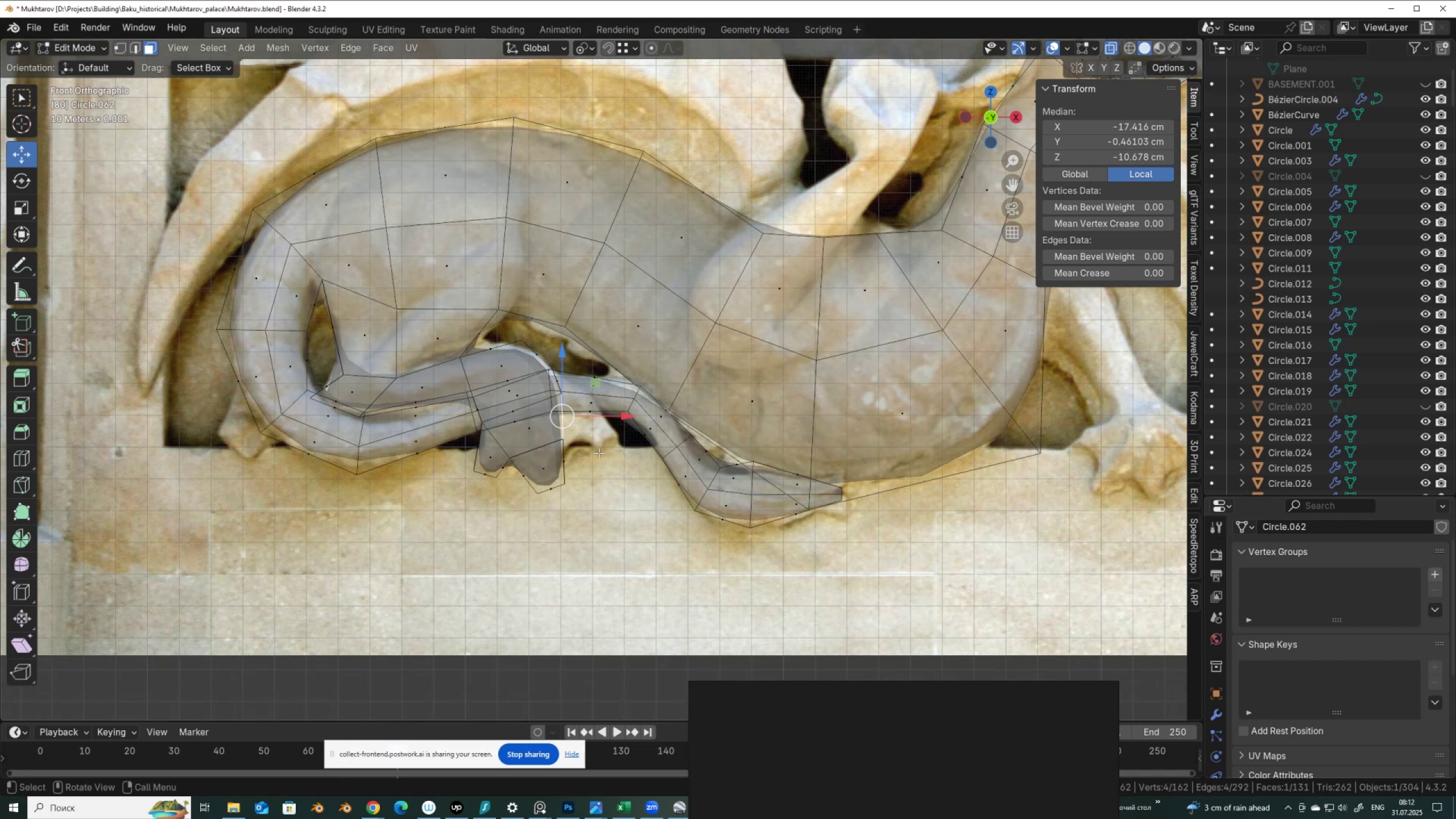 
key(E)
 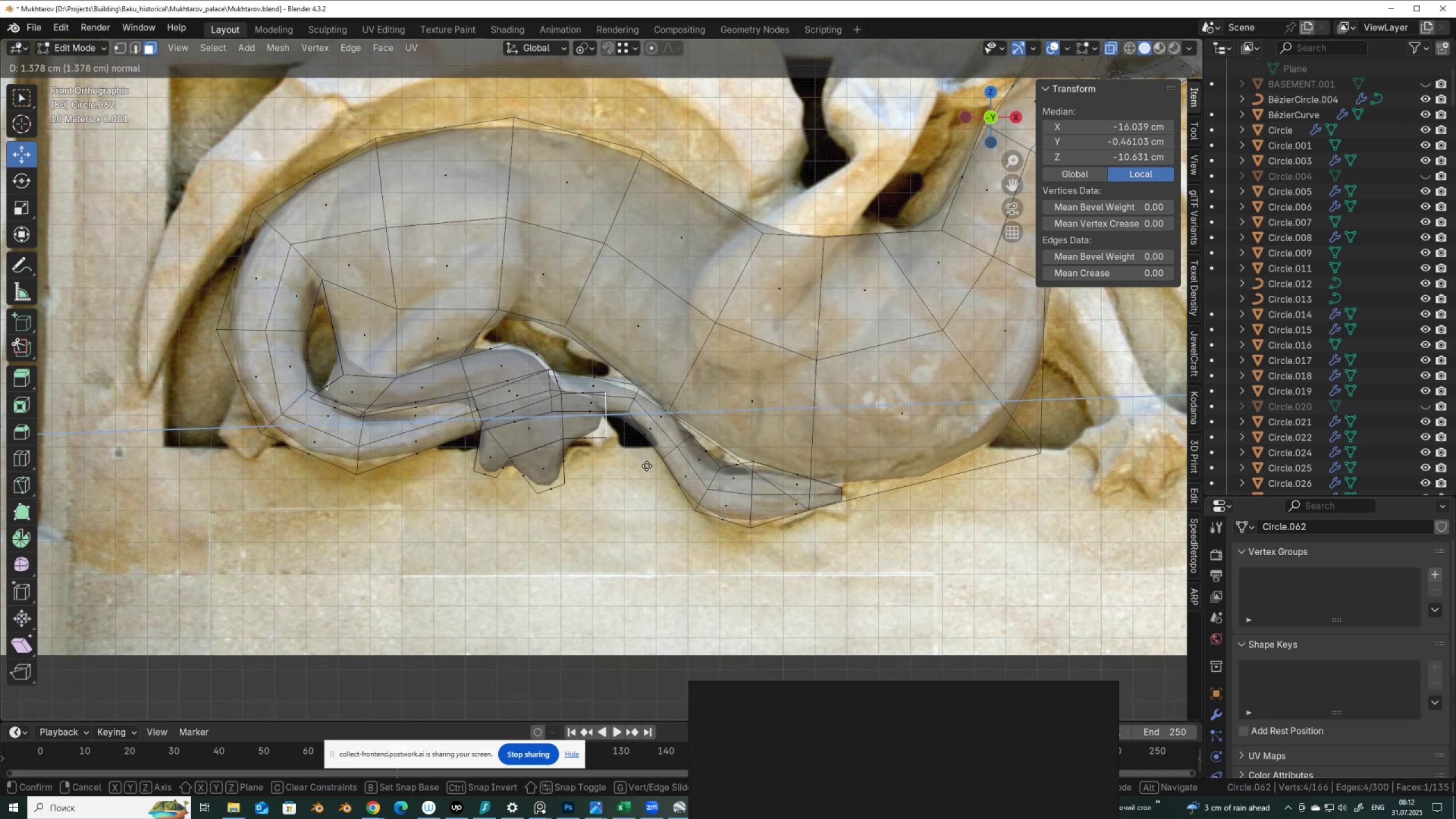 
left_click([646, 466])
 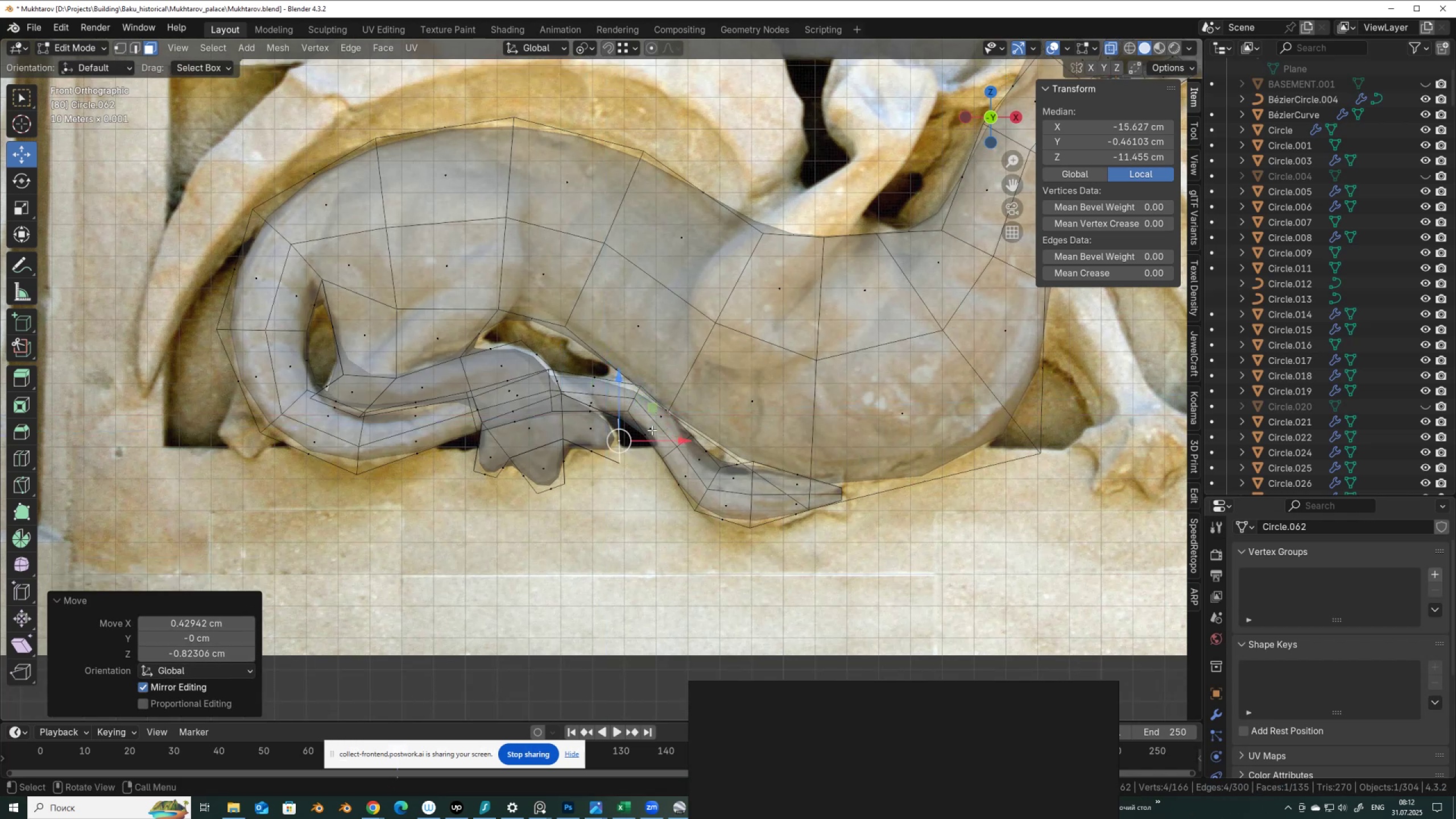 
key(1)
 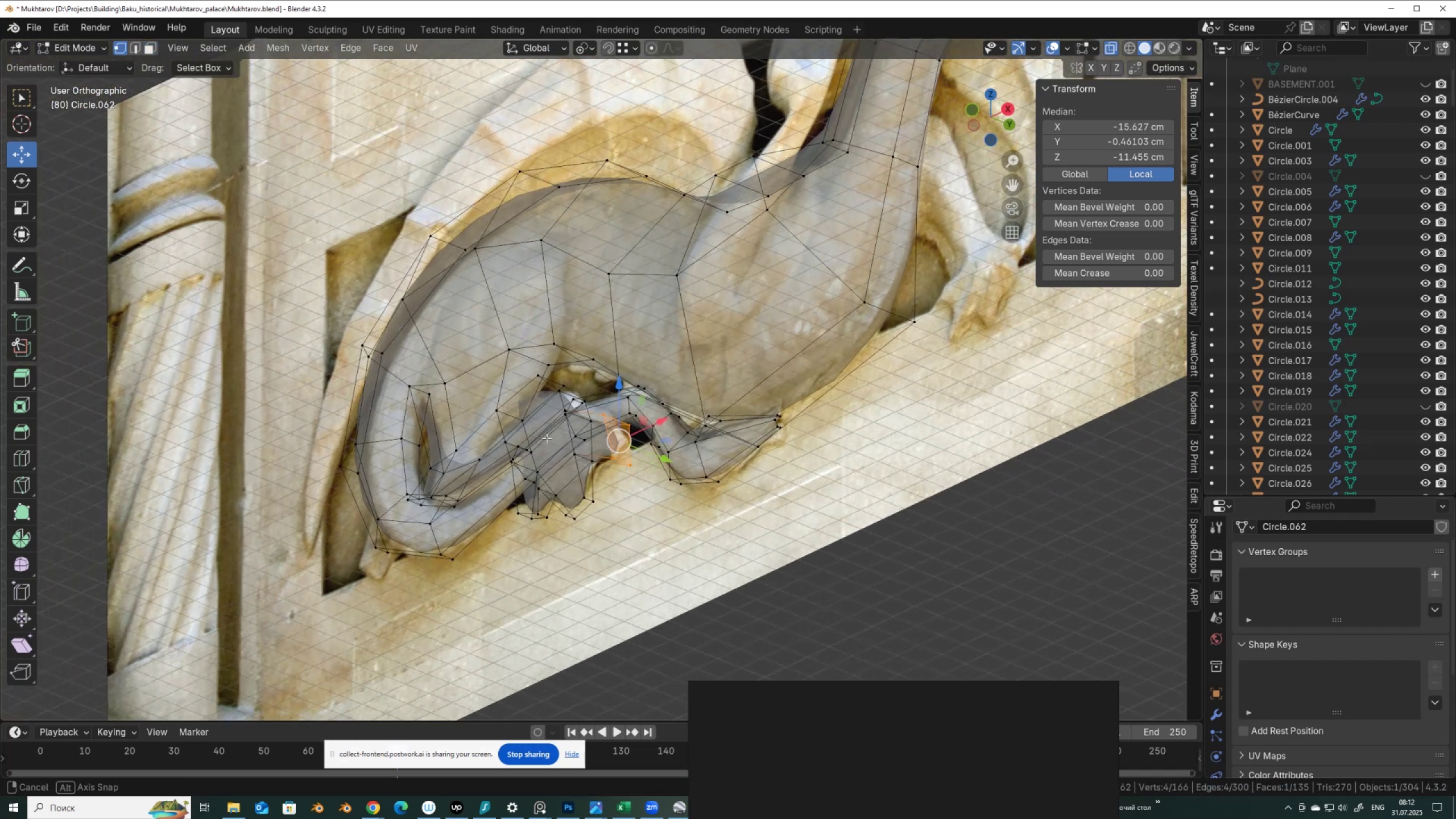 
hold_key(key=ShiftLeft, duration=1.02)
double_click([630, 464])
 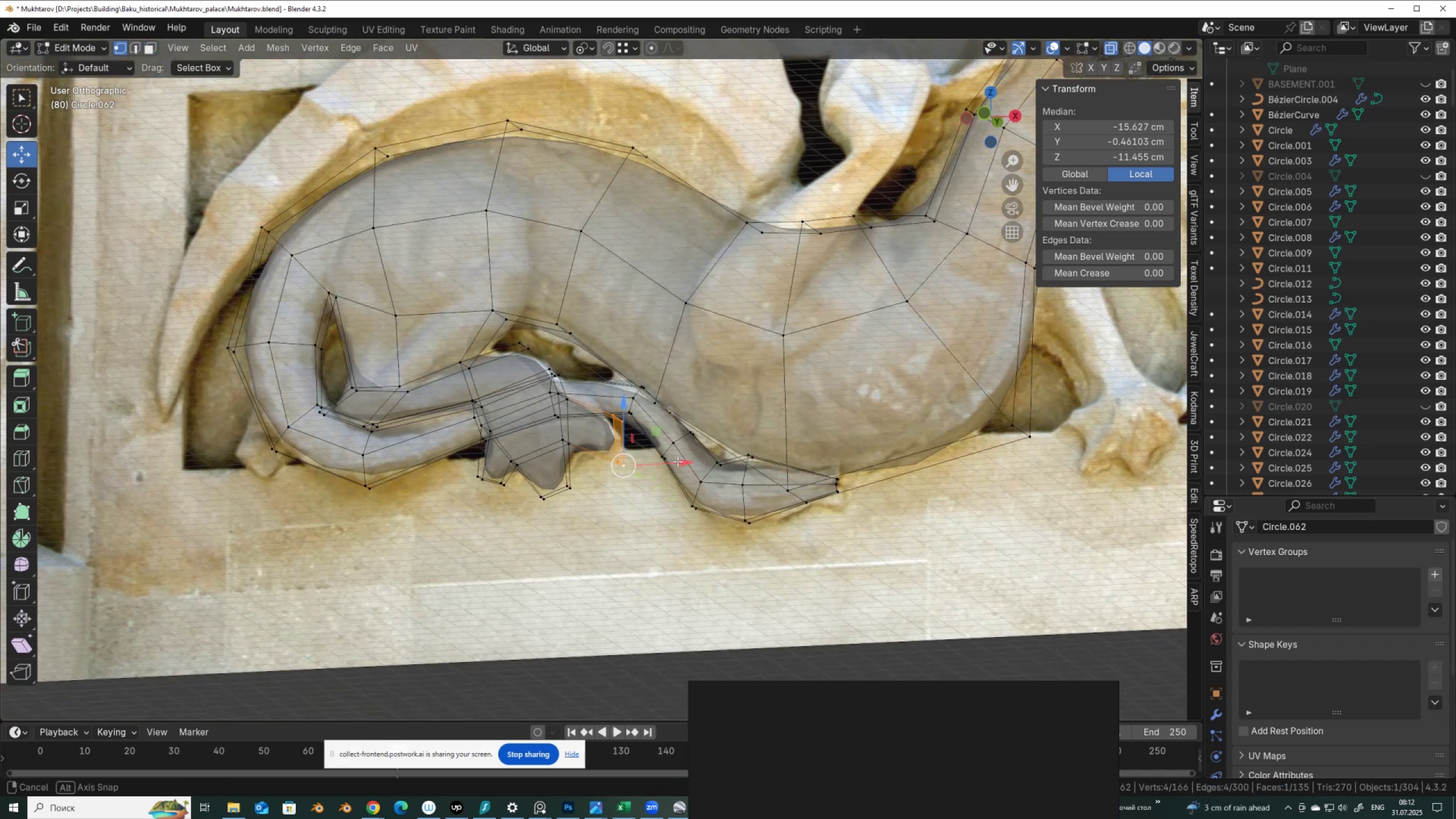 
hold_key(key=AltLeft, duration=0.49)
 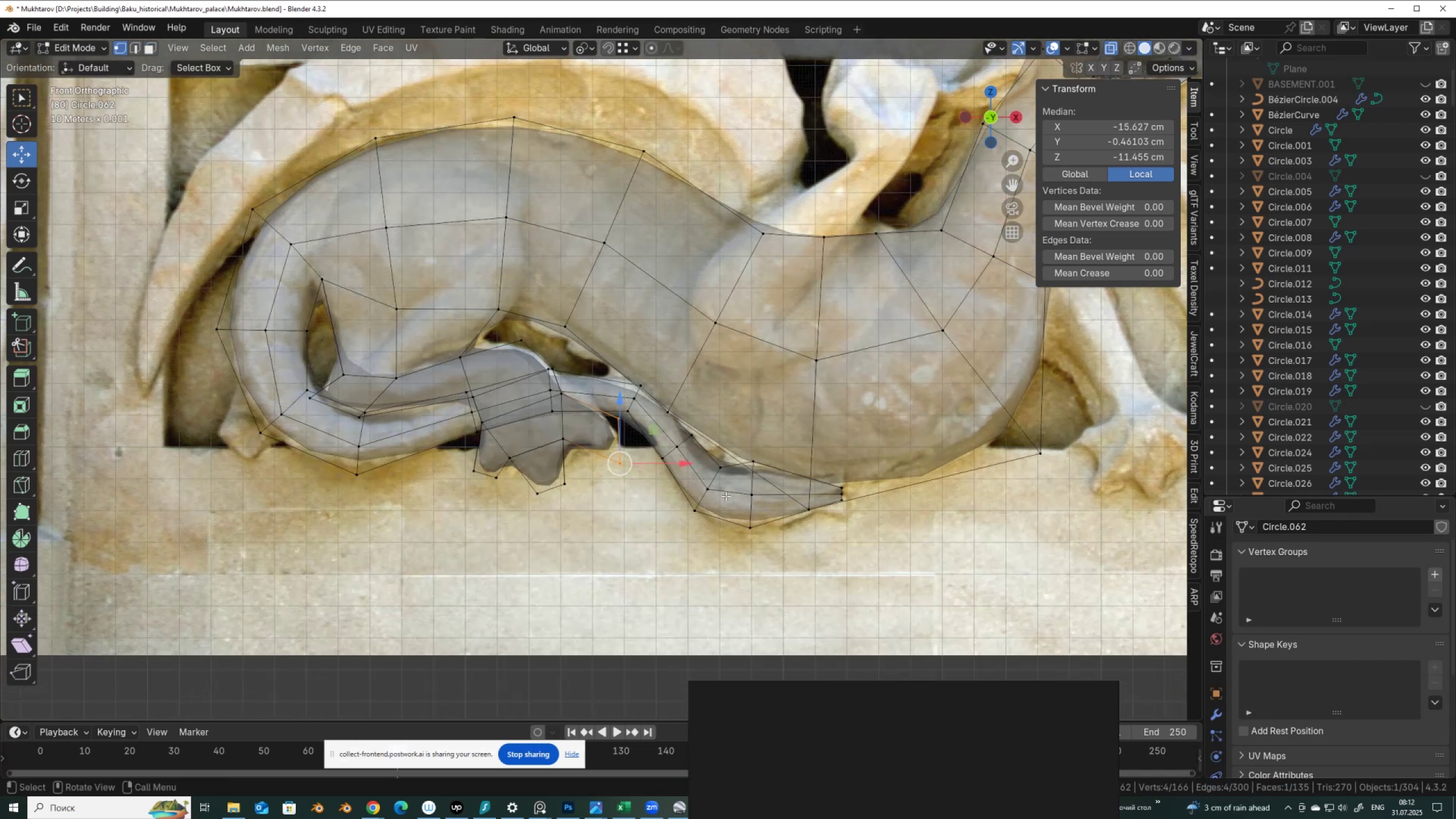 
key(S)
 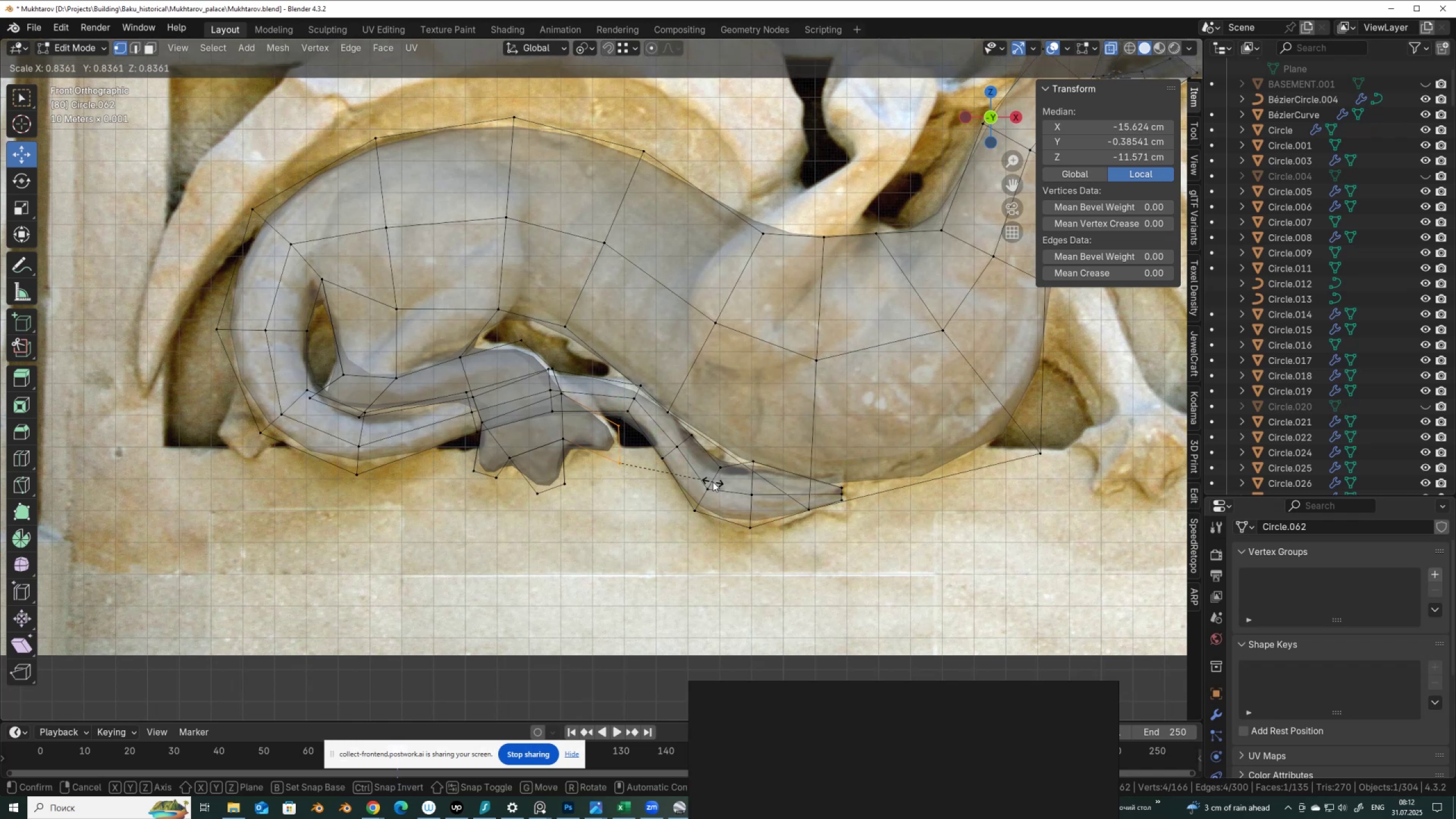 
left_click([713, 482])
 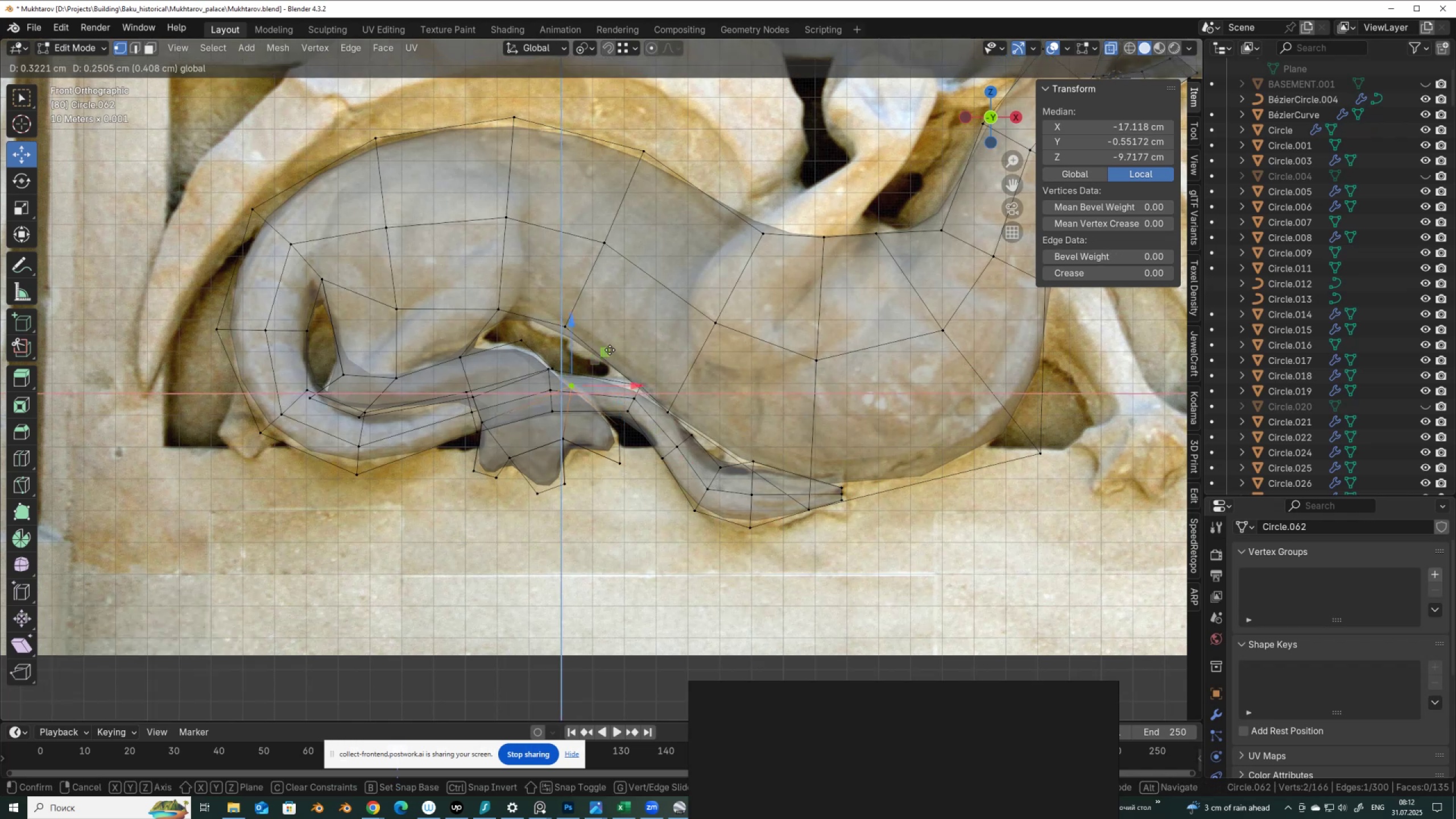 
scroll: coordinate [583, 419], scroll_direction: down, amount: 4.0
 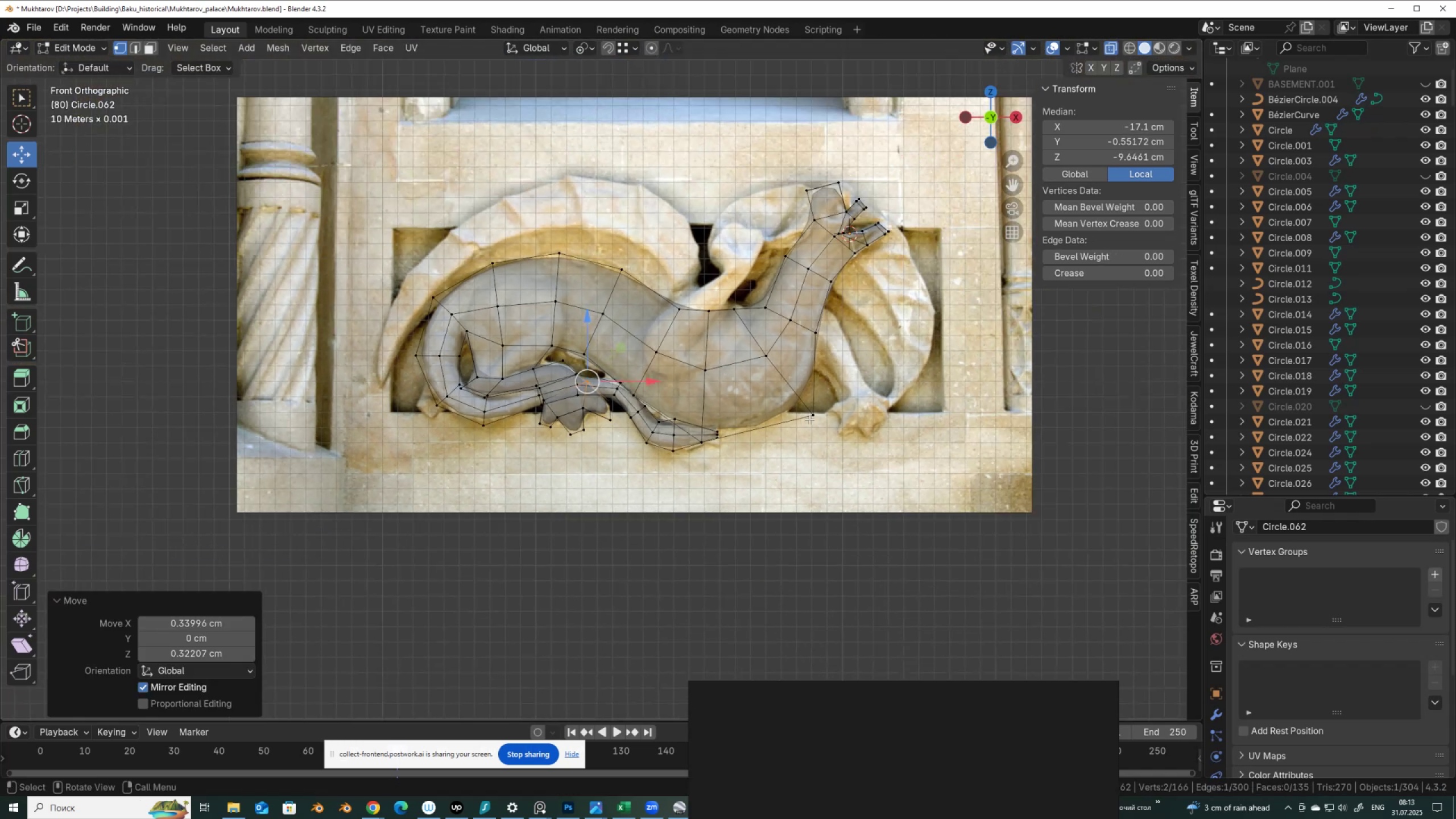 
key(Control+S)
 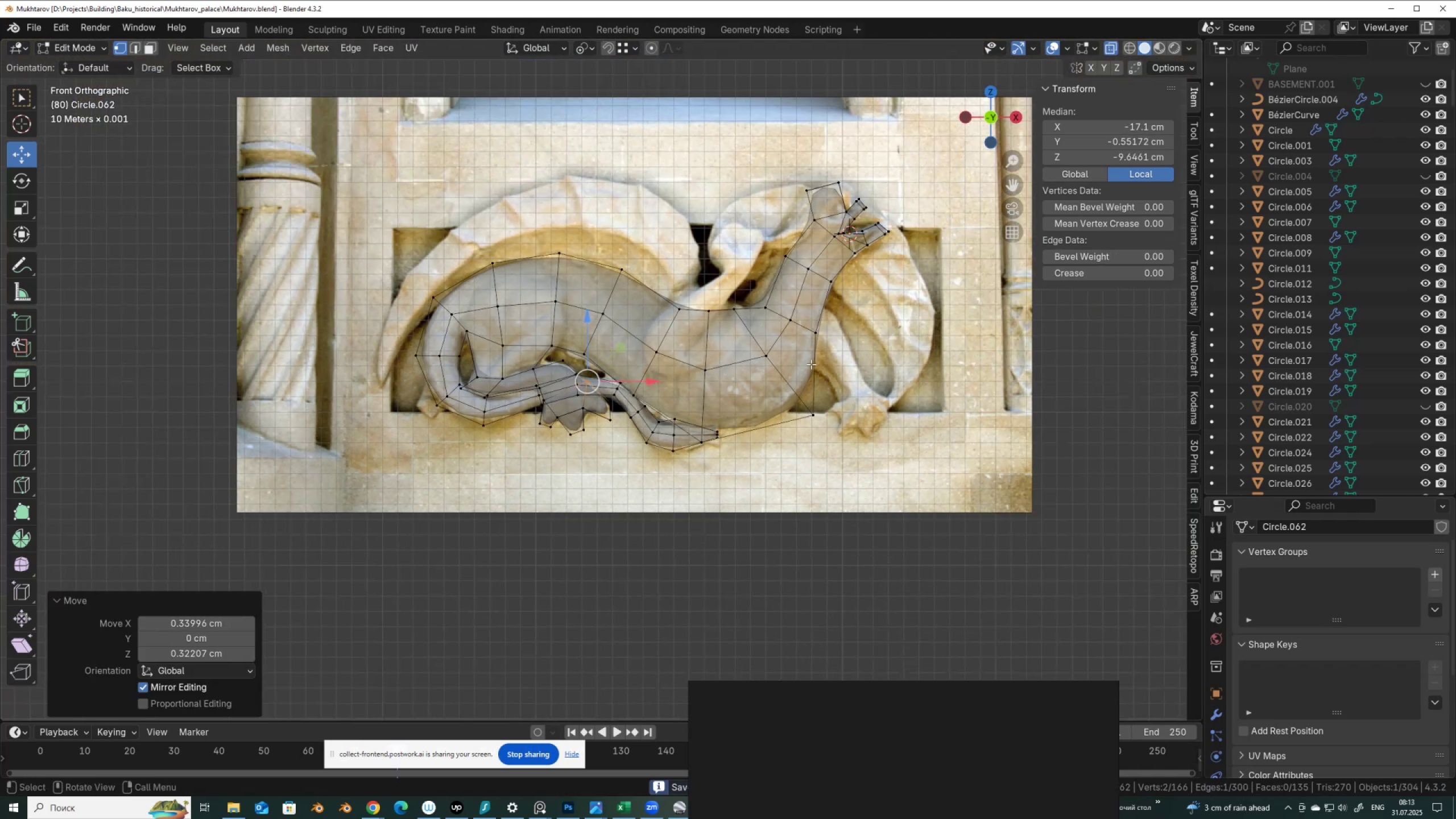 
scroll: coordinate [857, 366], scroll_direction: up, amount: 1.0
 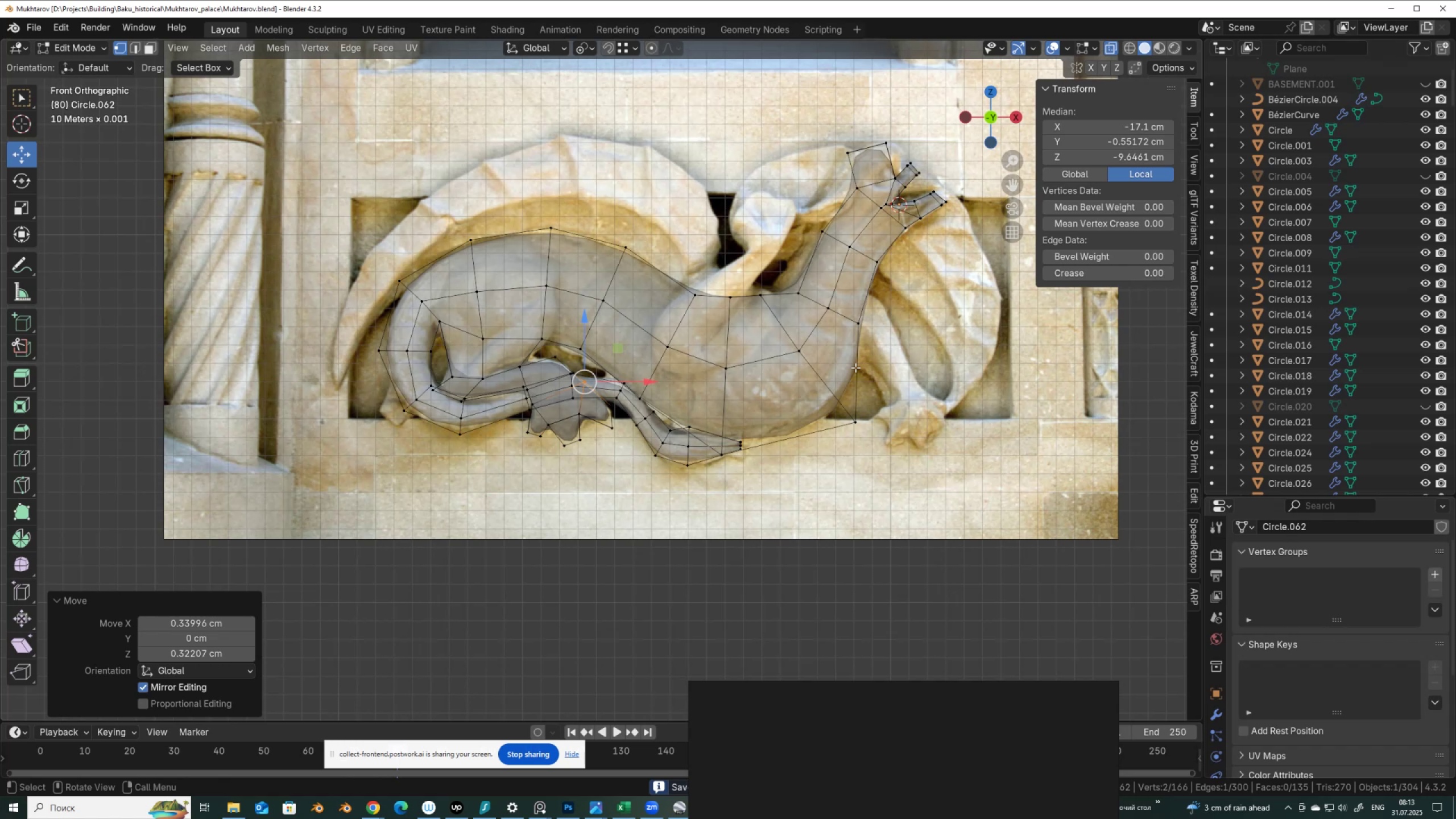 
hold_key(key=ShiftLeft, duration=1.24)
 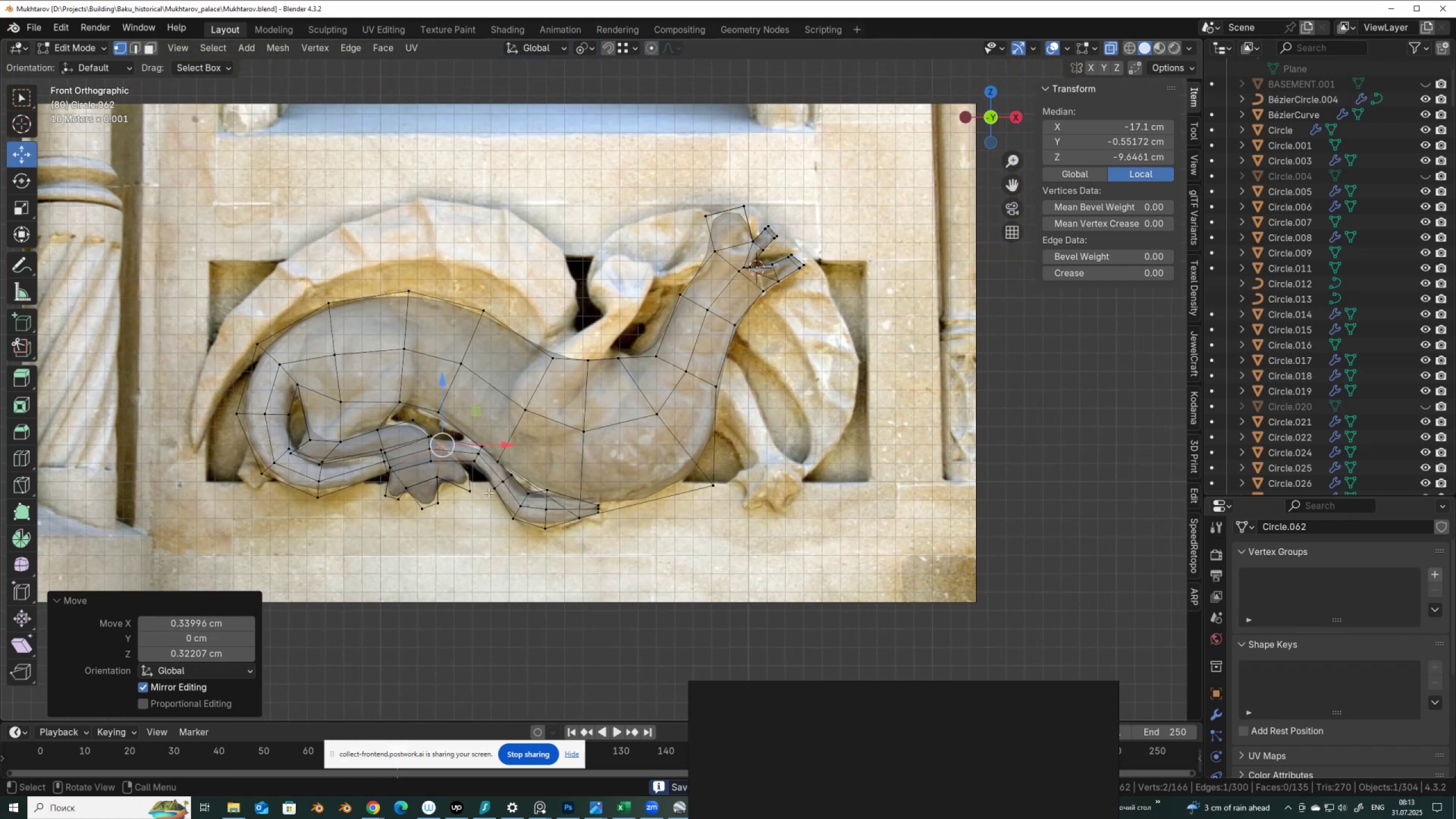 
scroll: coordinate [416, 504], scroll_direction: up, amount: 1.0
 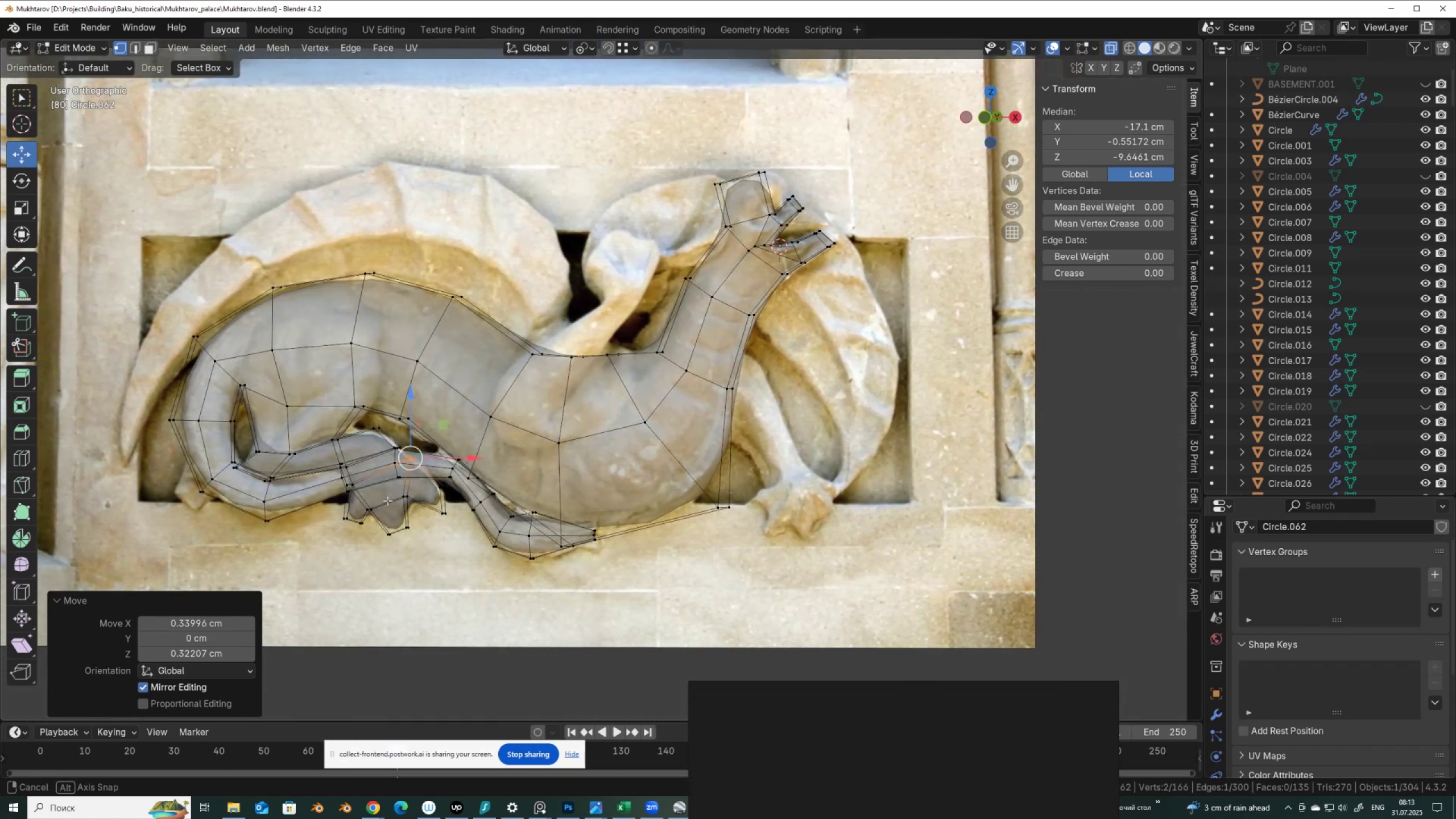 
wait(9.2)
 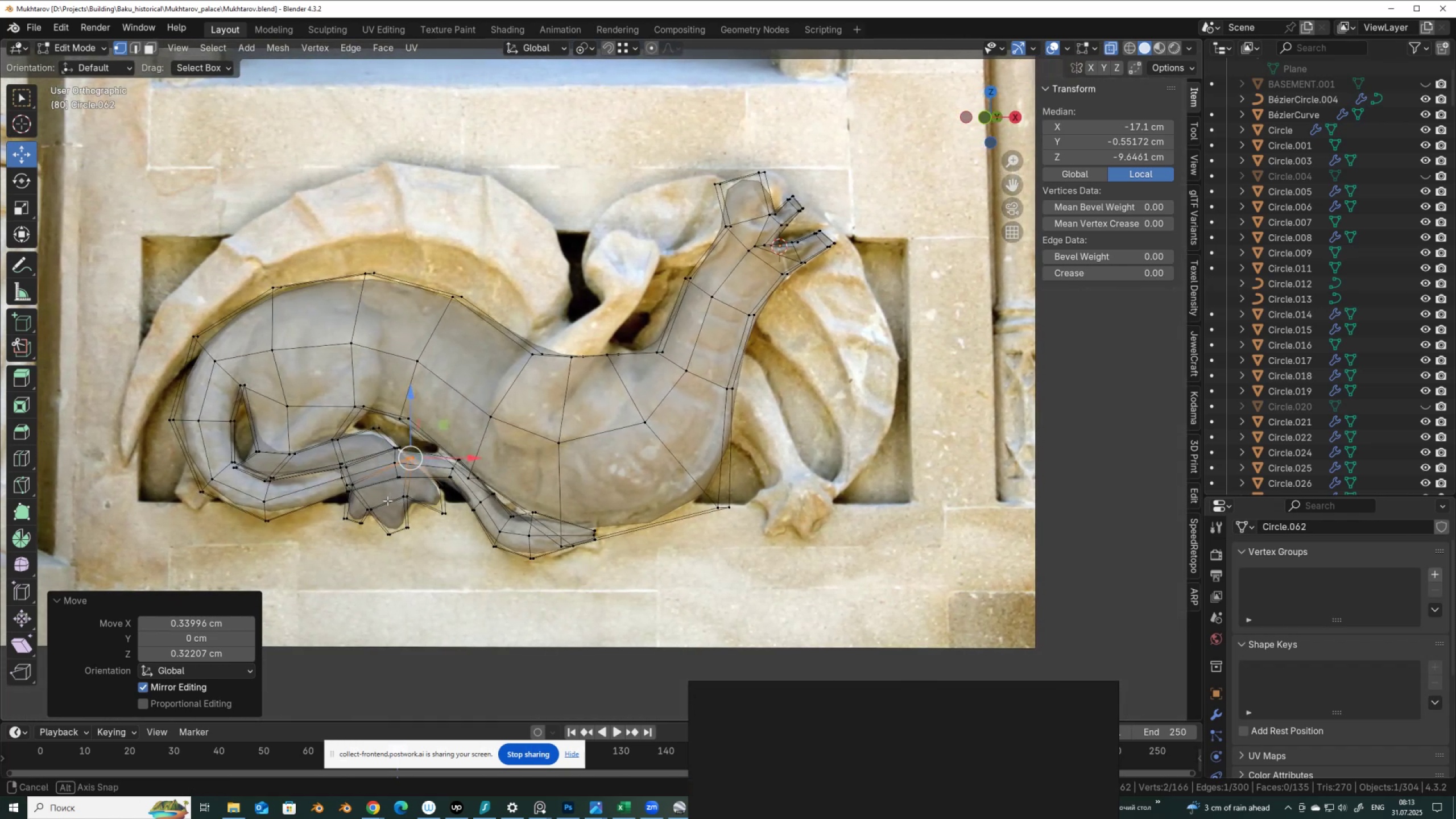 
hold_key(key=AltLeft, duration=0.58)
 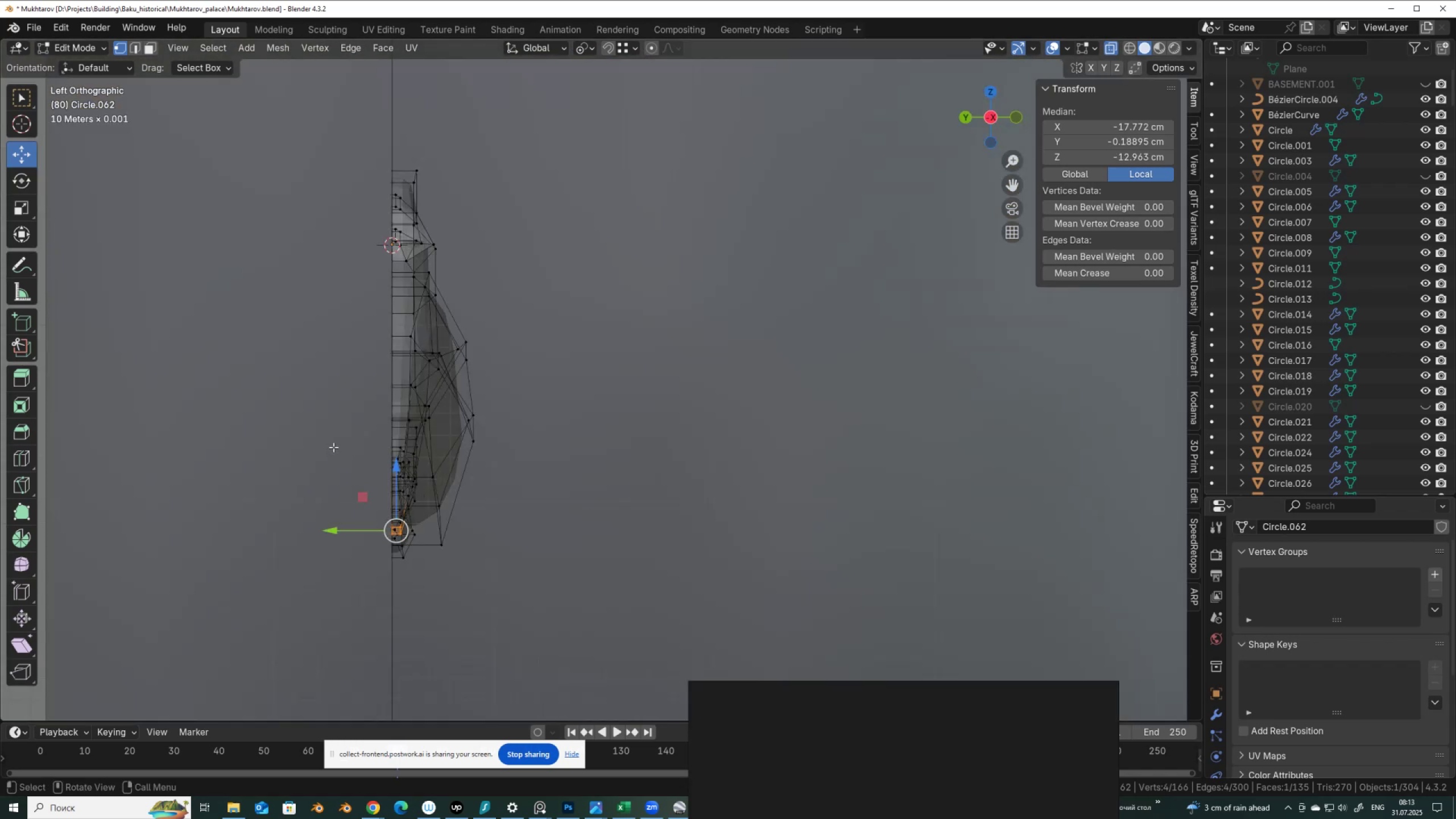 
key(3)
 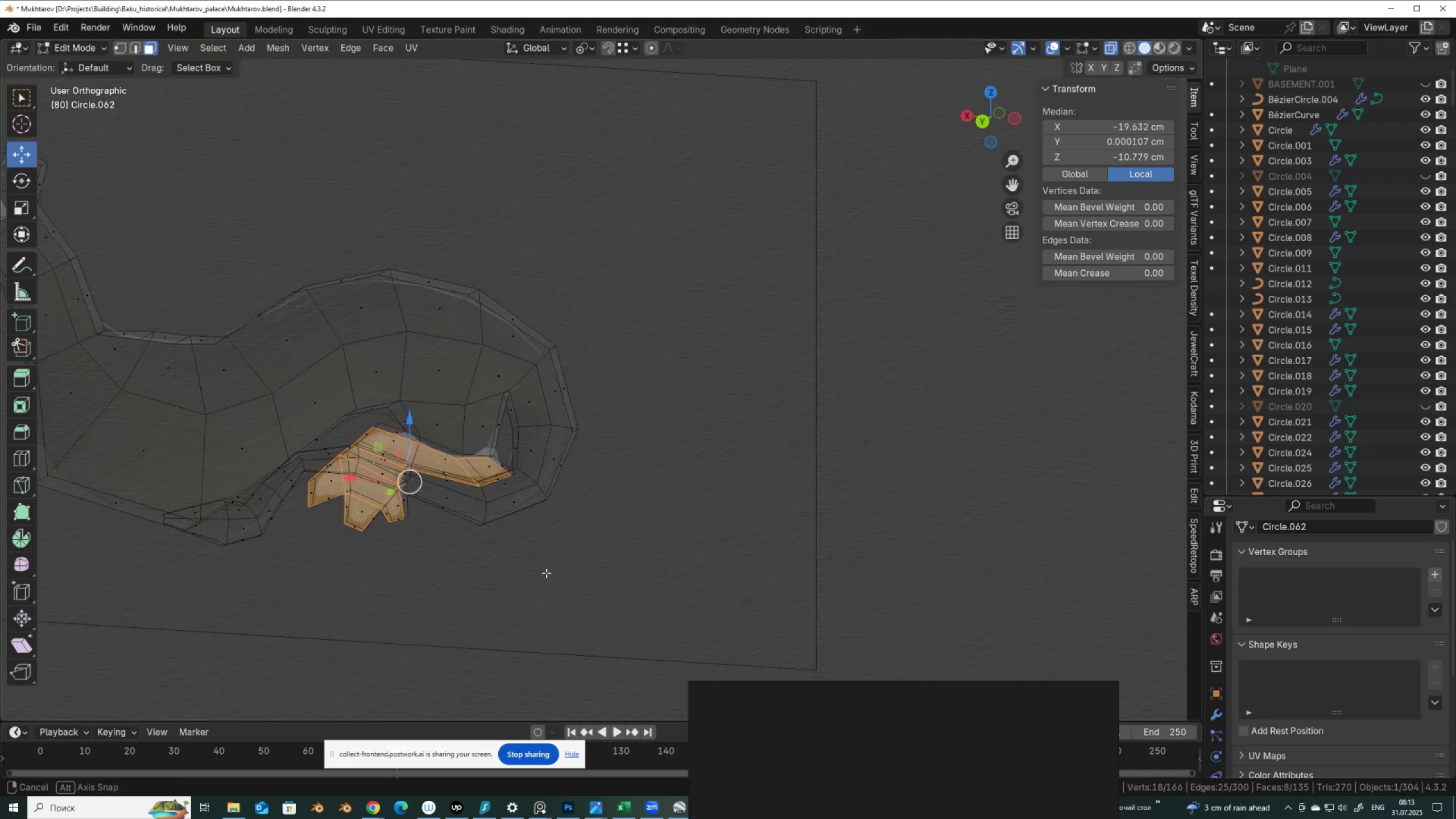 
key(X)
 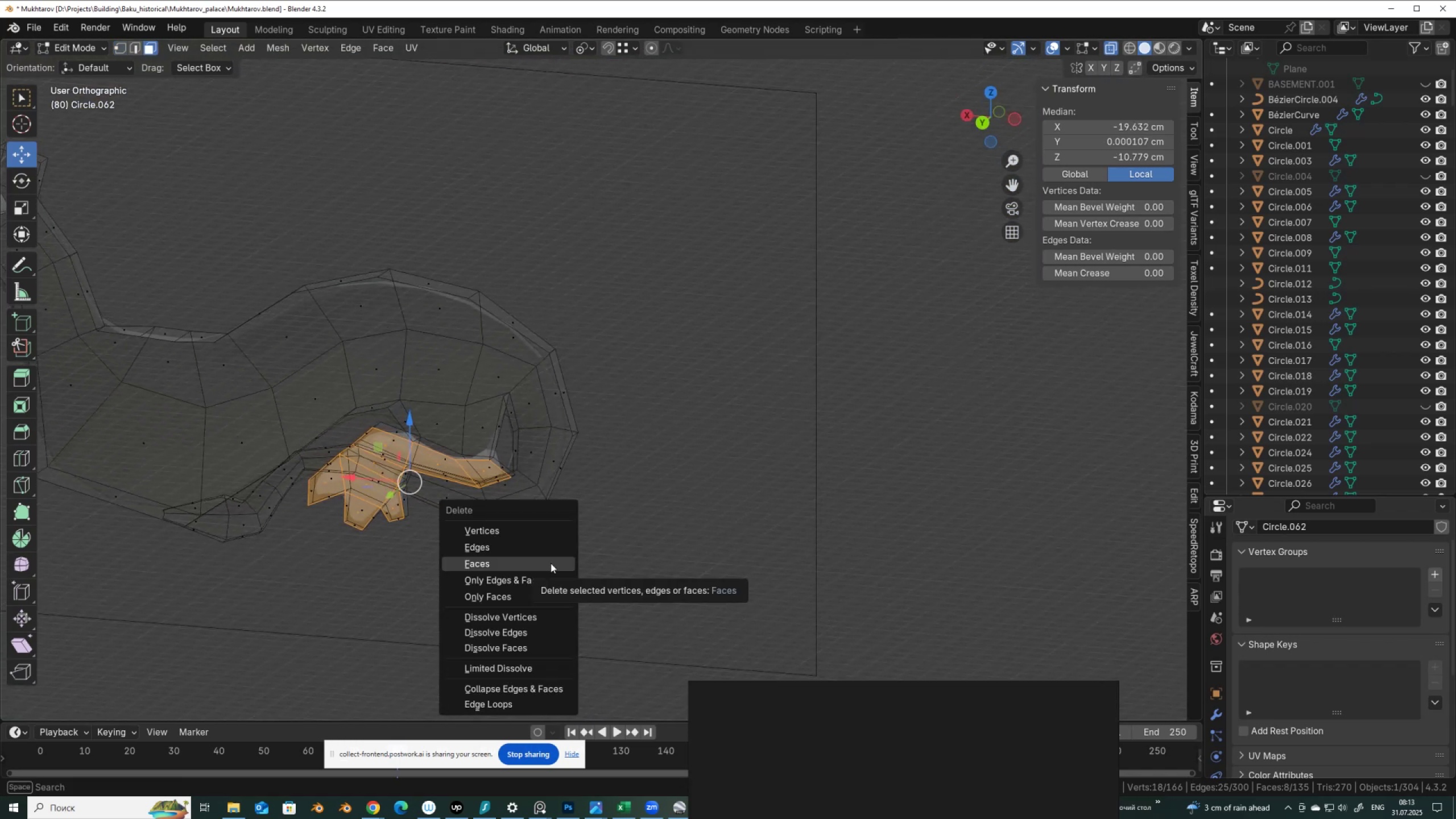 
left_click([551, 563])
 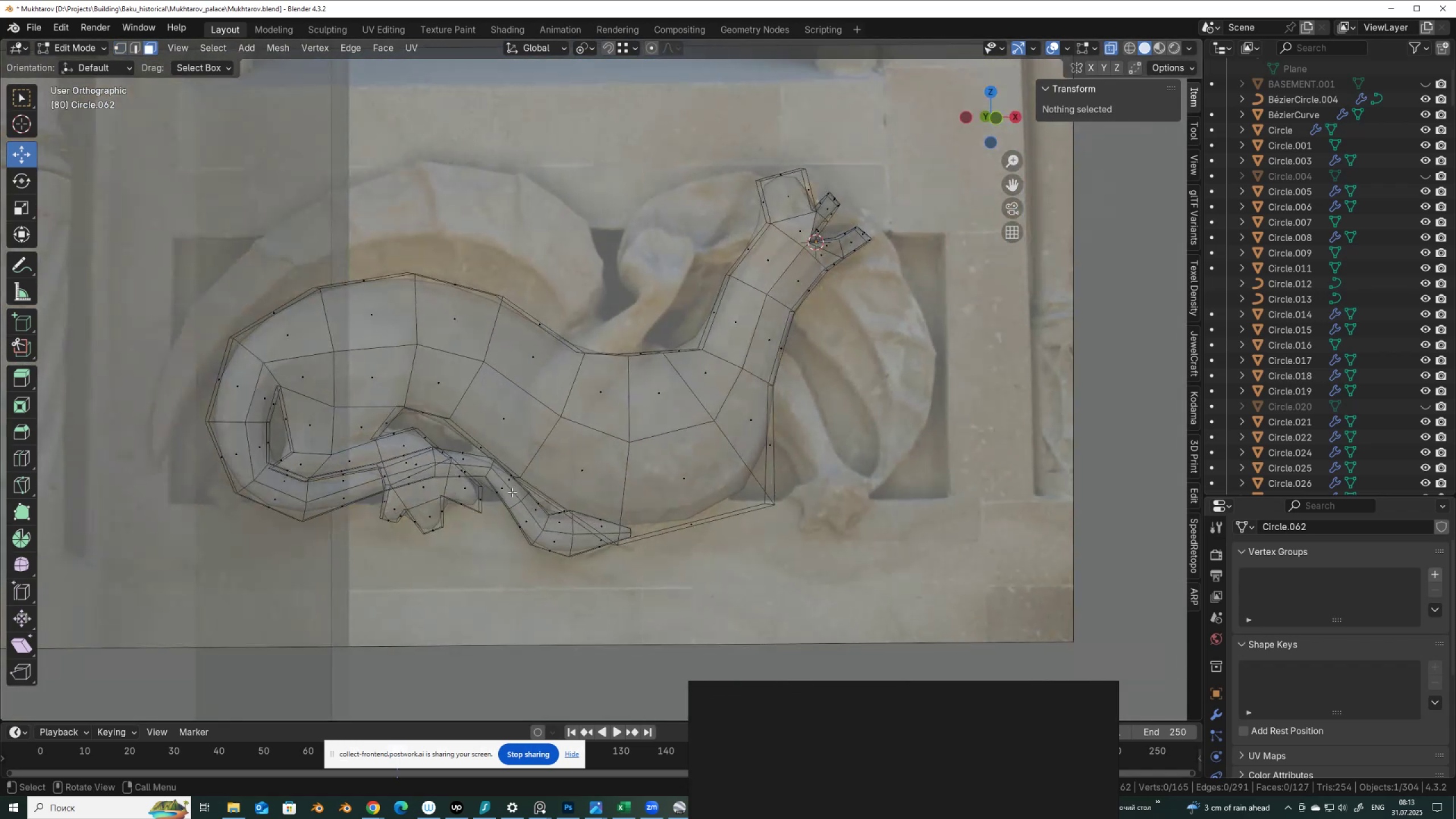 
key(Alt+Z)
 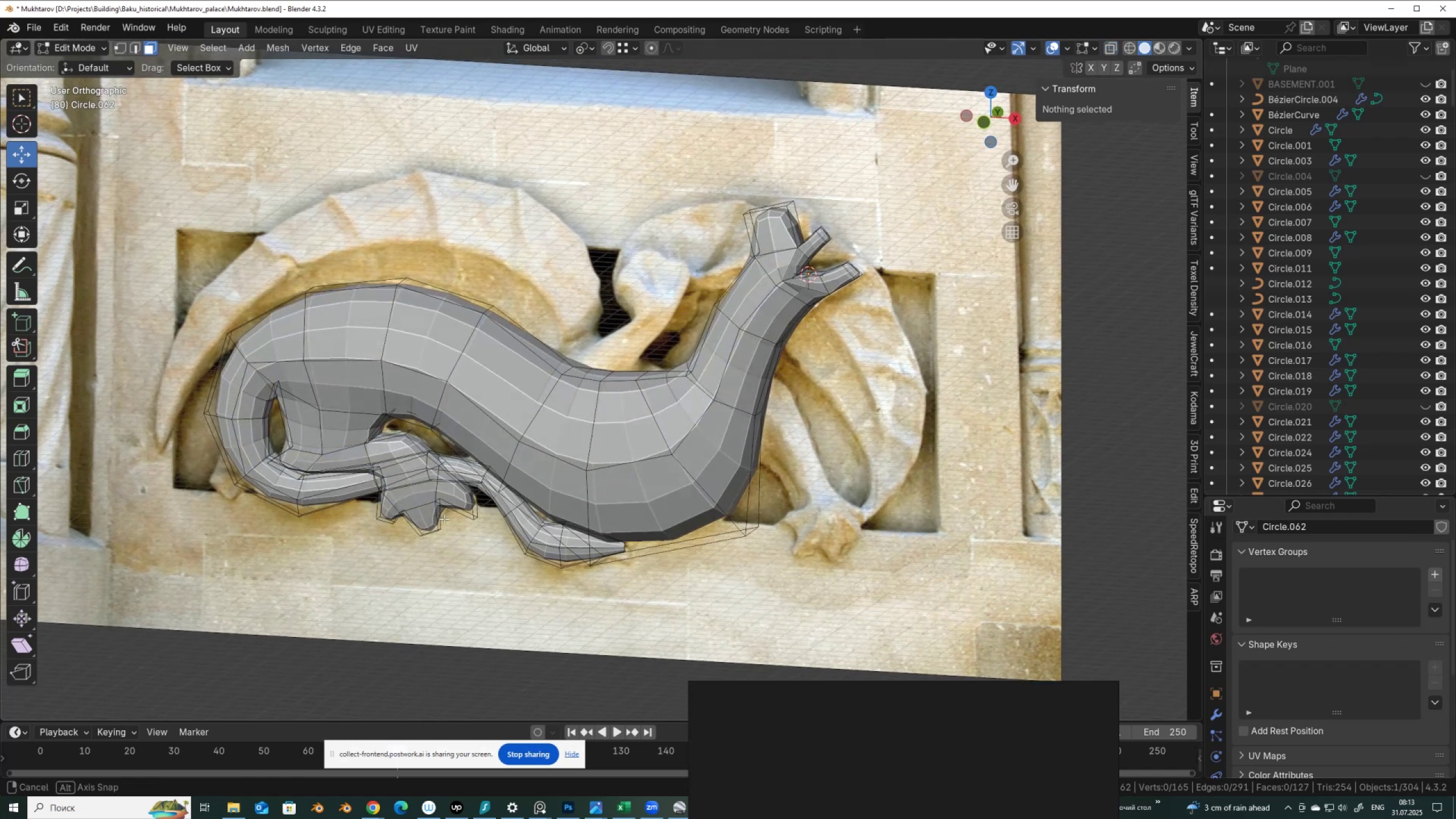 
key(Alt+AltLeft)
 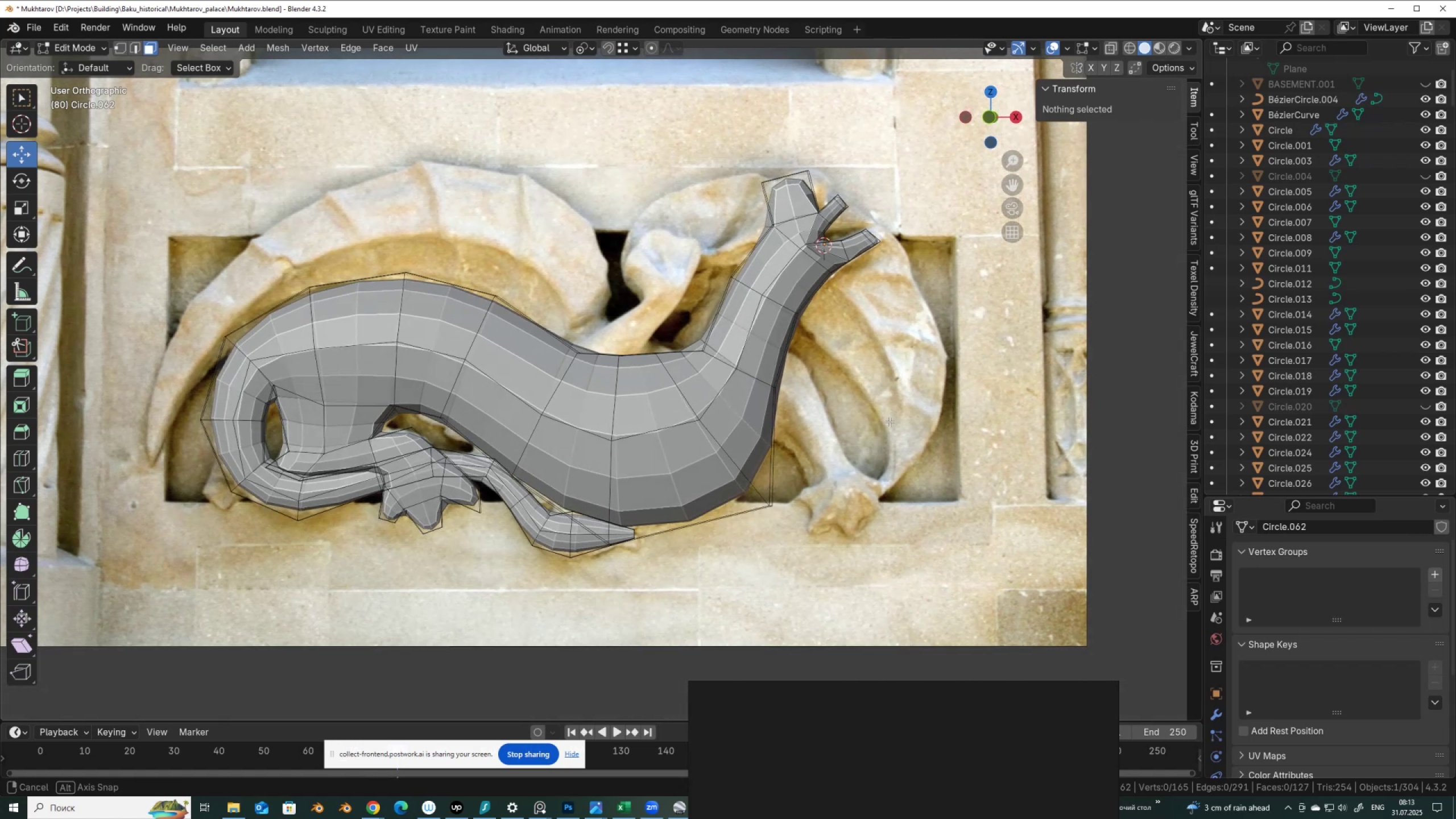 
wait(20.91)
 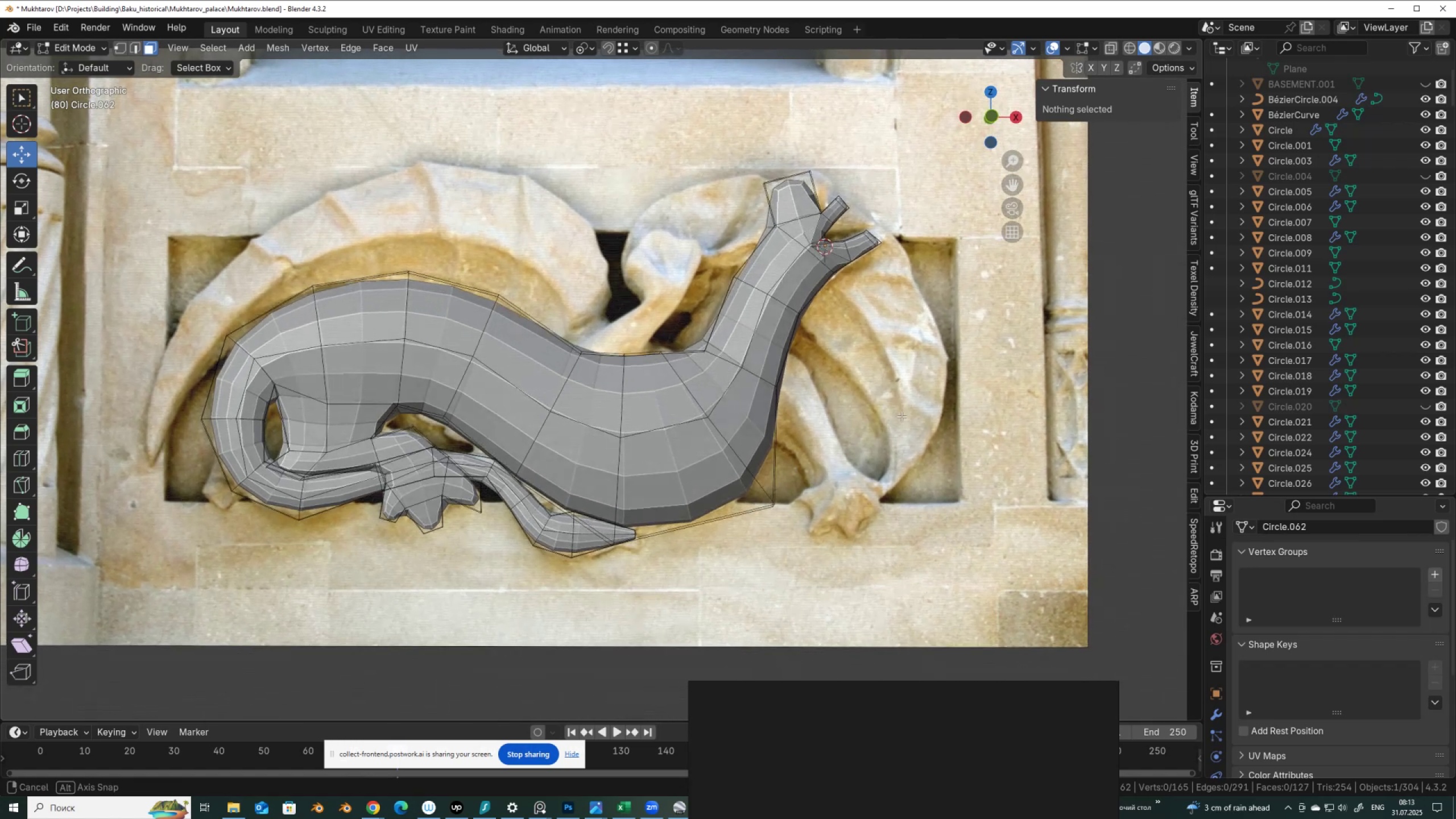 
key(Alt+Z)
 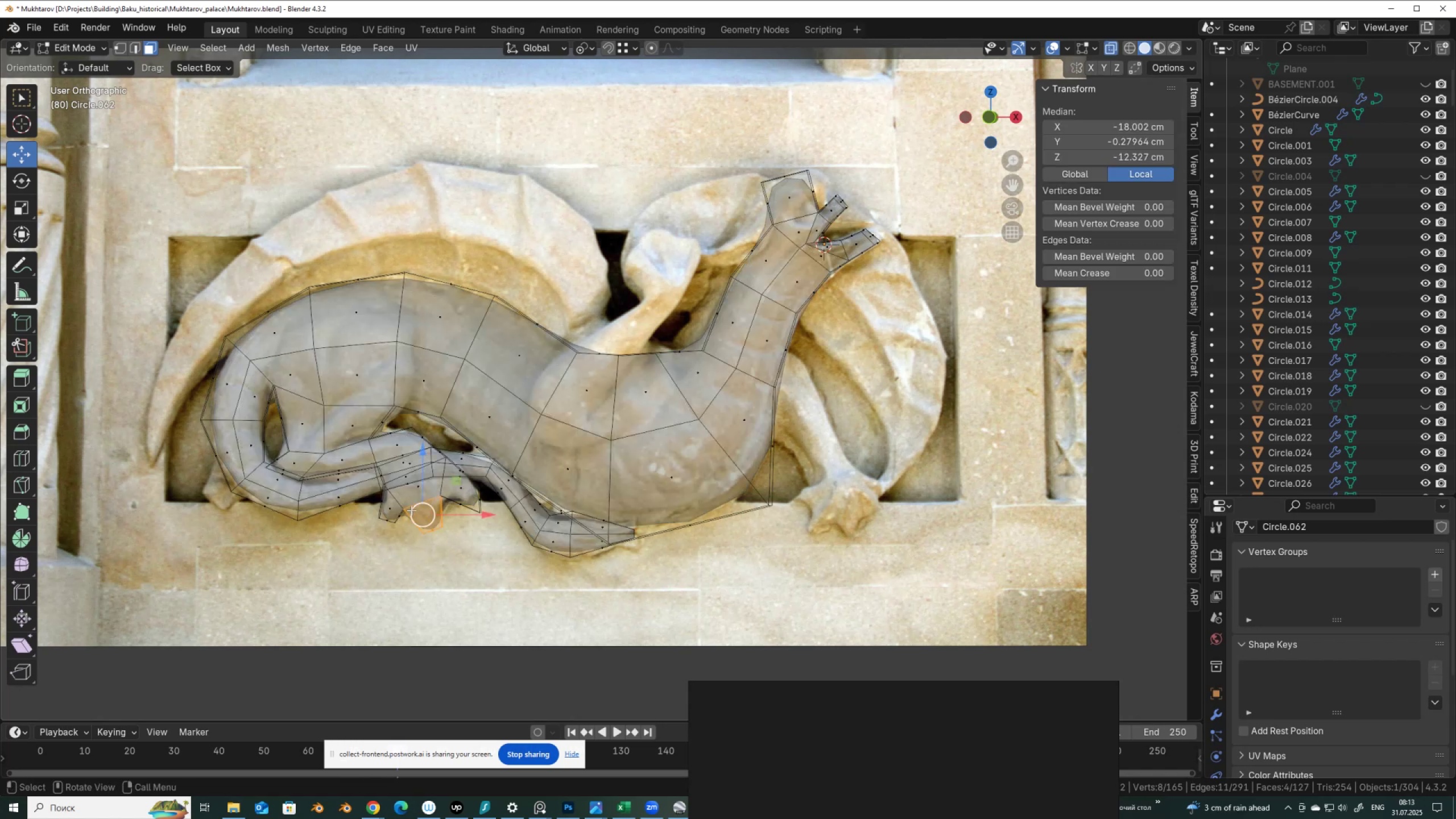 
key(Control+NumpadAdd)
 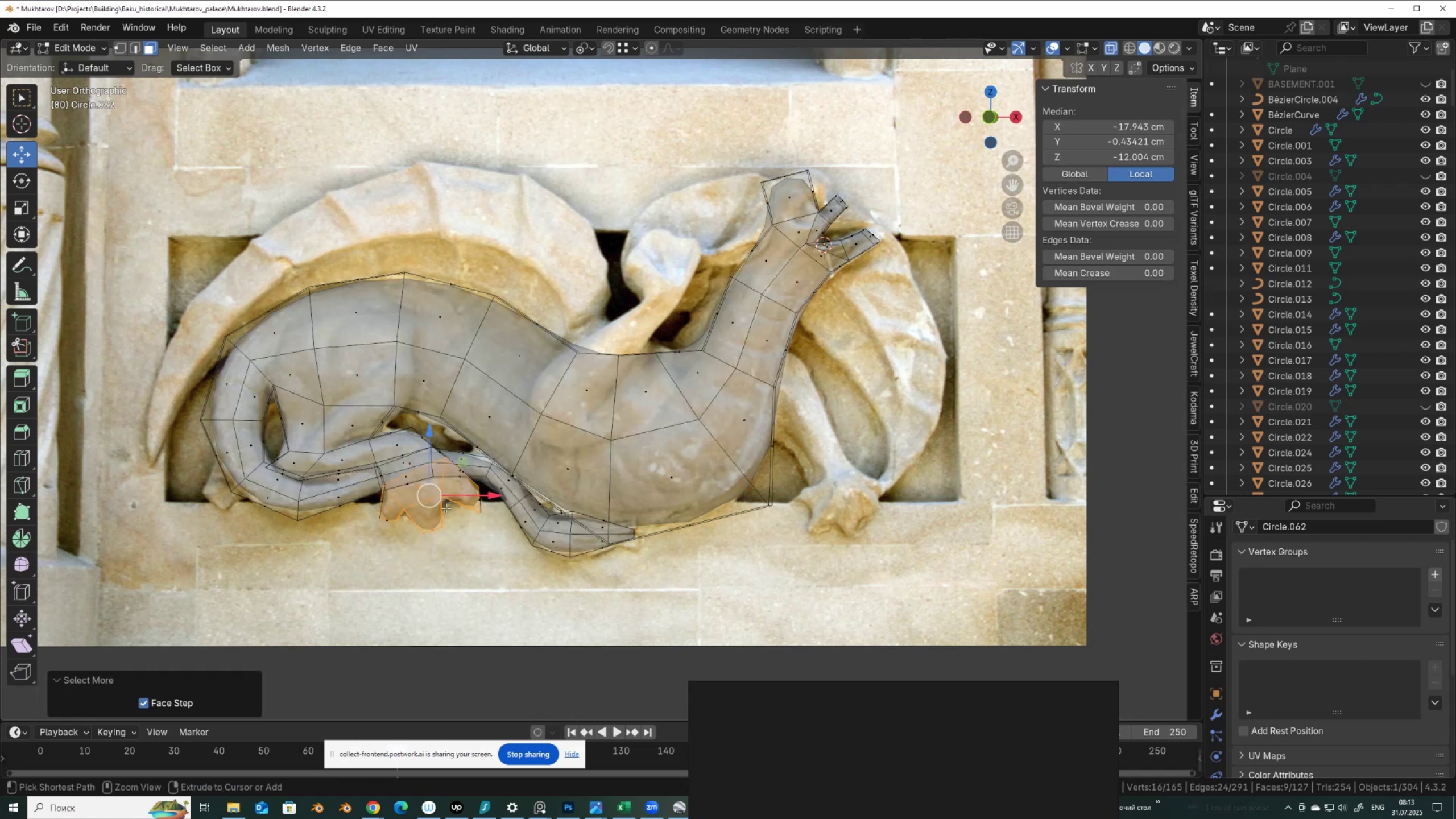 
key(Control+NumpadAdd)
 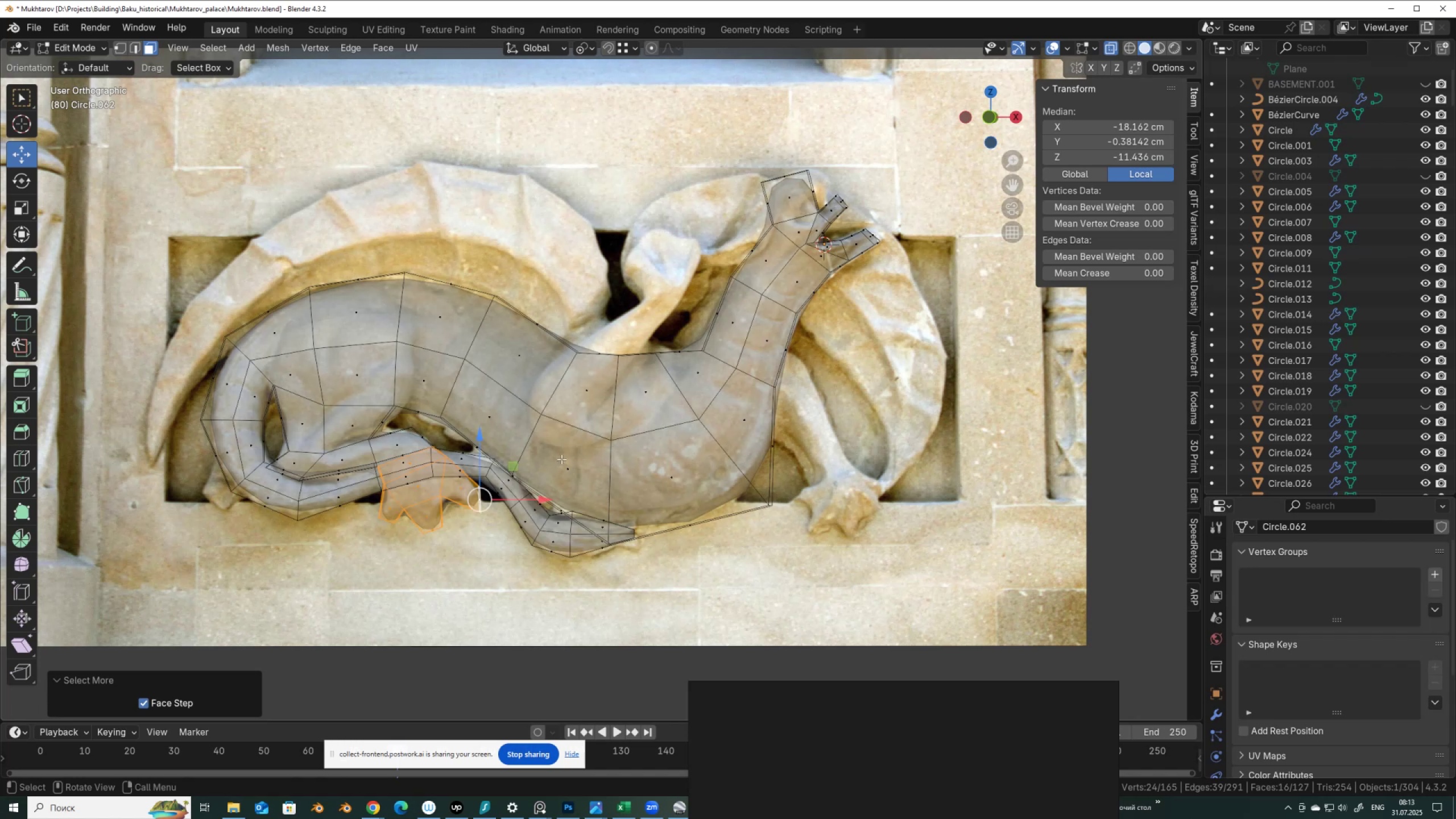 
wait(5.23)
 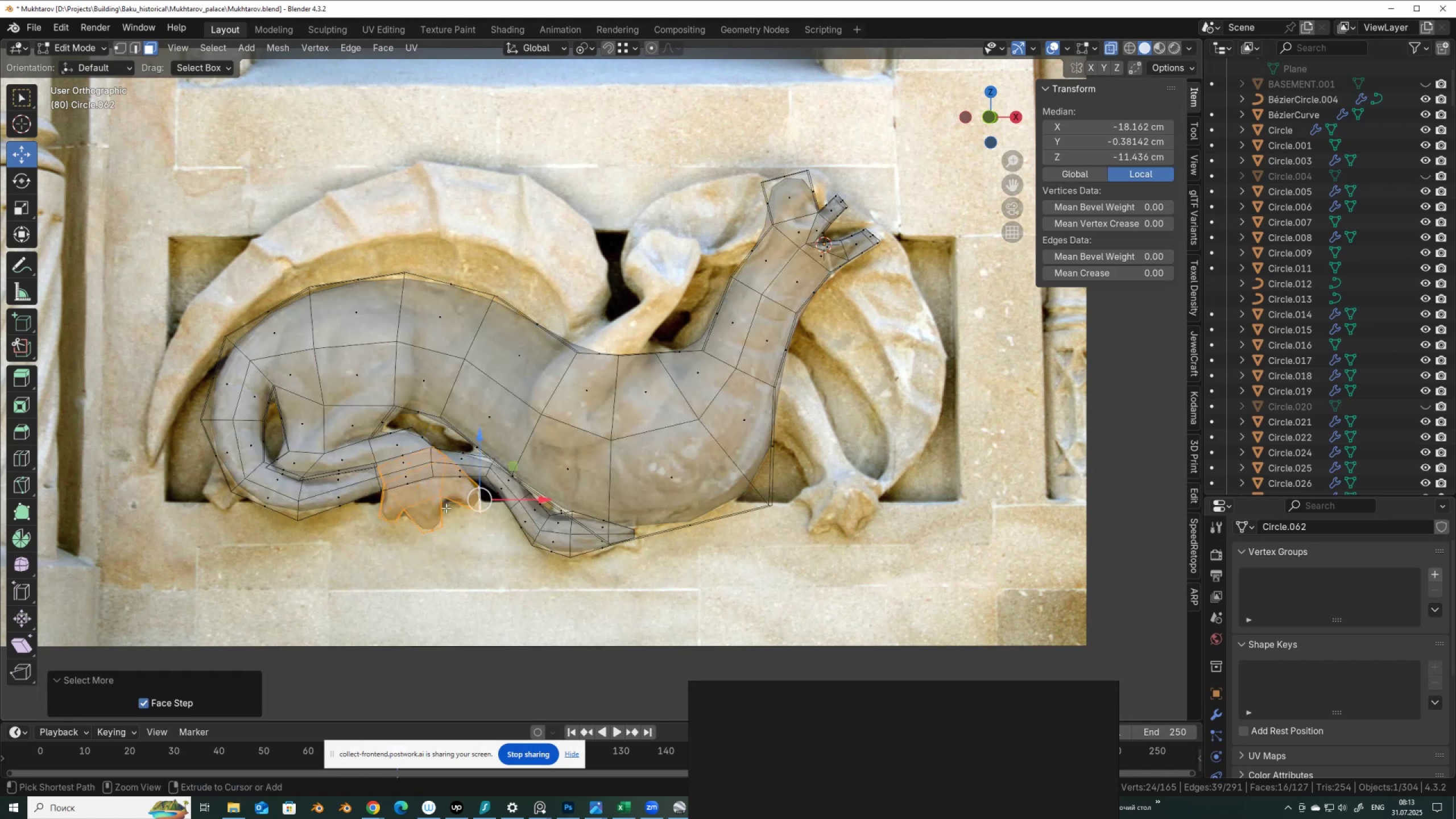 
hold_key(key=AltLeft, duration=0.53)
 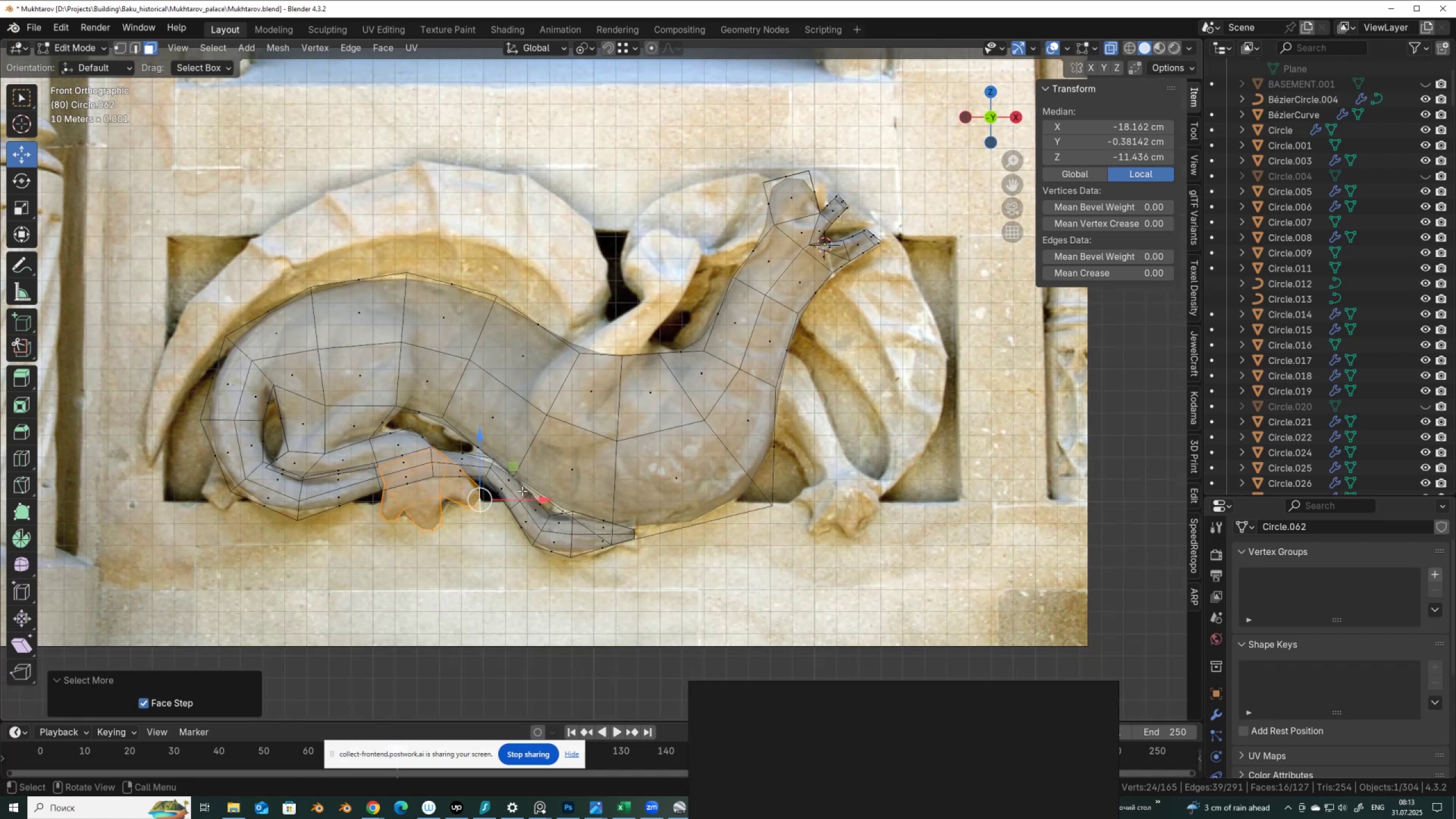 
key(Shift+D)
 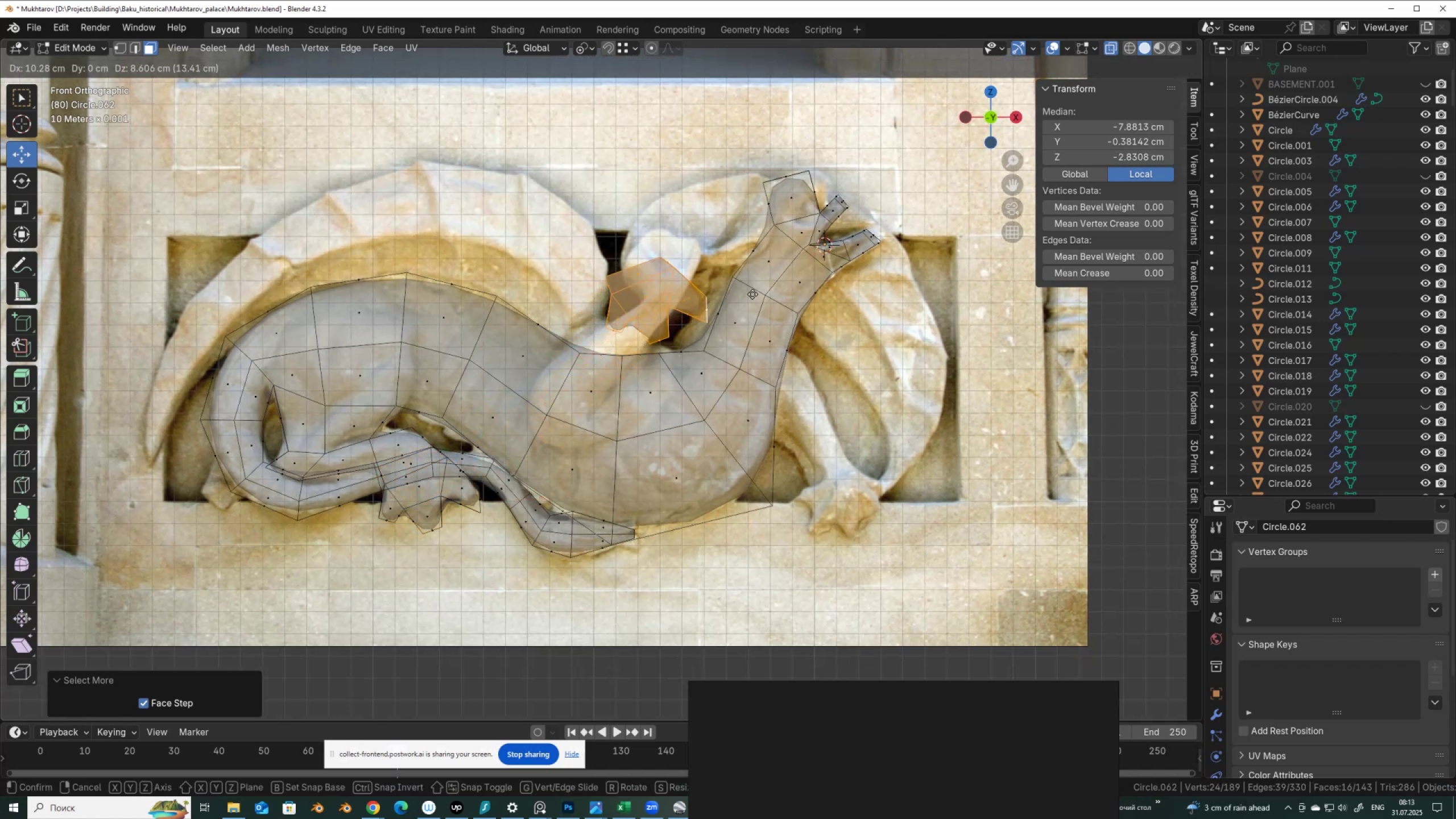 
left_click([753, 294])
 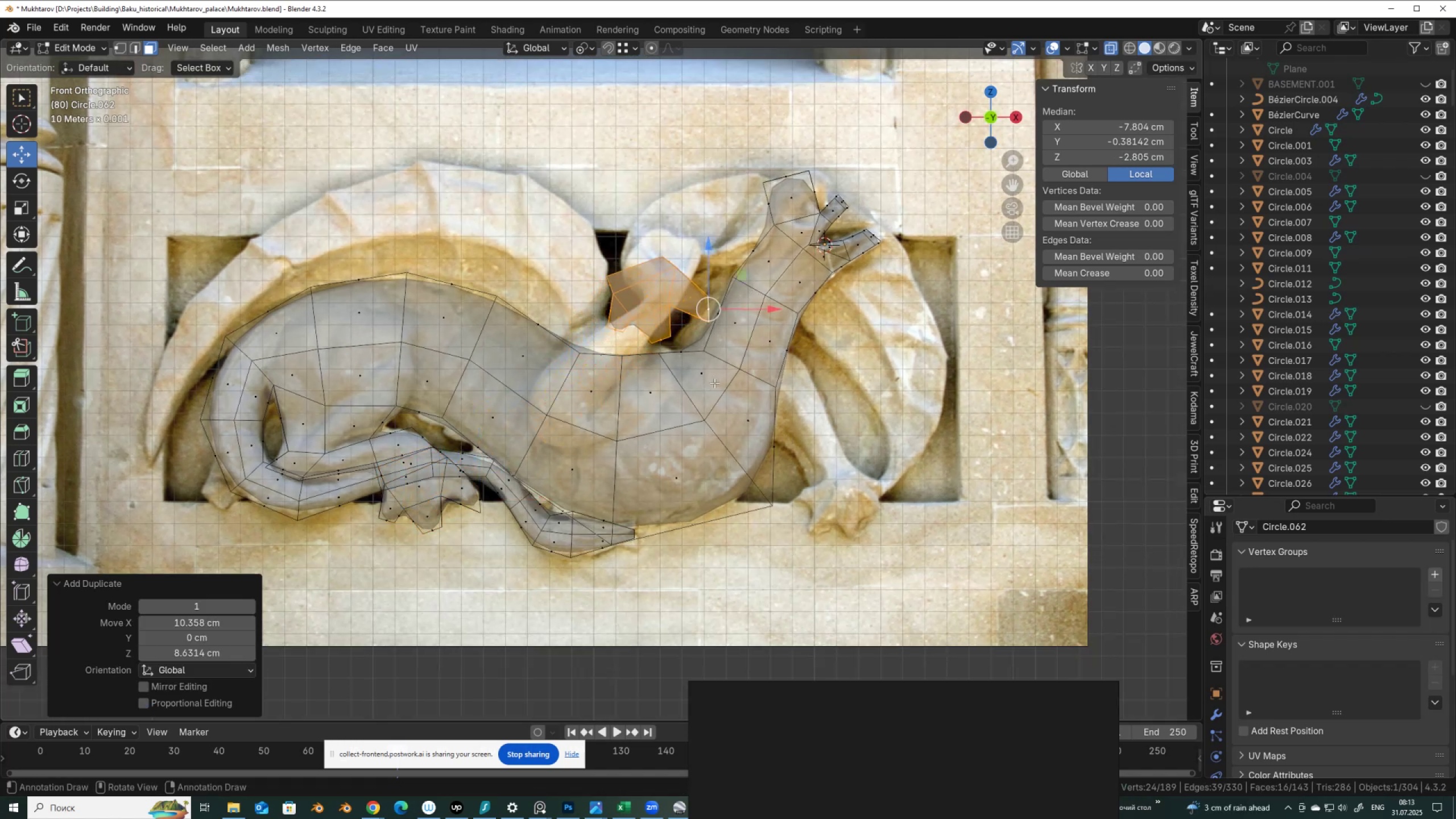 
key(R)
 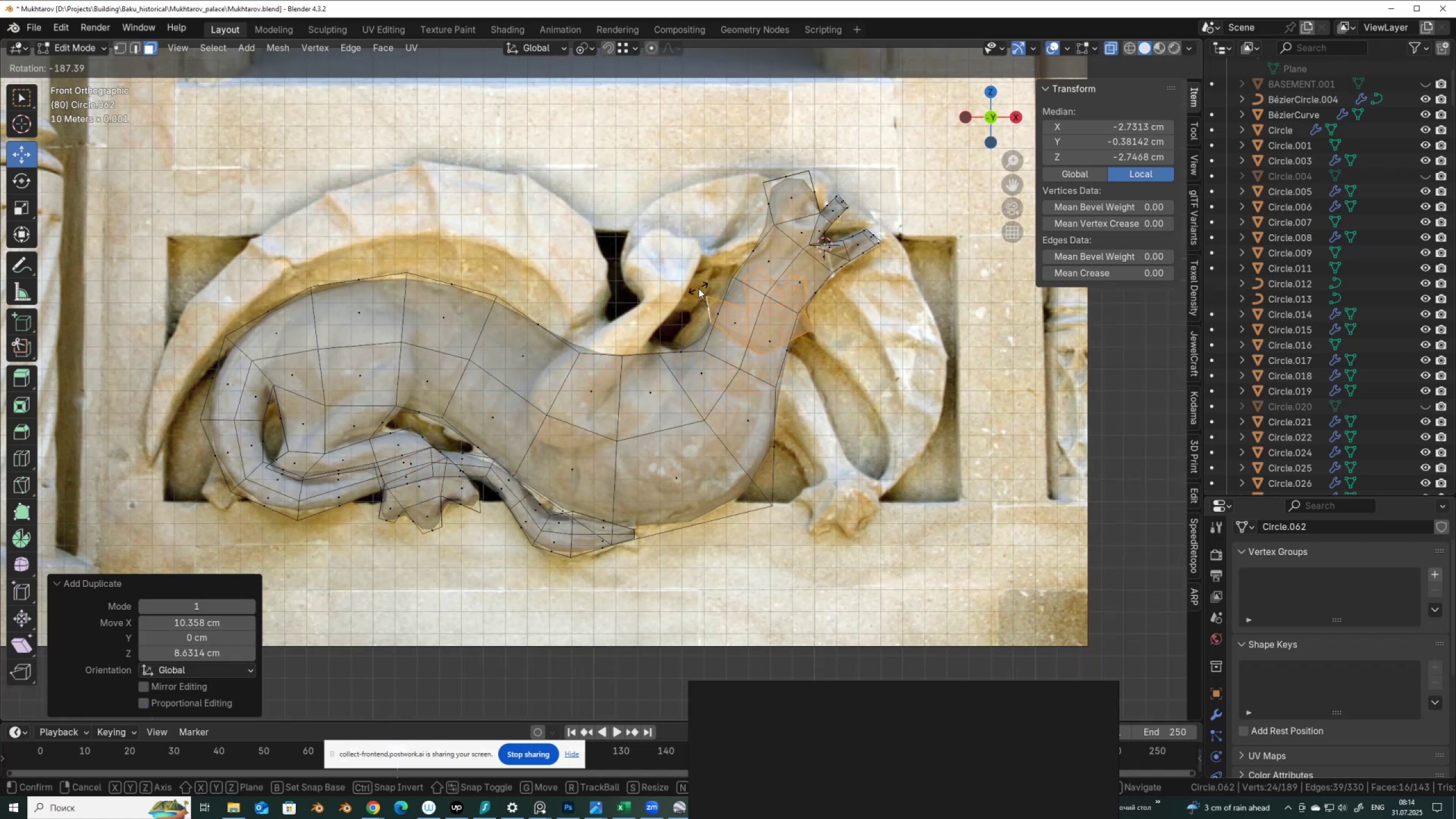 
left_click([705, 289])
 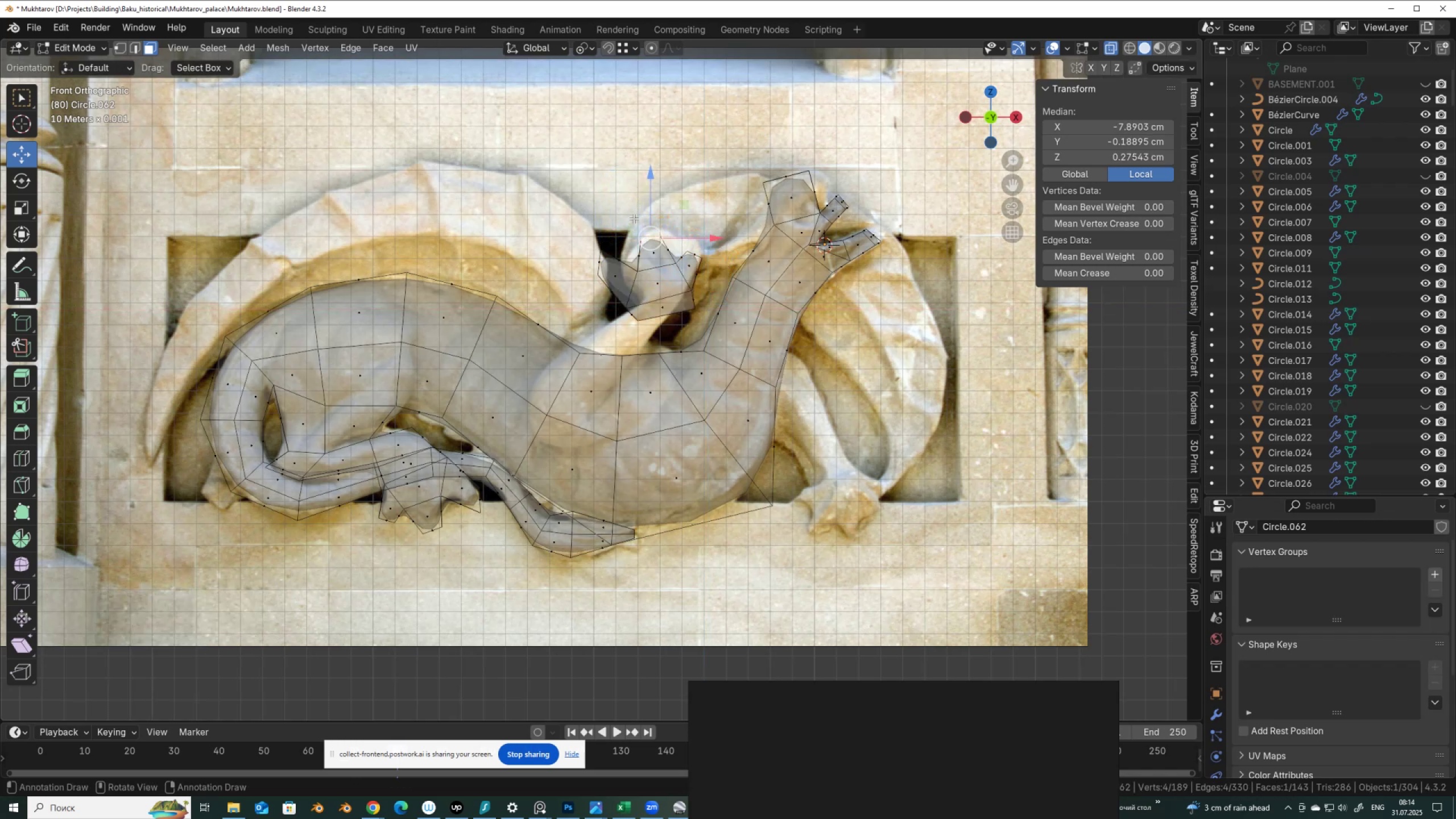 
key(Control+ControlLeft)
 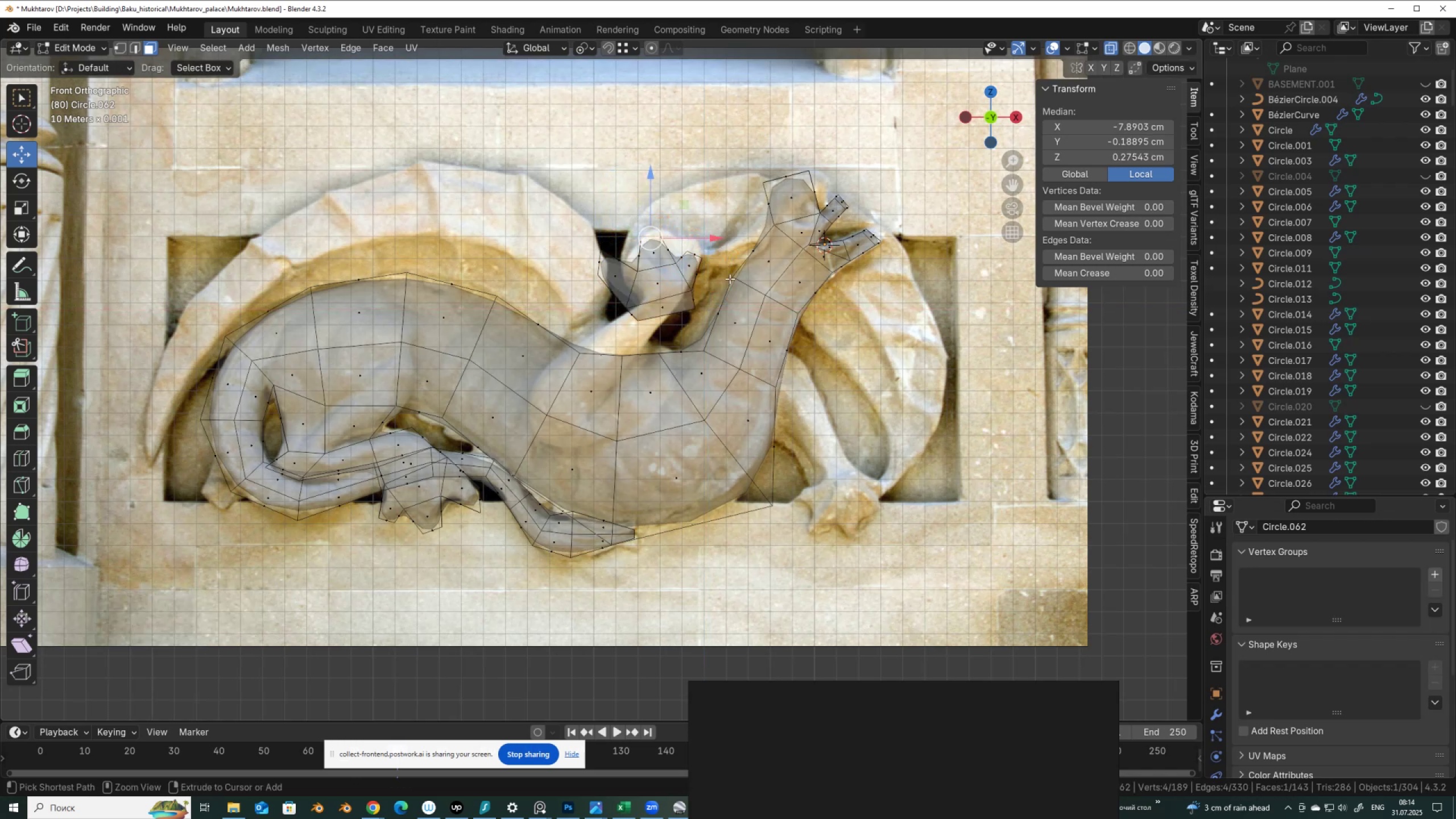 
key(Control+Z)
 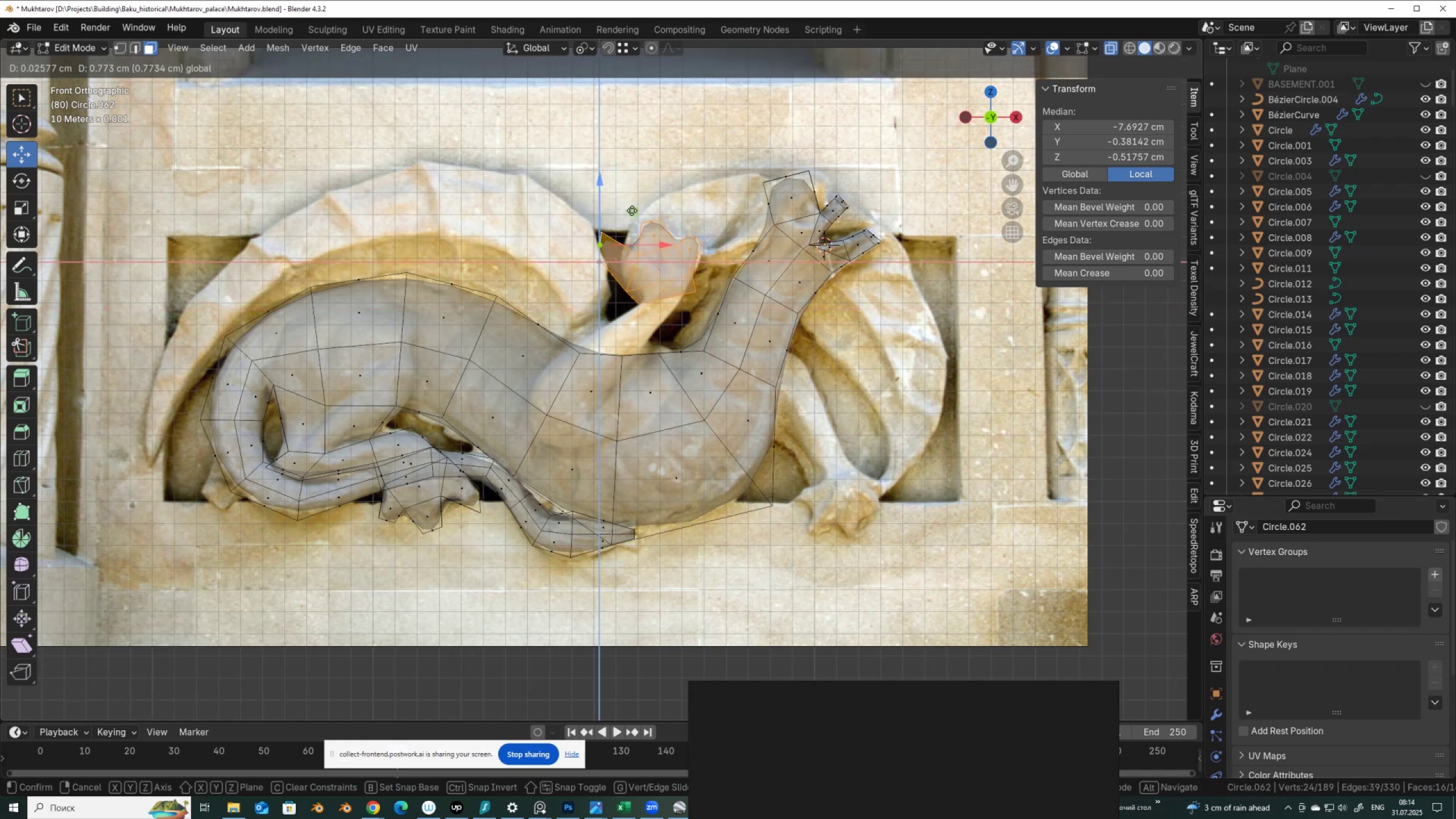 
scroll: coordinate [632, 220], scroll_direction: up, amount: 2.0
 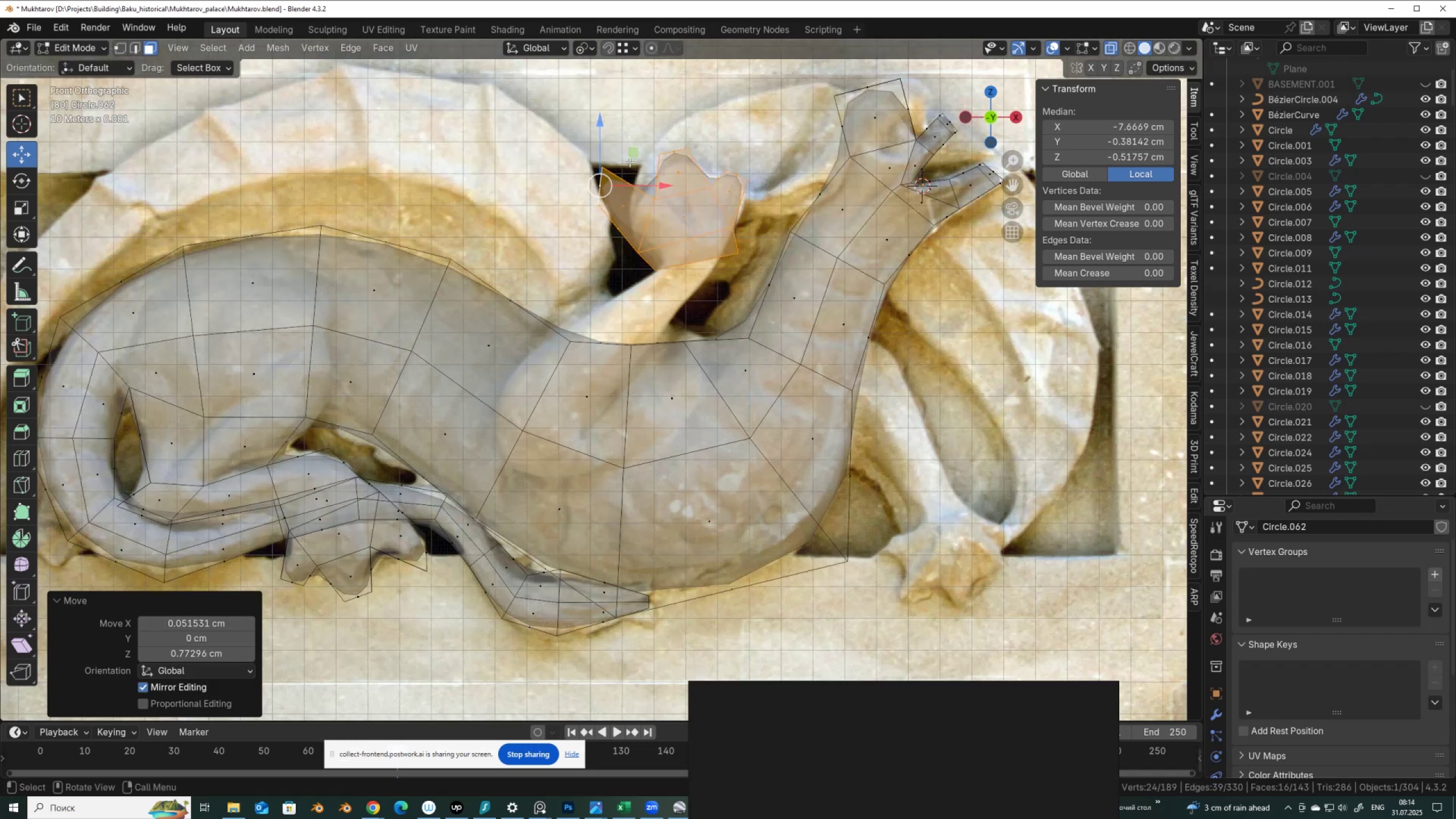 
left_click([603, 179])
 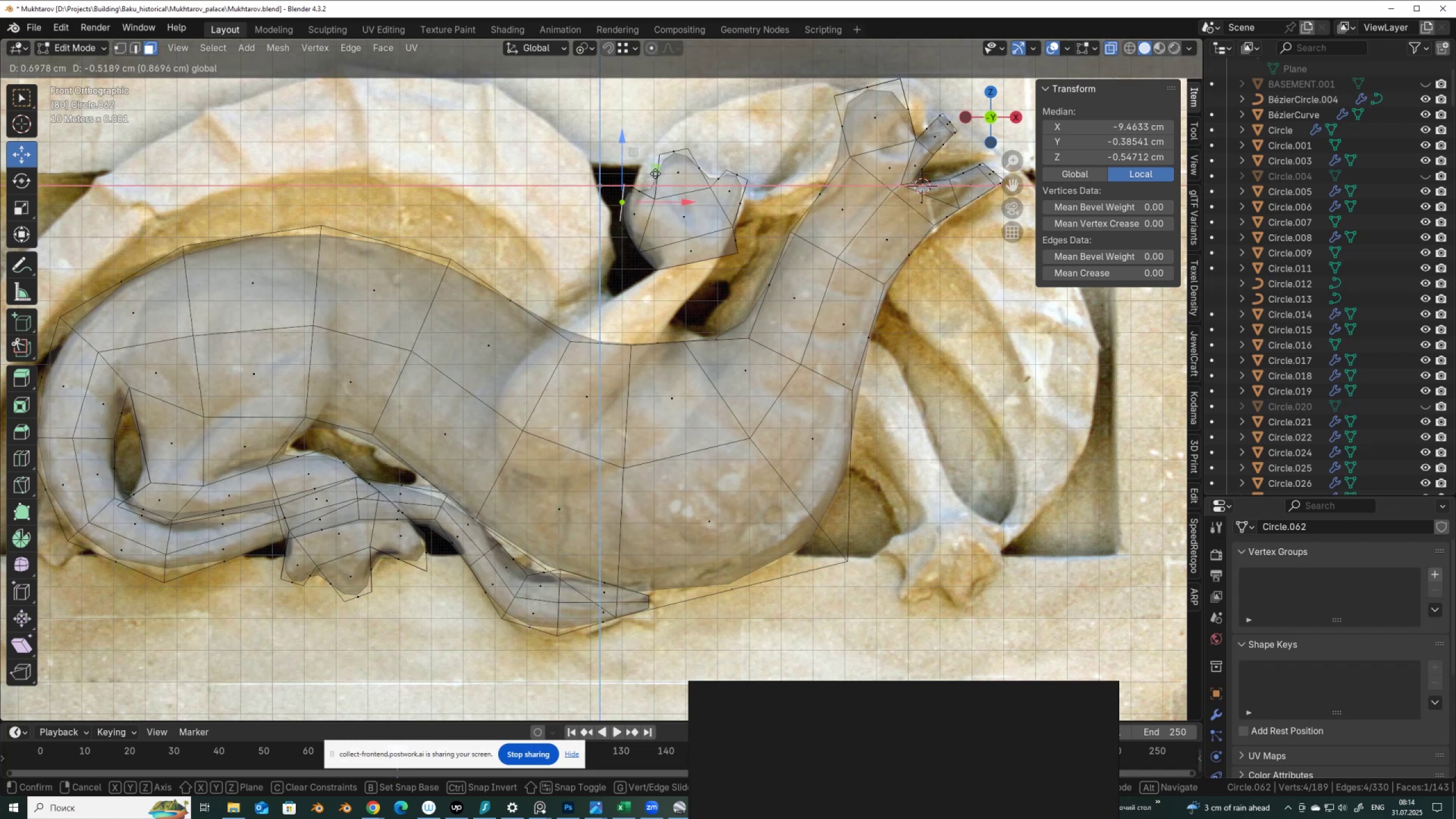 
key(R)
 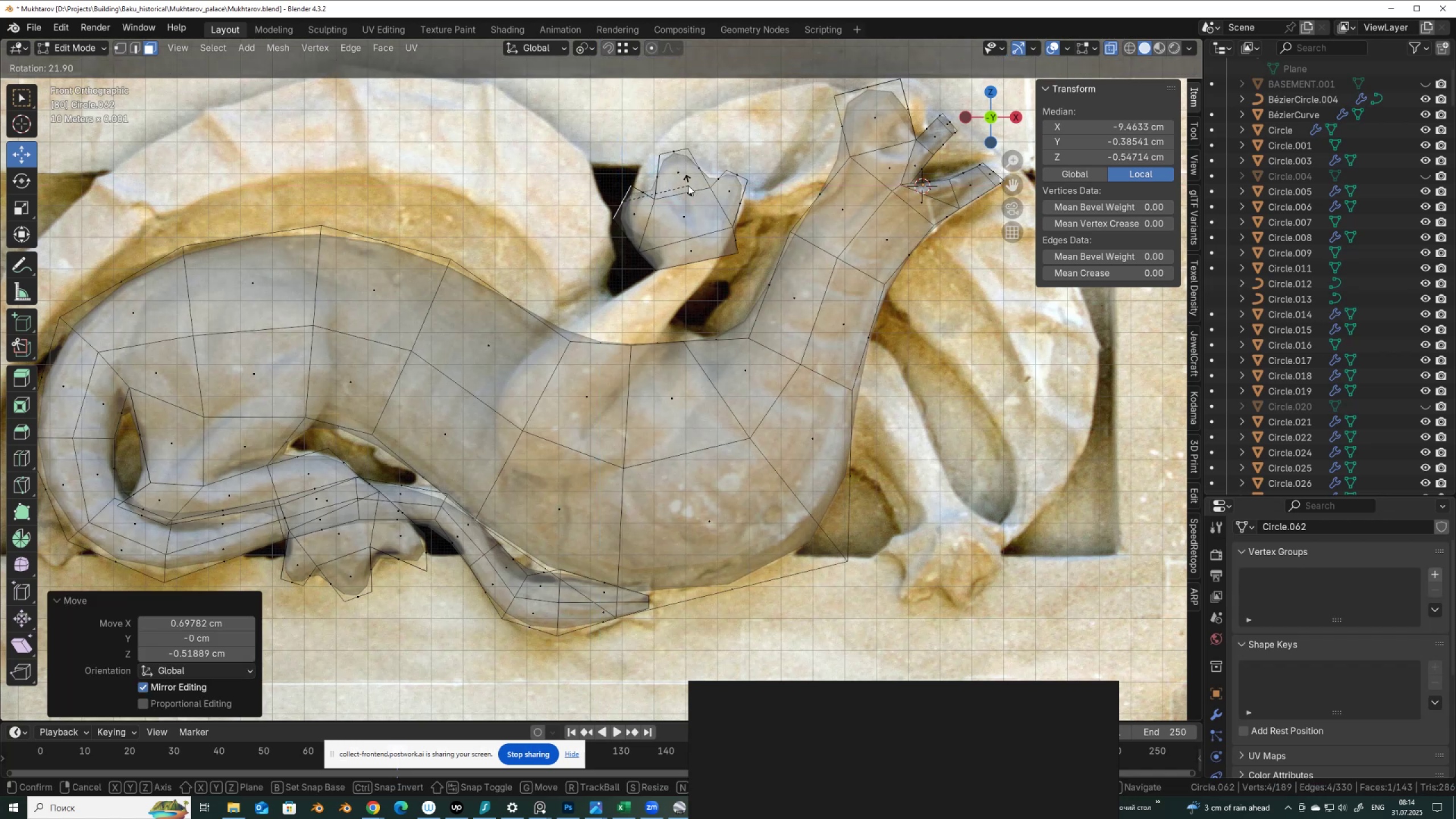 
left_click([688, 185])
 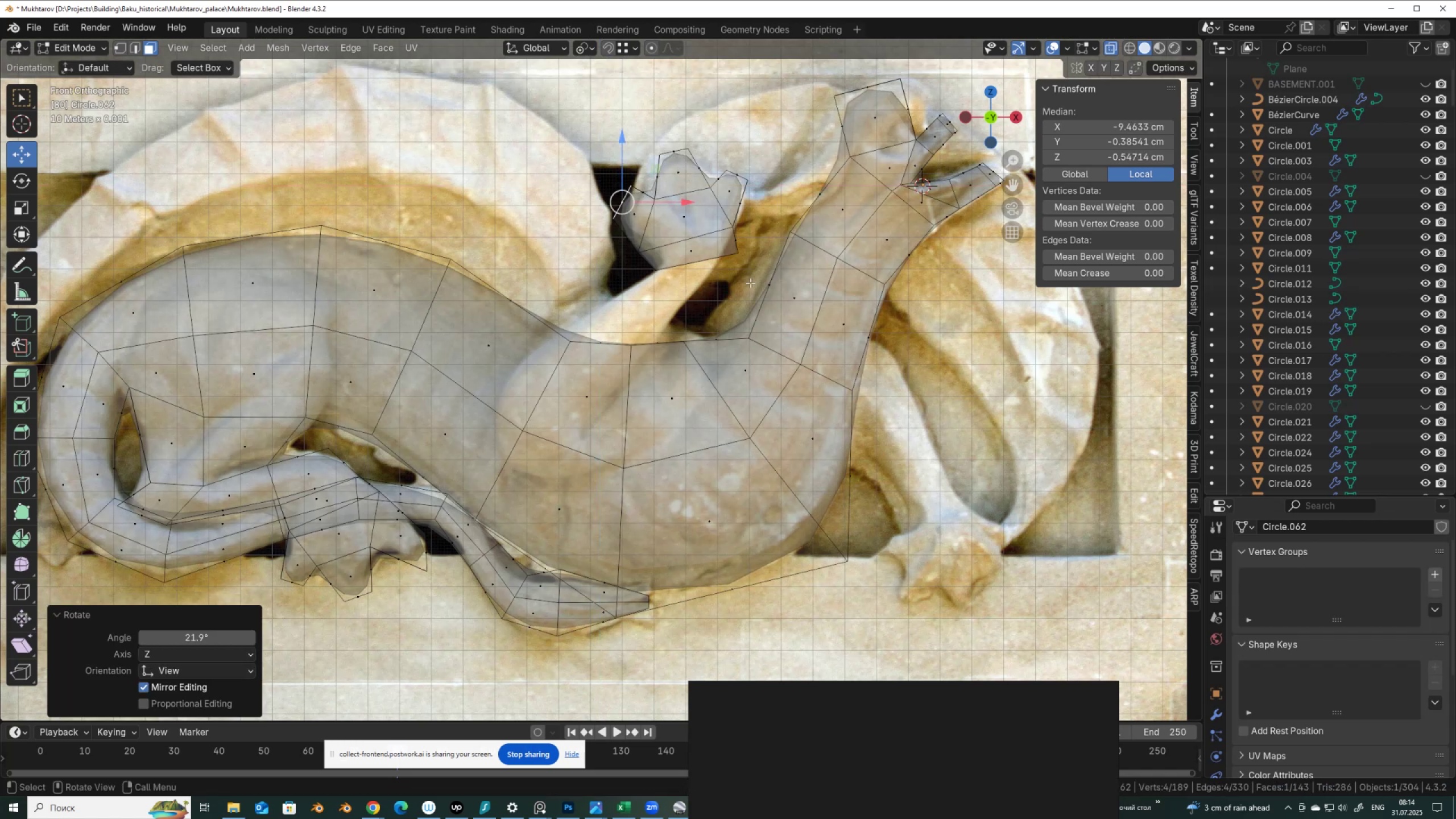 
type(1g)
 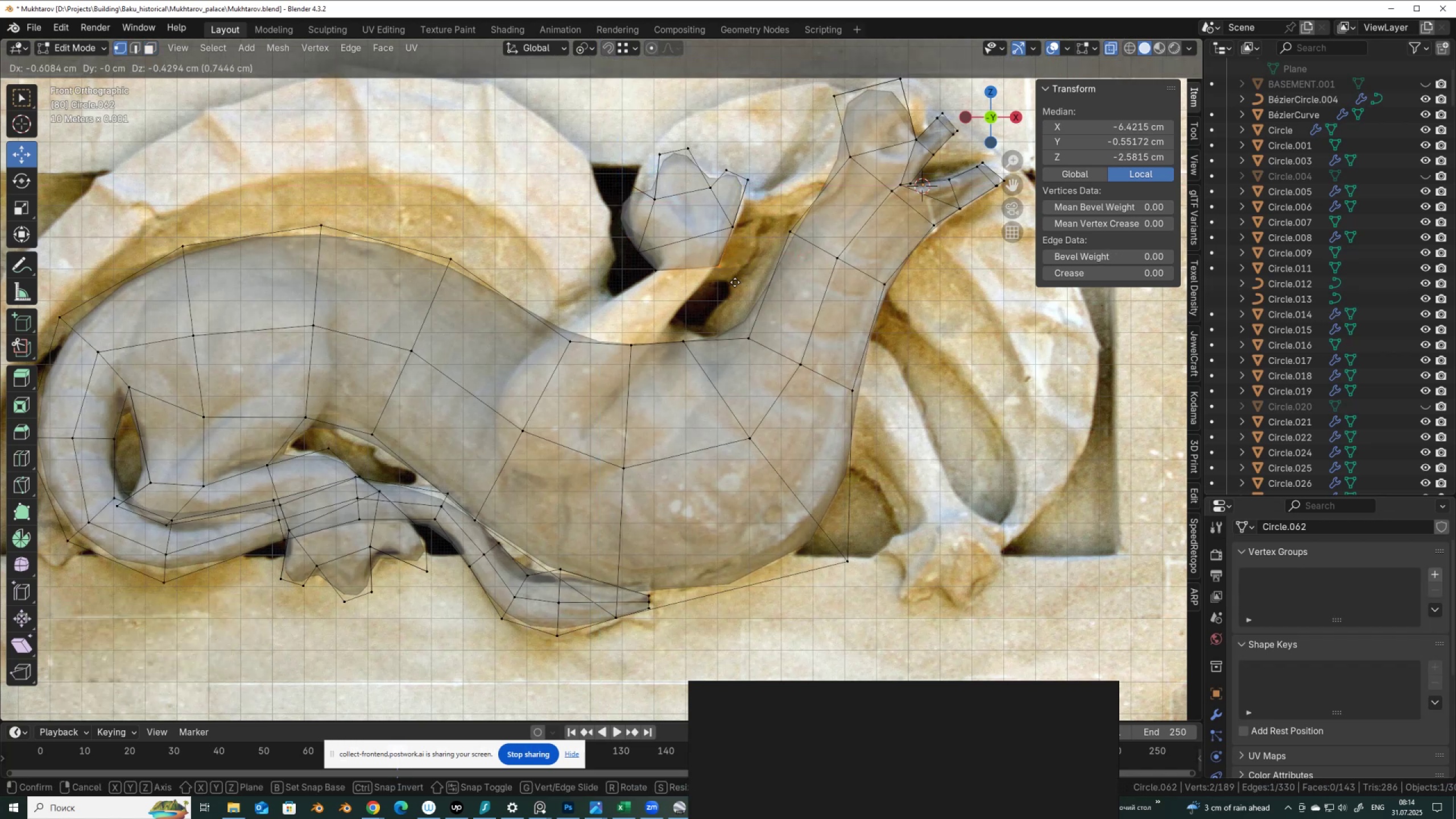 
left_click([735, 281])
 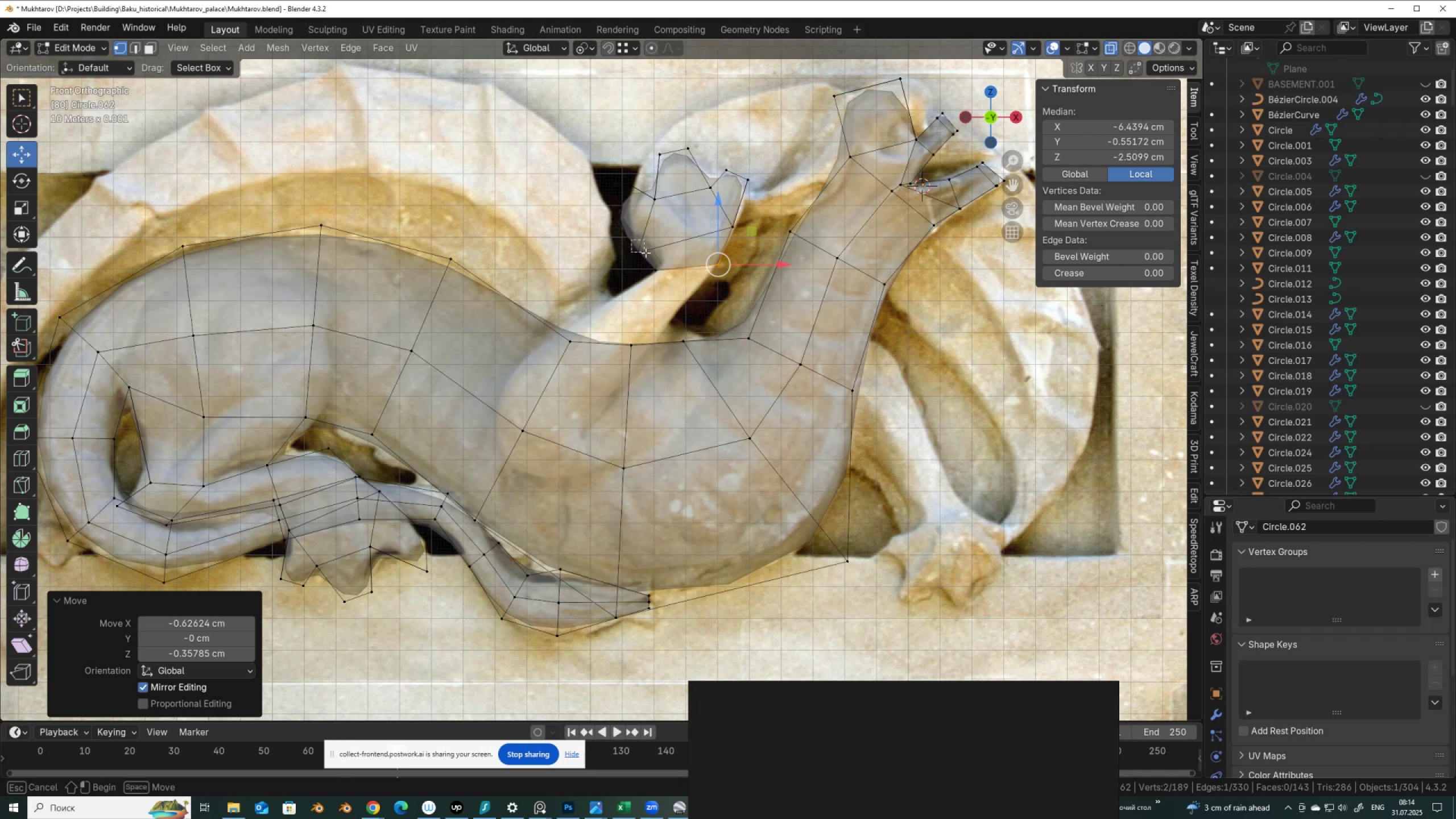 
key(G)
 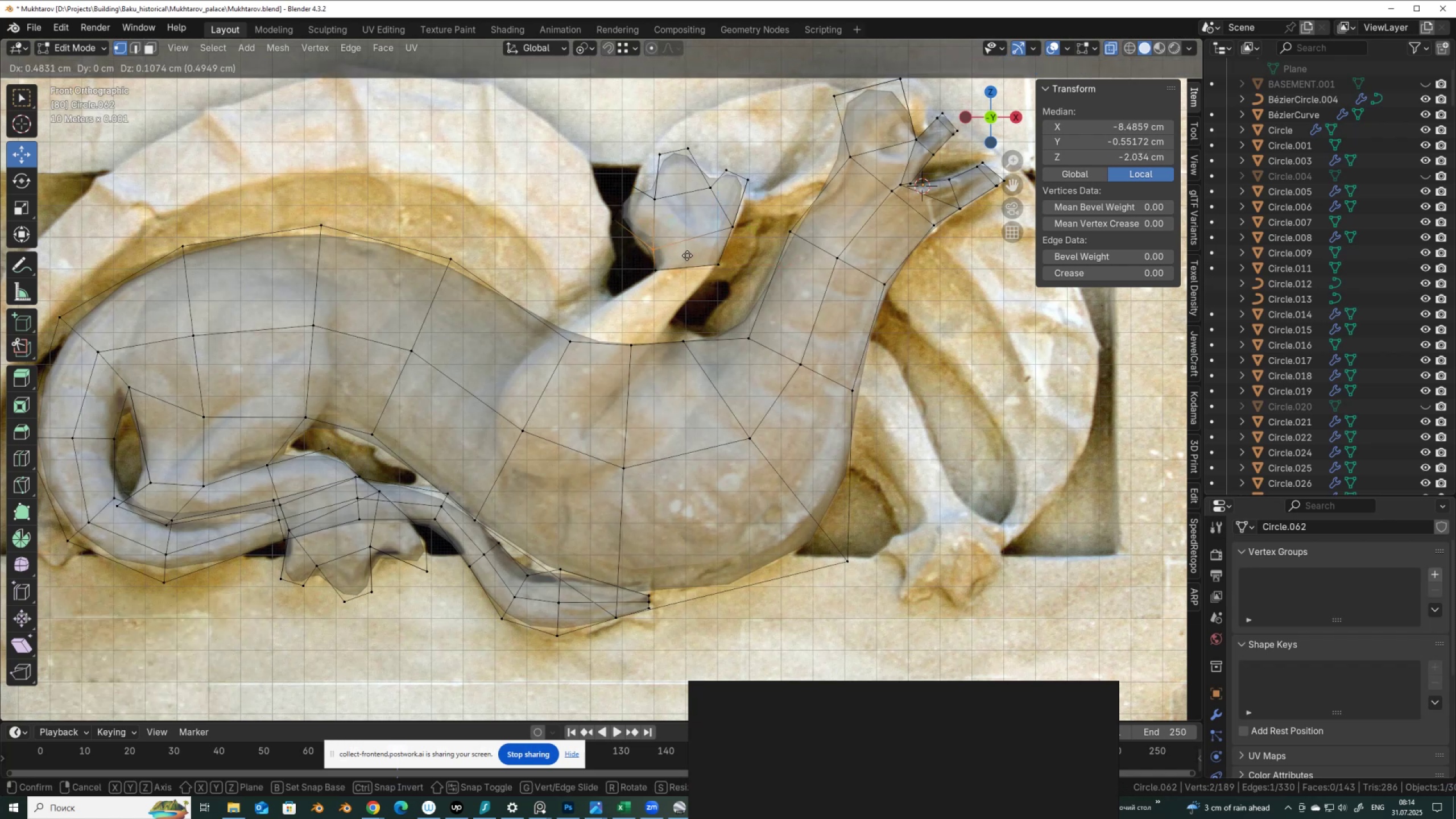 
left_click([687, 255])
 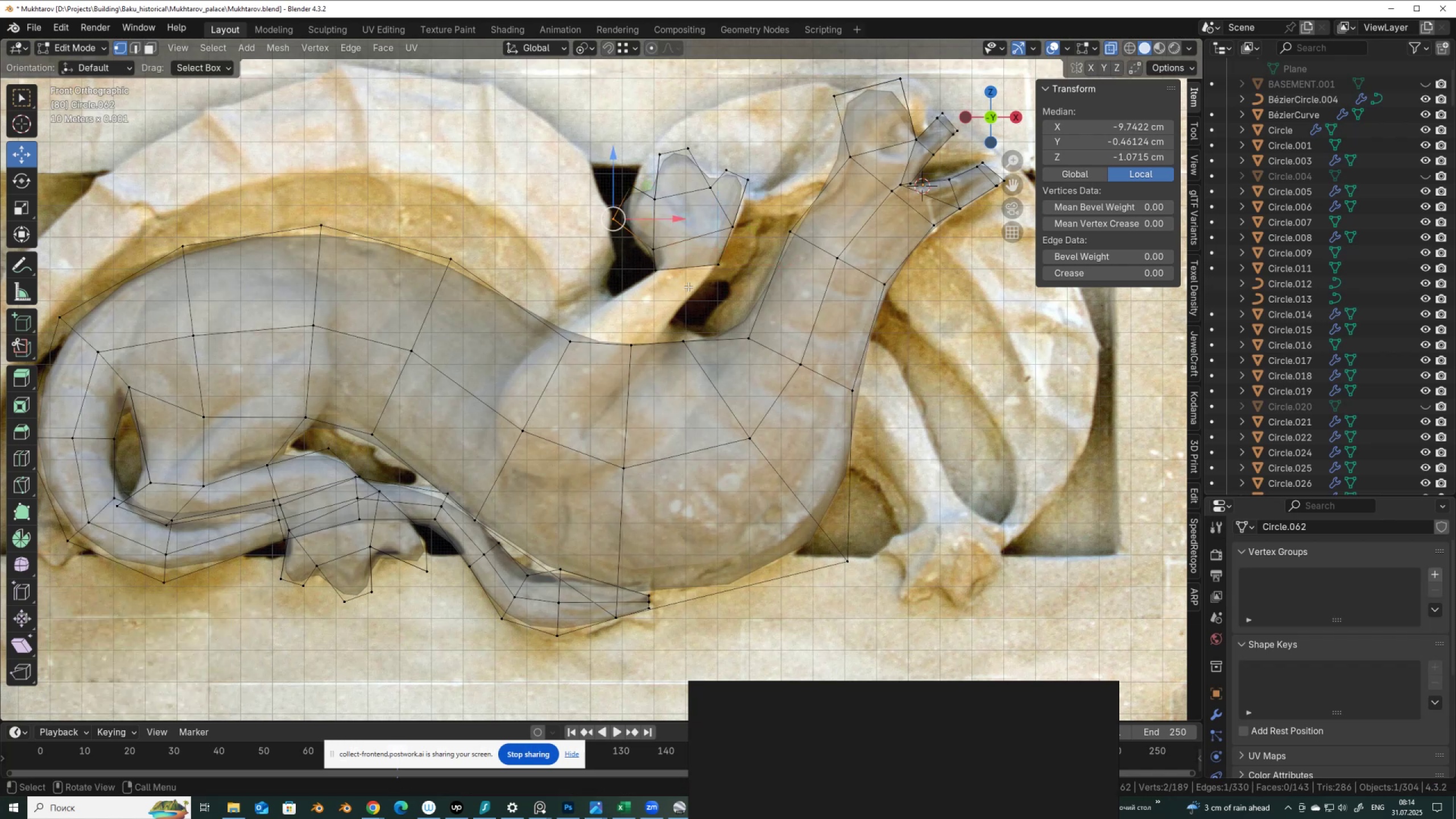 
key(G)
 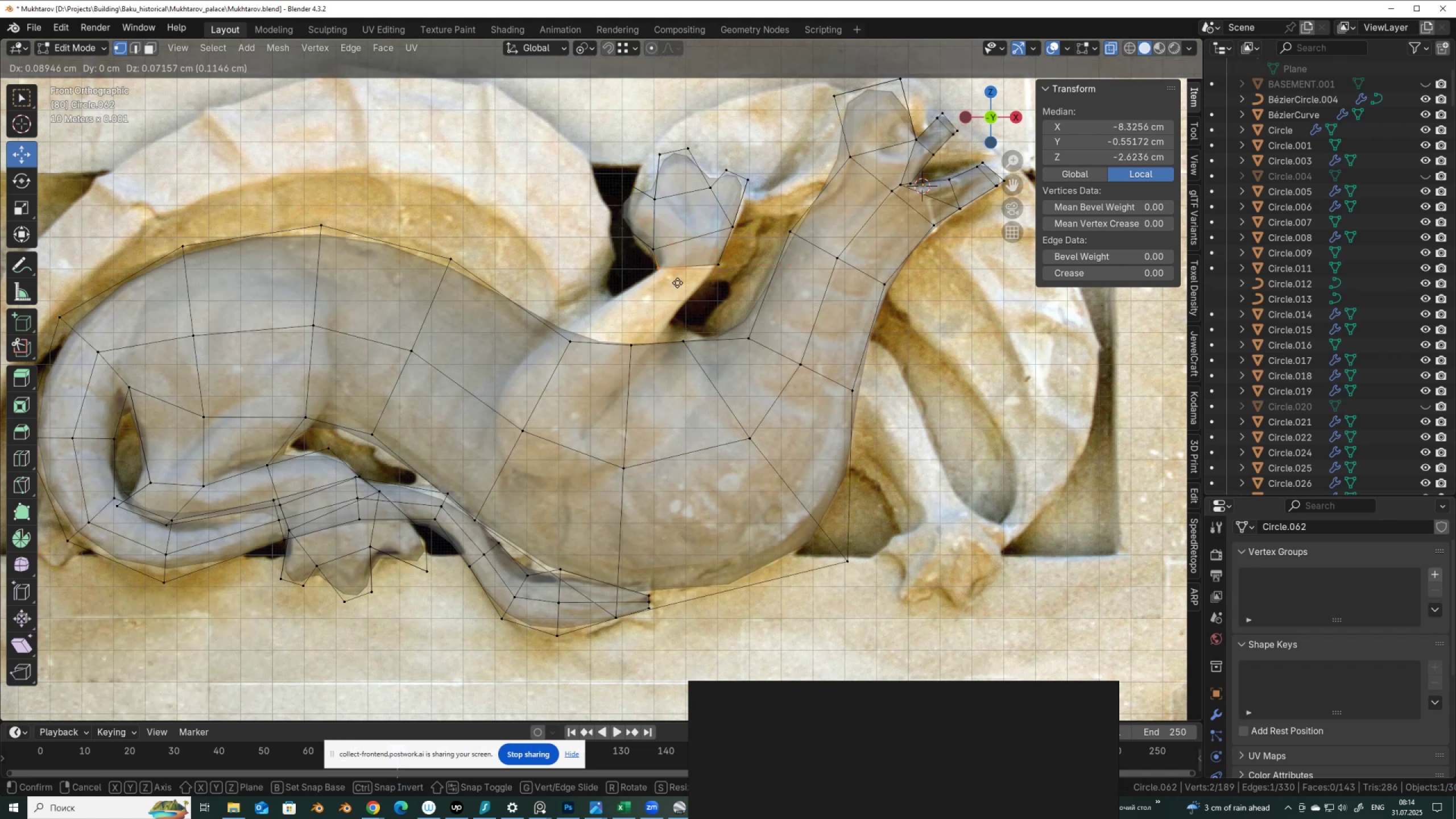 
right_click([675, 284])
 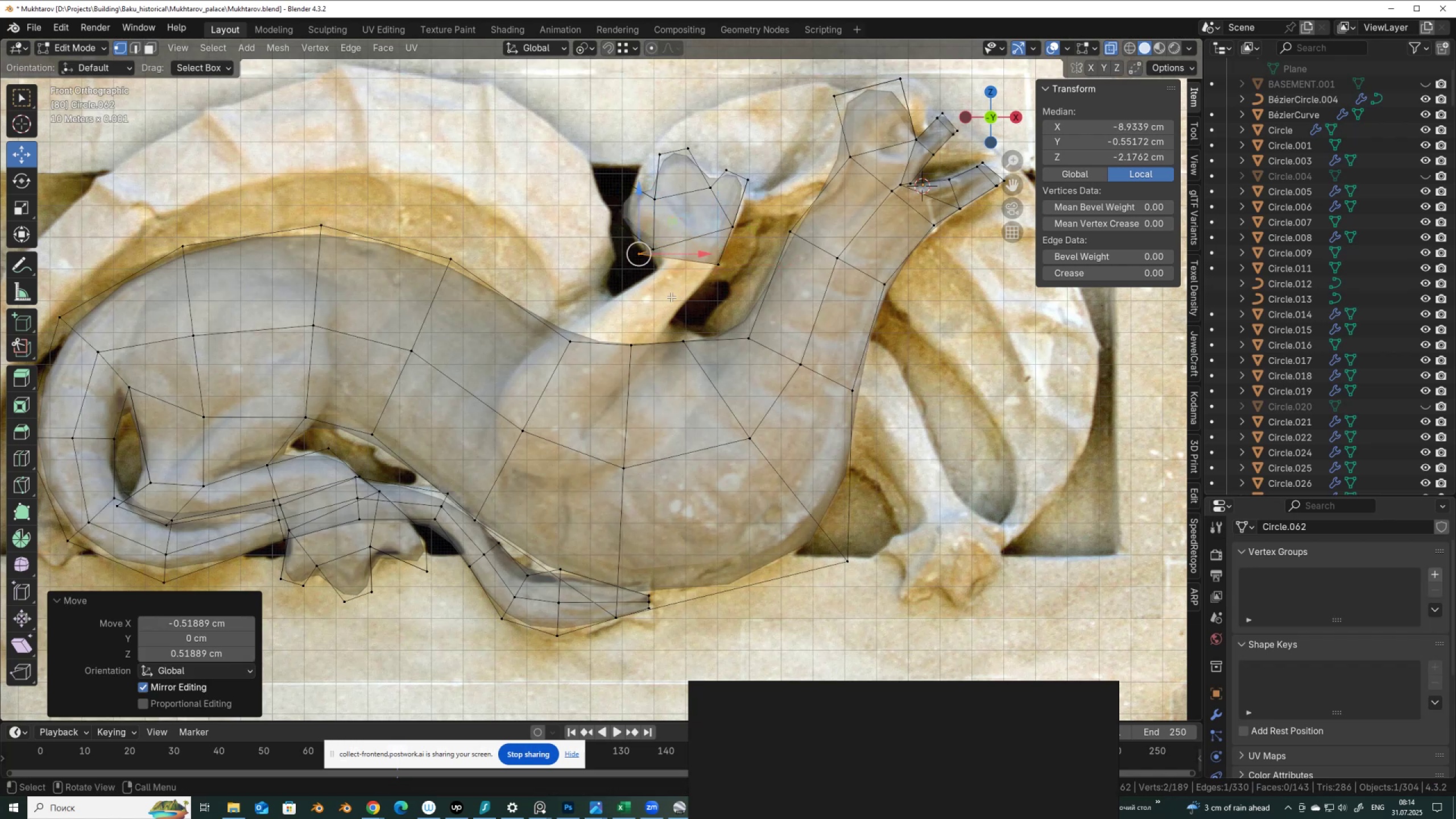 
key(Control+Z)
 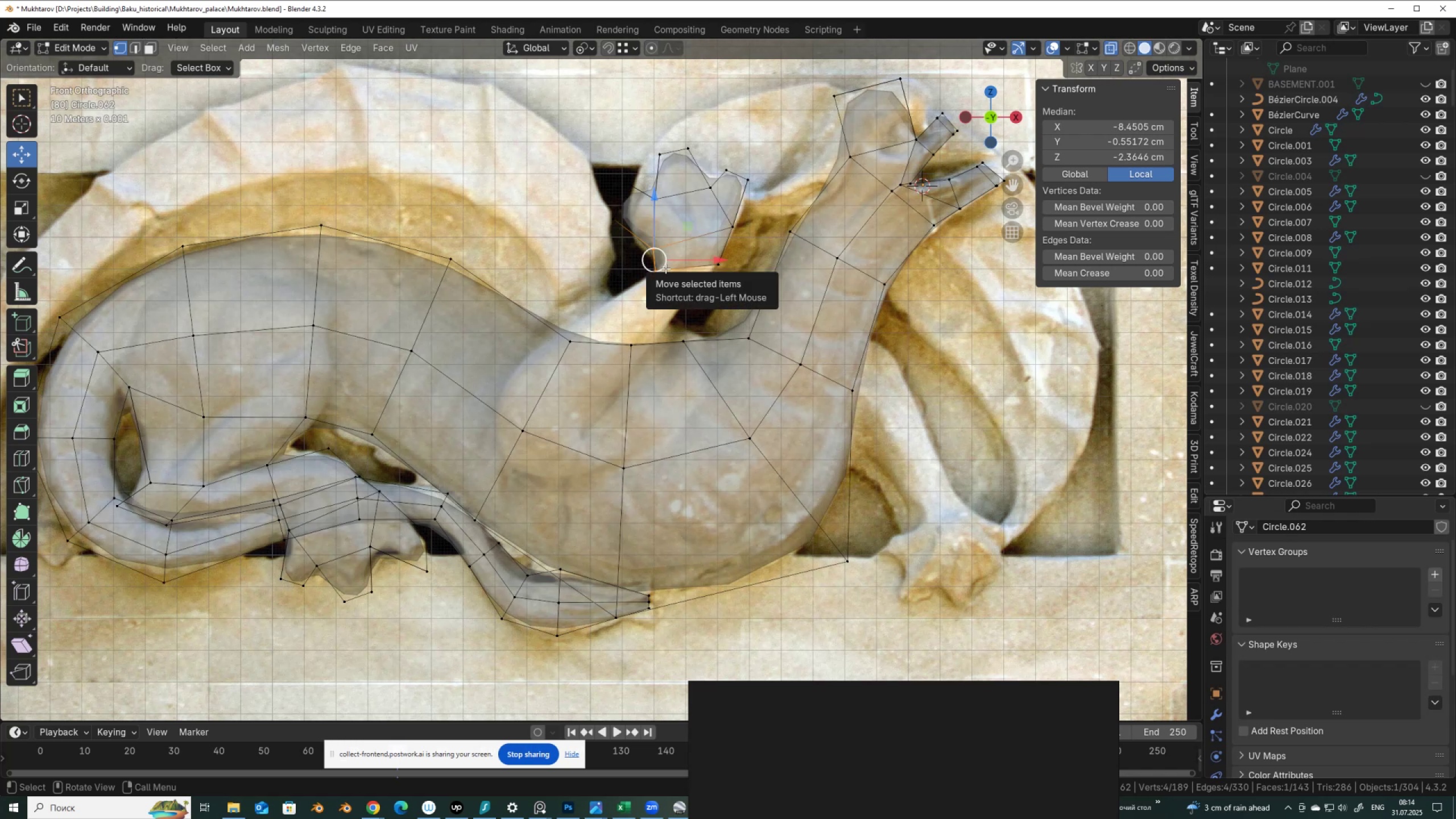 
key(G)
 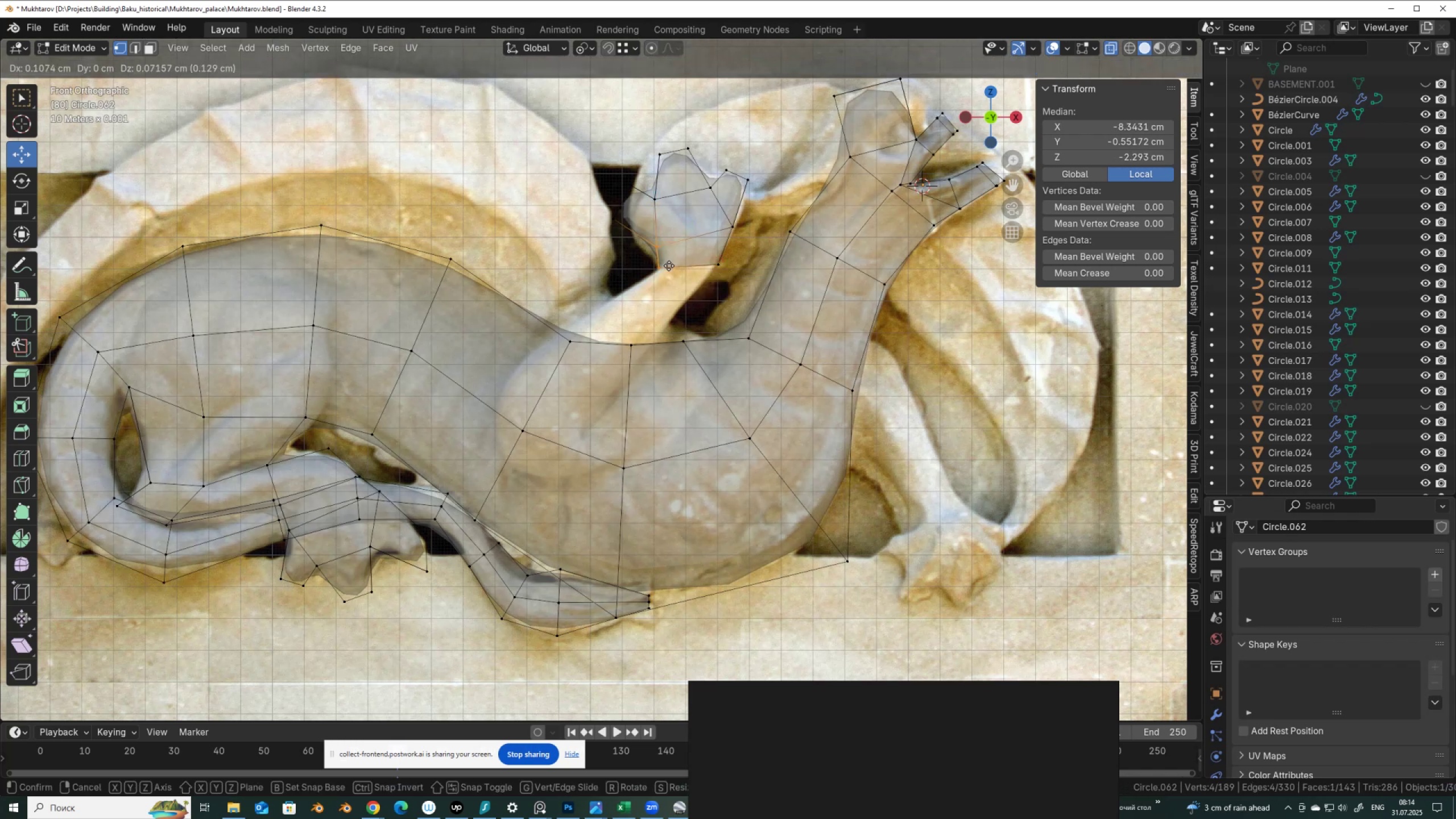 
left_click([669, 266])
 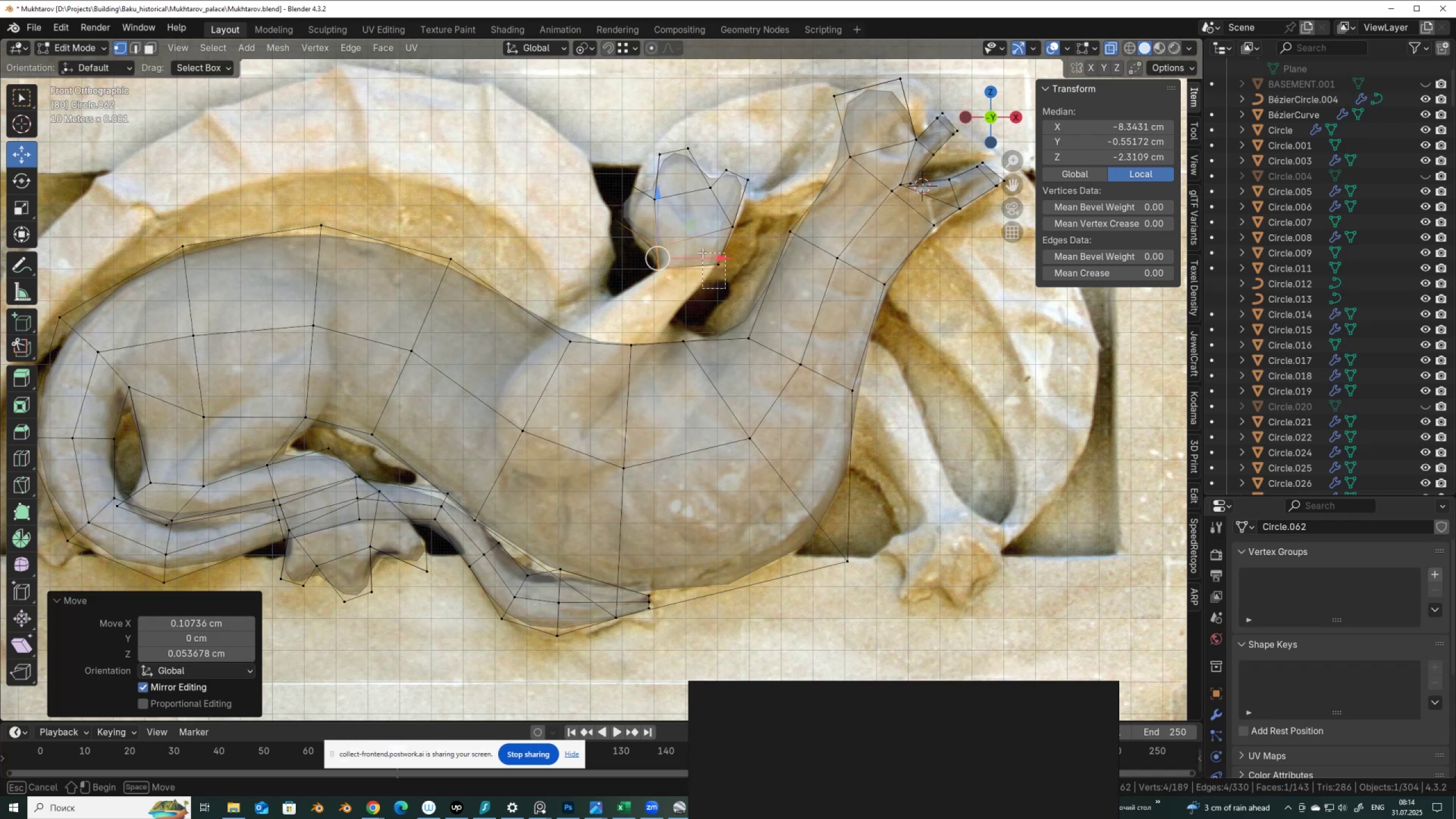 
key(G)
 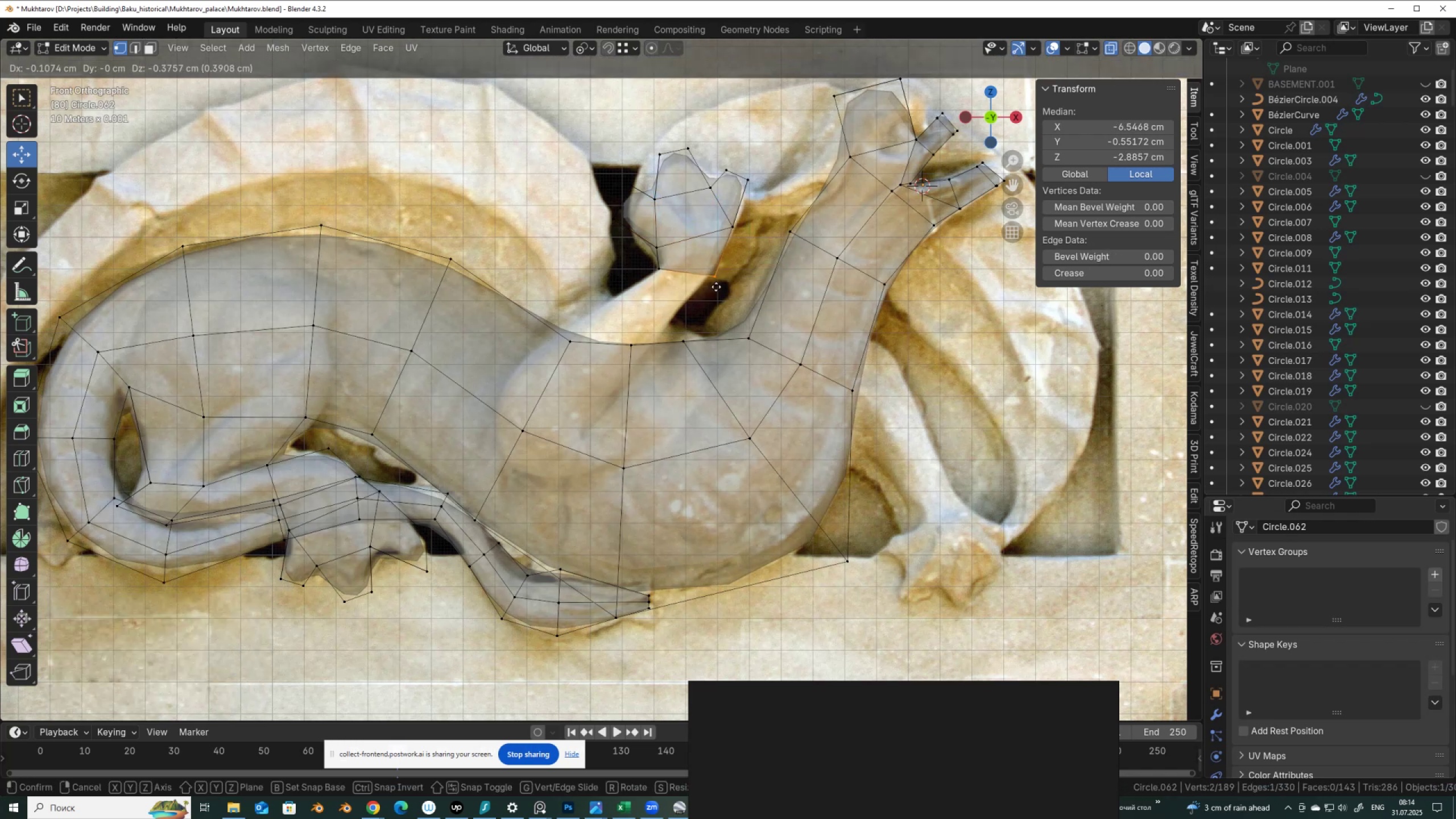 
left_click([716, 287])
 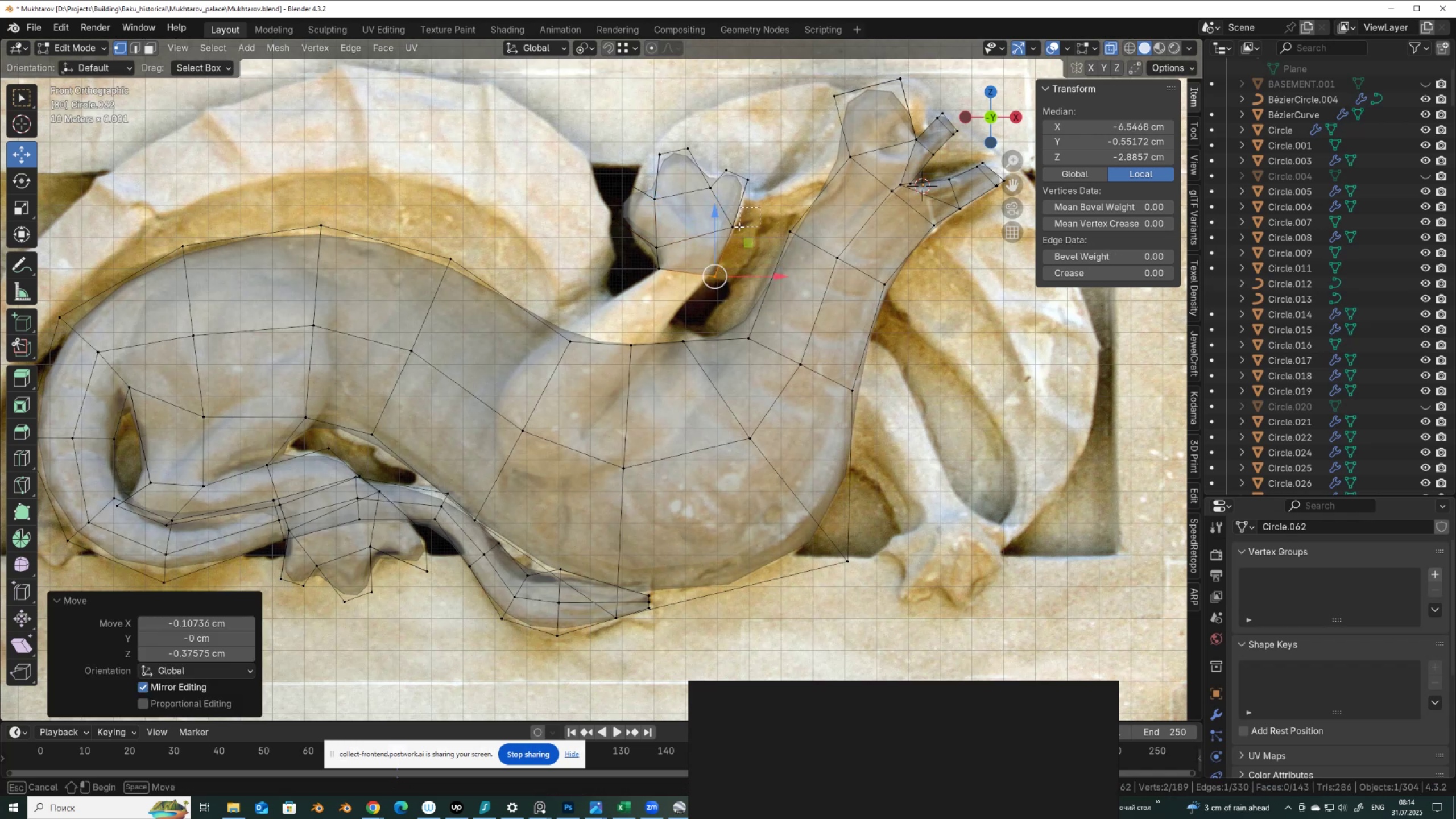 
key(G)
 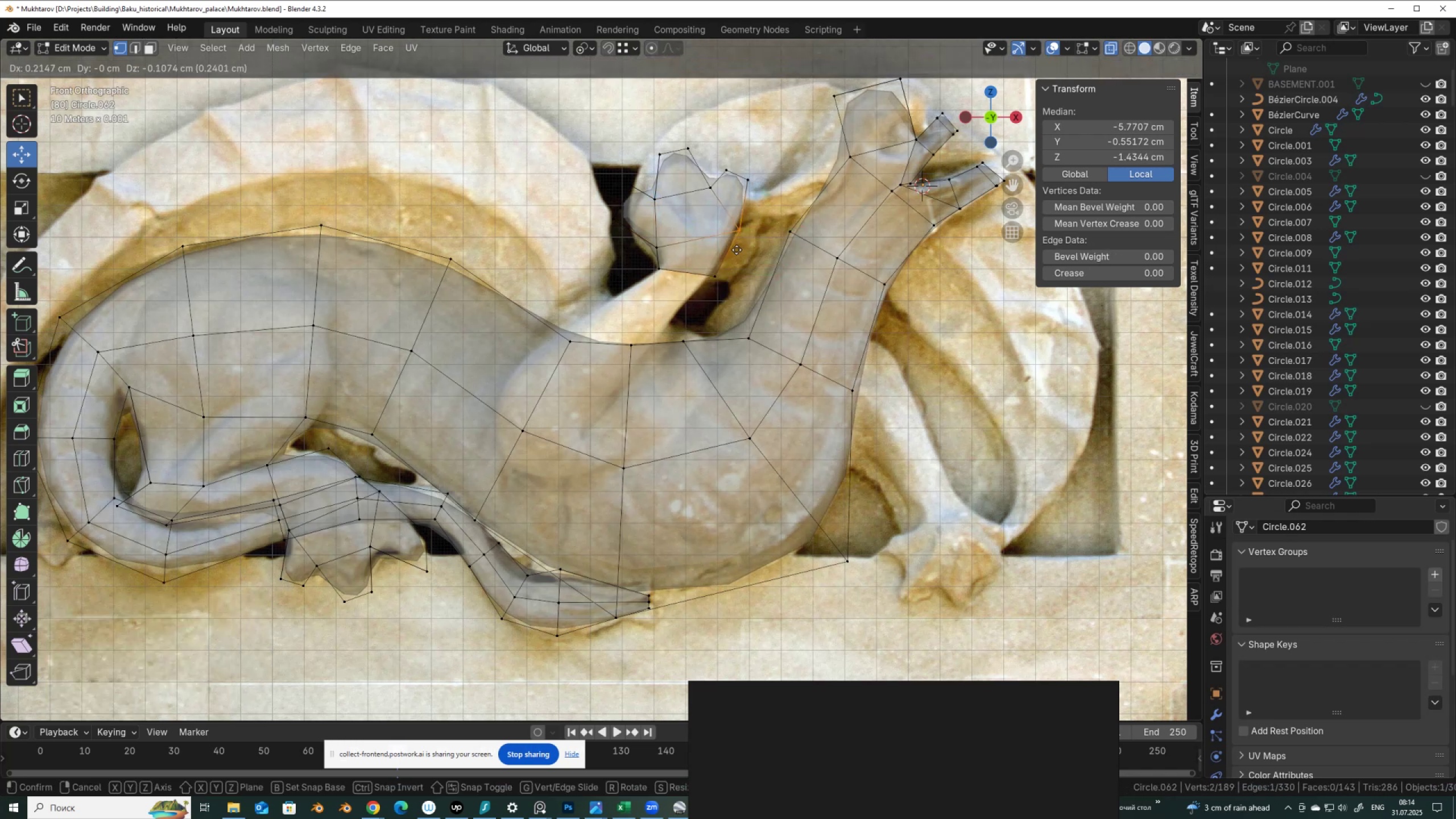 
left_click([737, 250])
 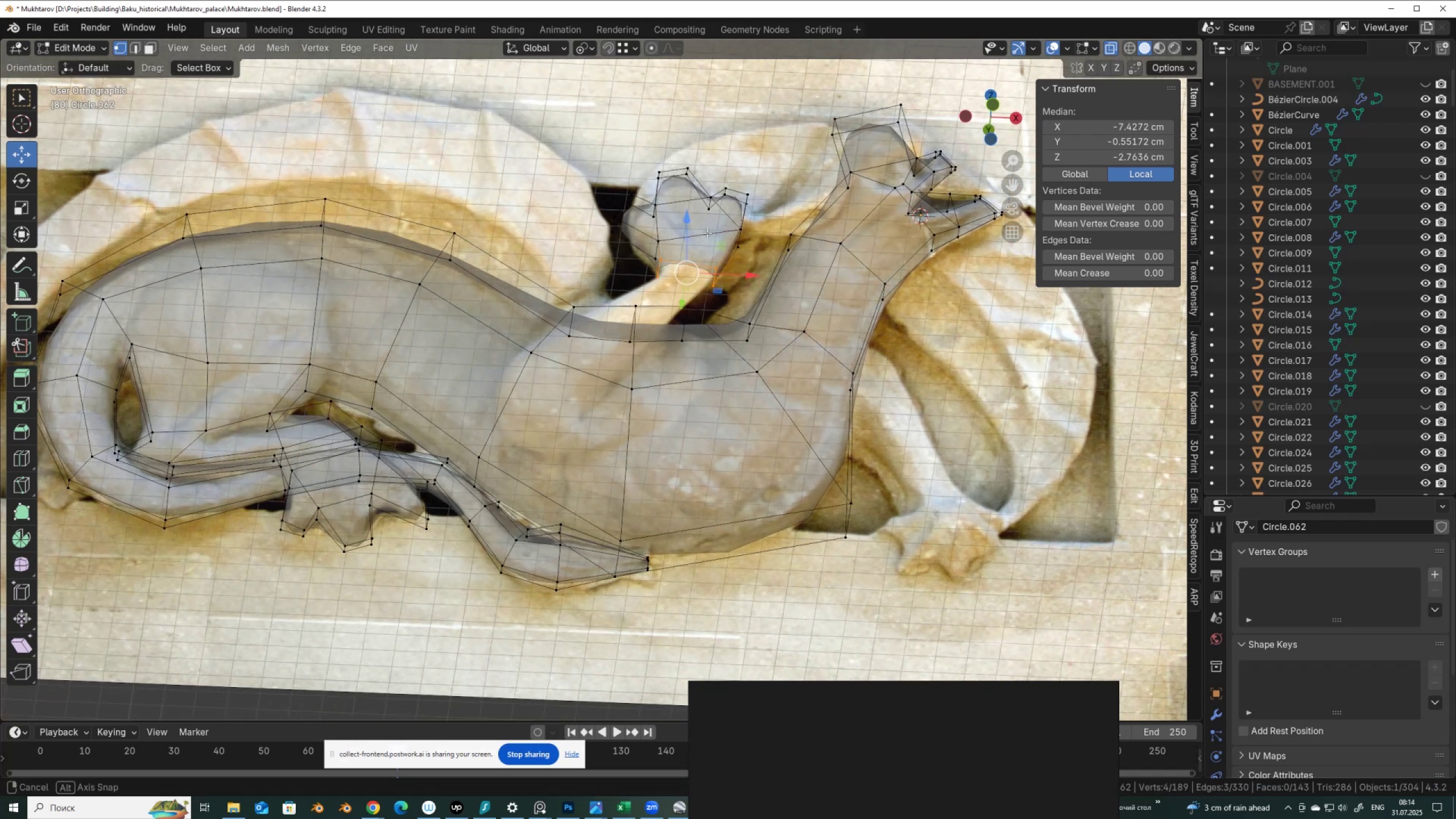 
hold_key(key=AltLeft, duration=0.43)
 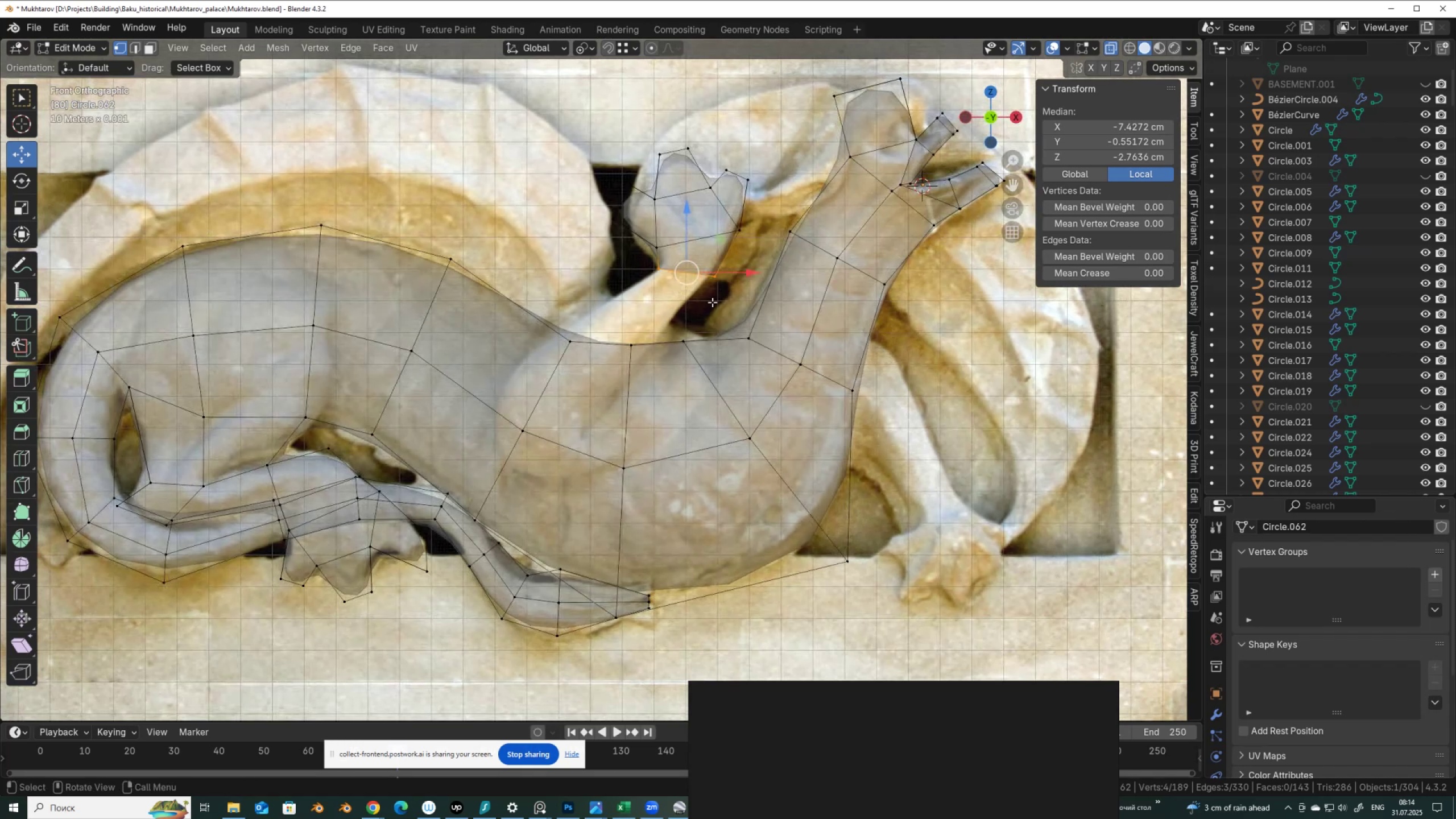 
key(E)
 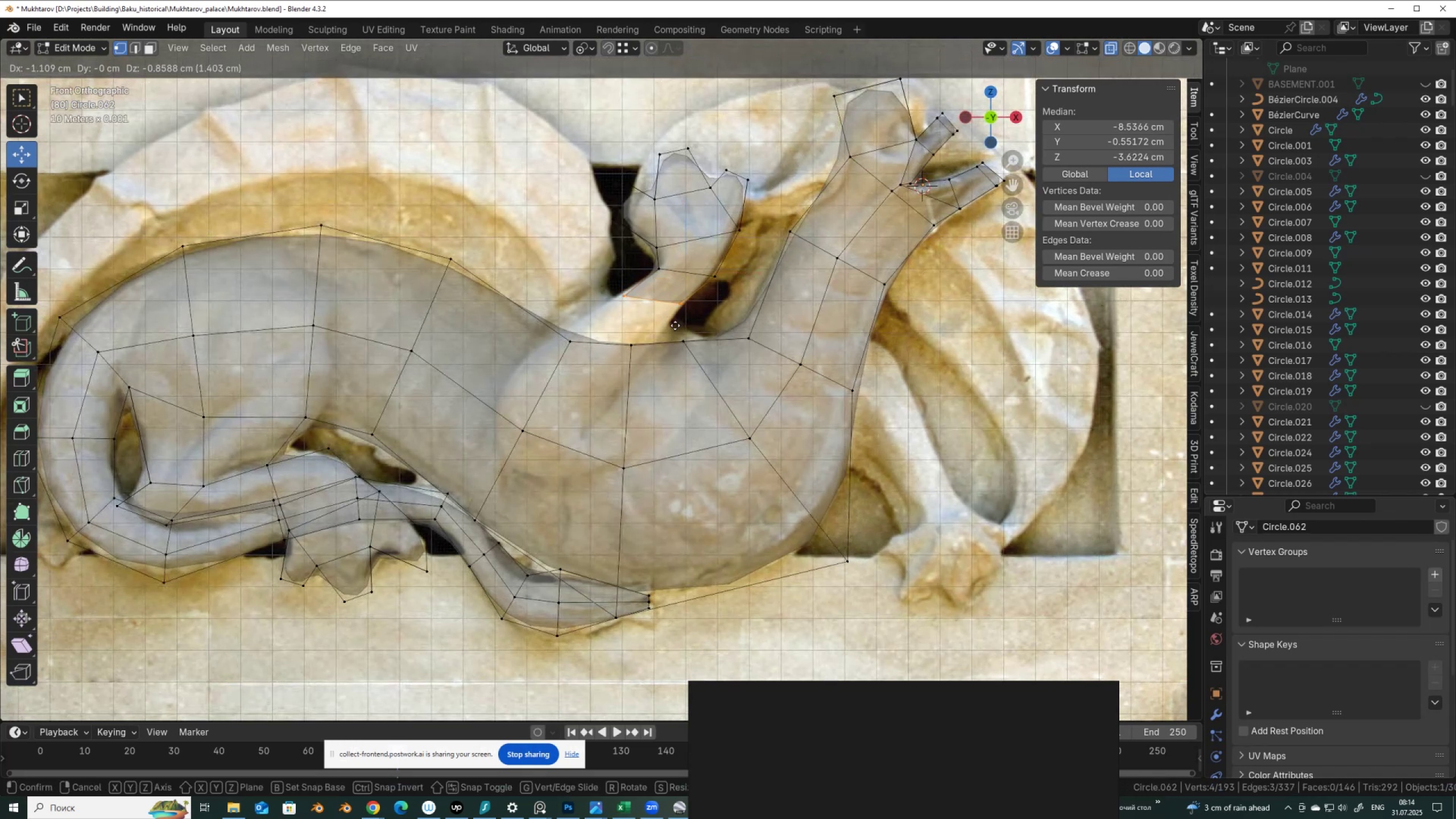 
left_click([672, 328])
 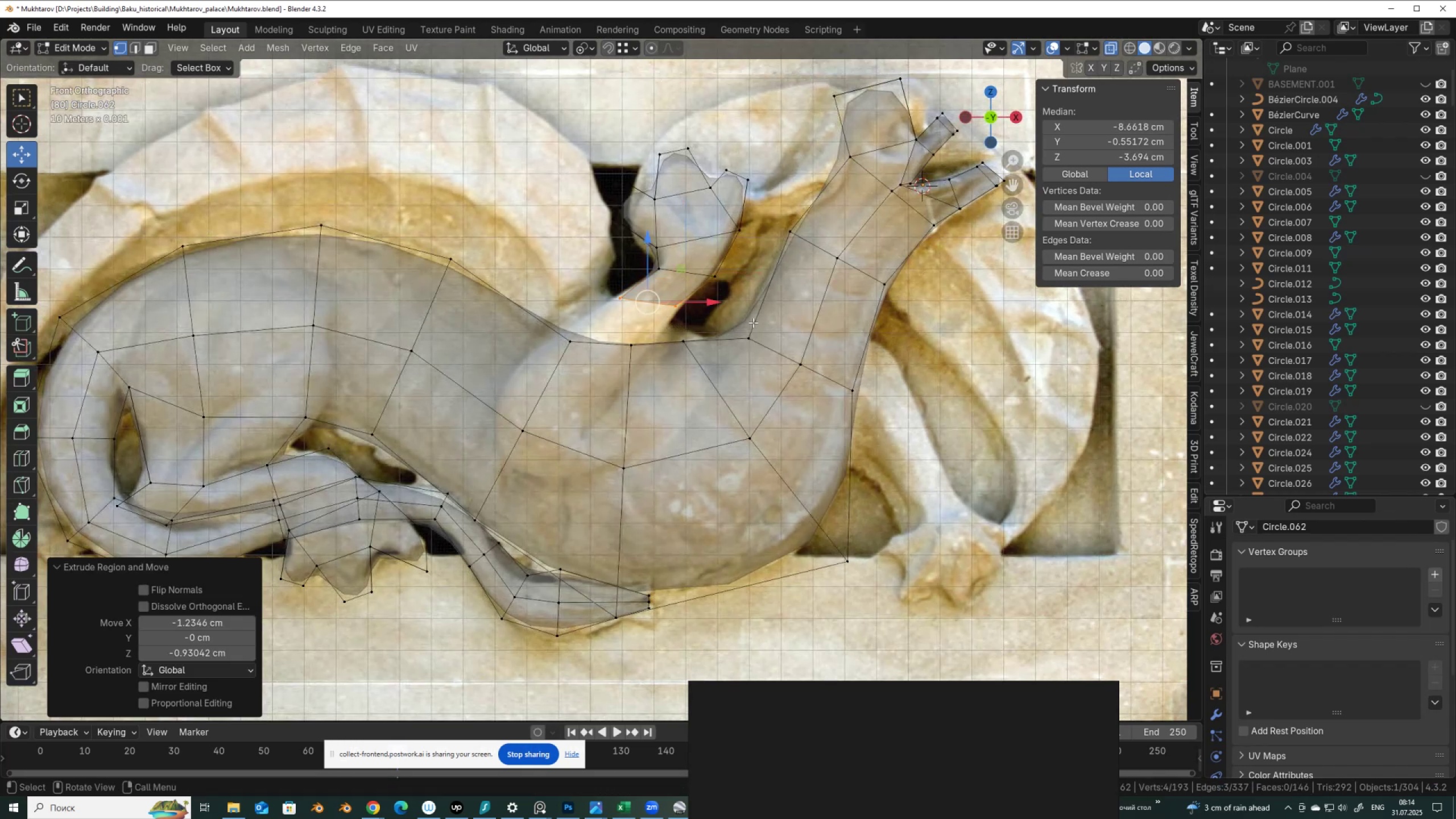 
key(R)
 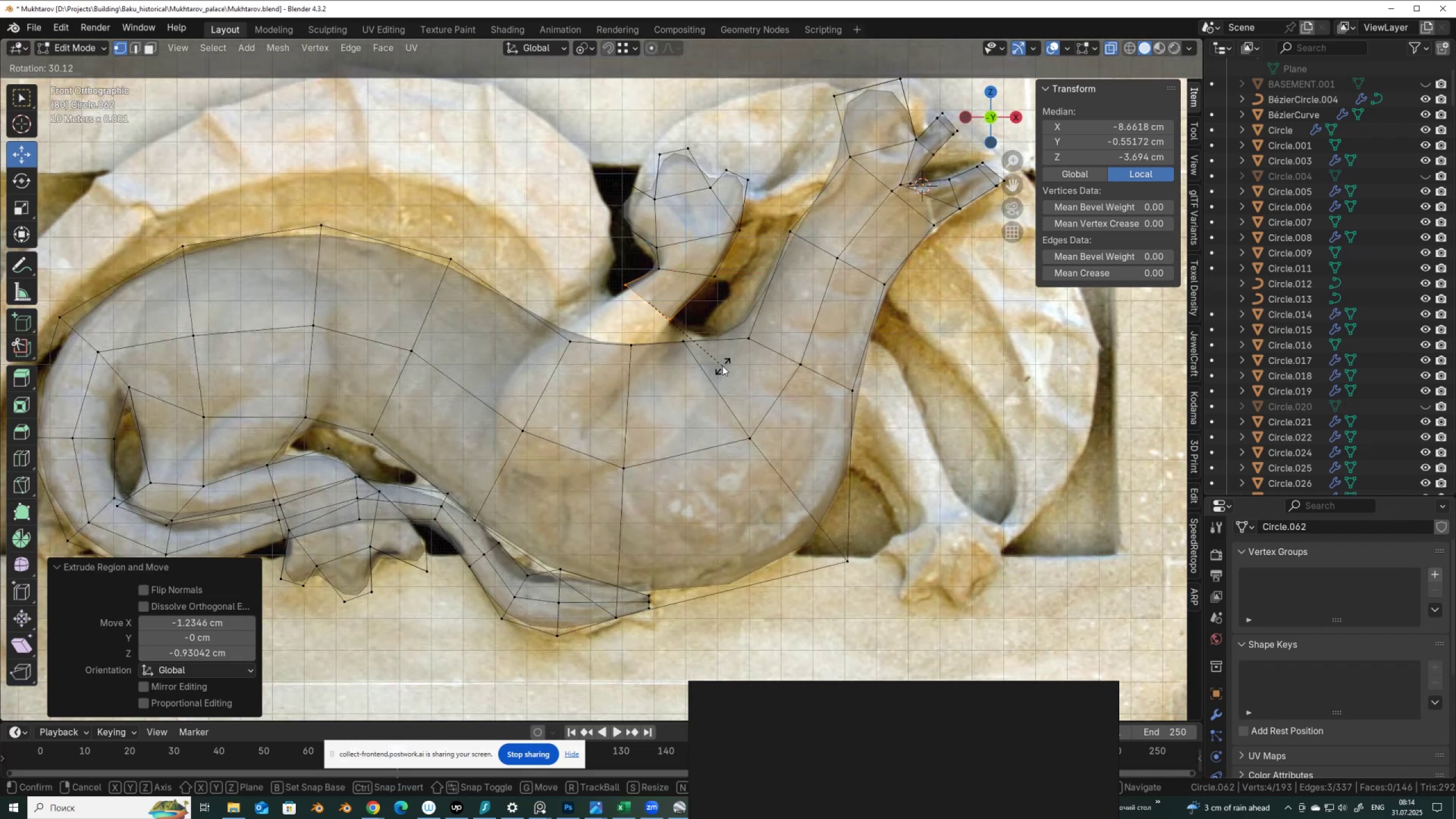 
left_click([722, 366])
 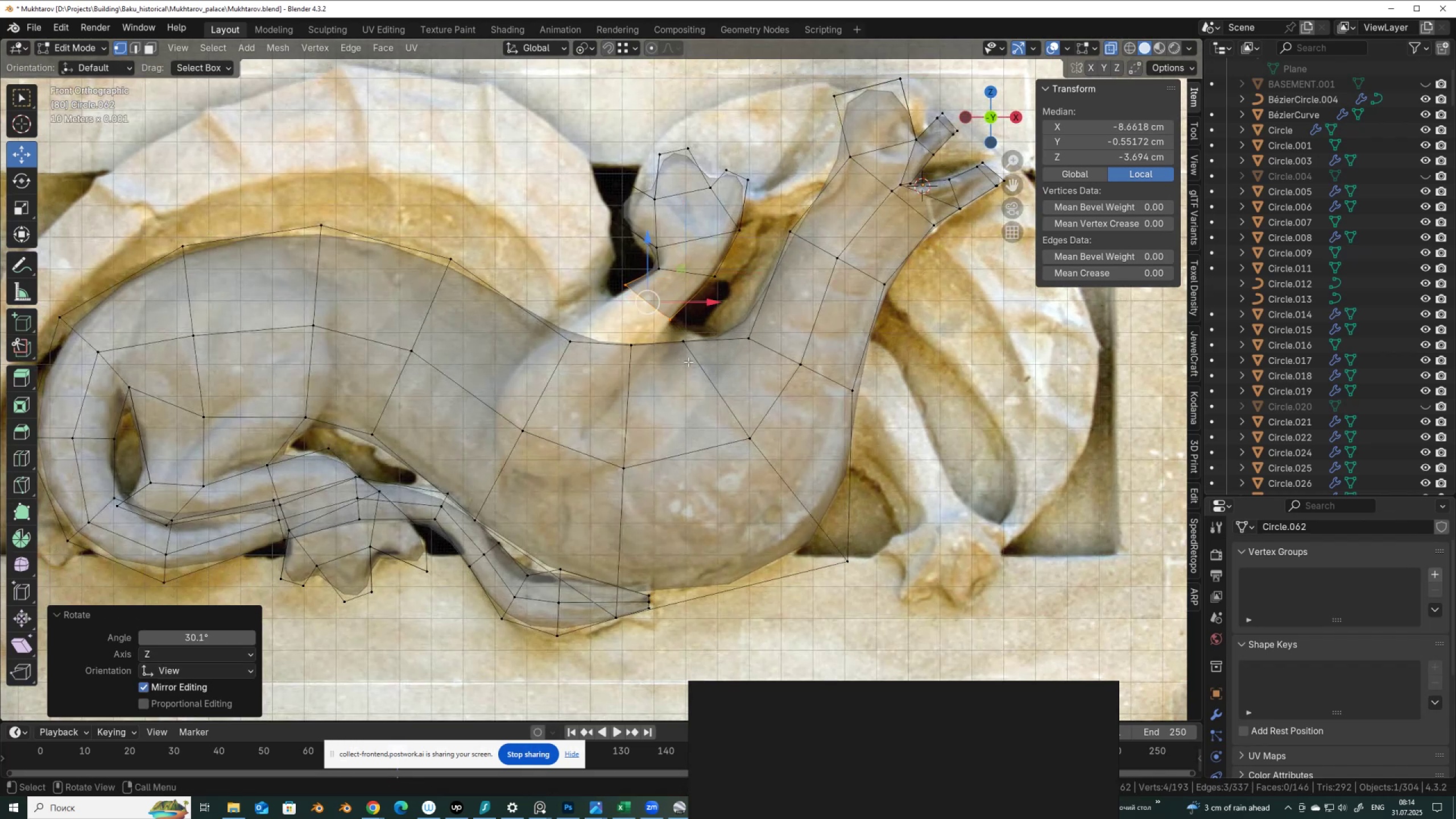 
scroll: coordinate [671, 346], scroll_direction: up, amount: 1.0
 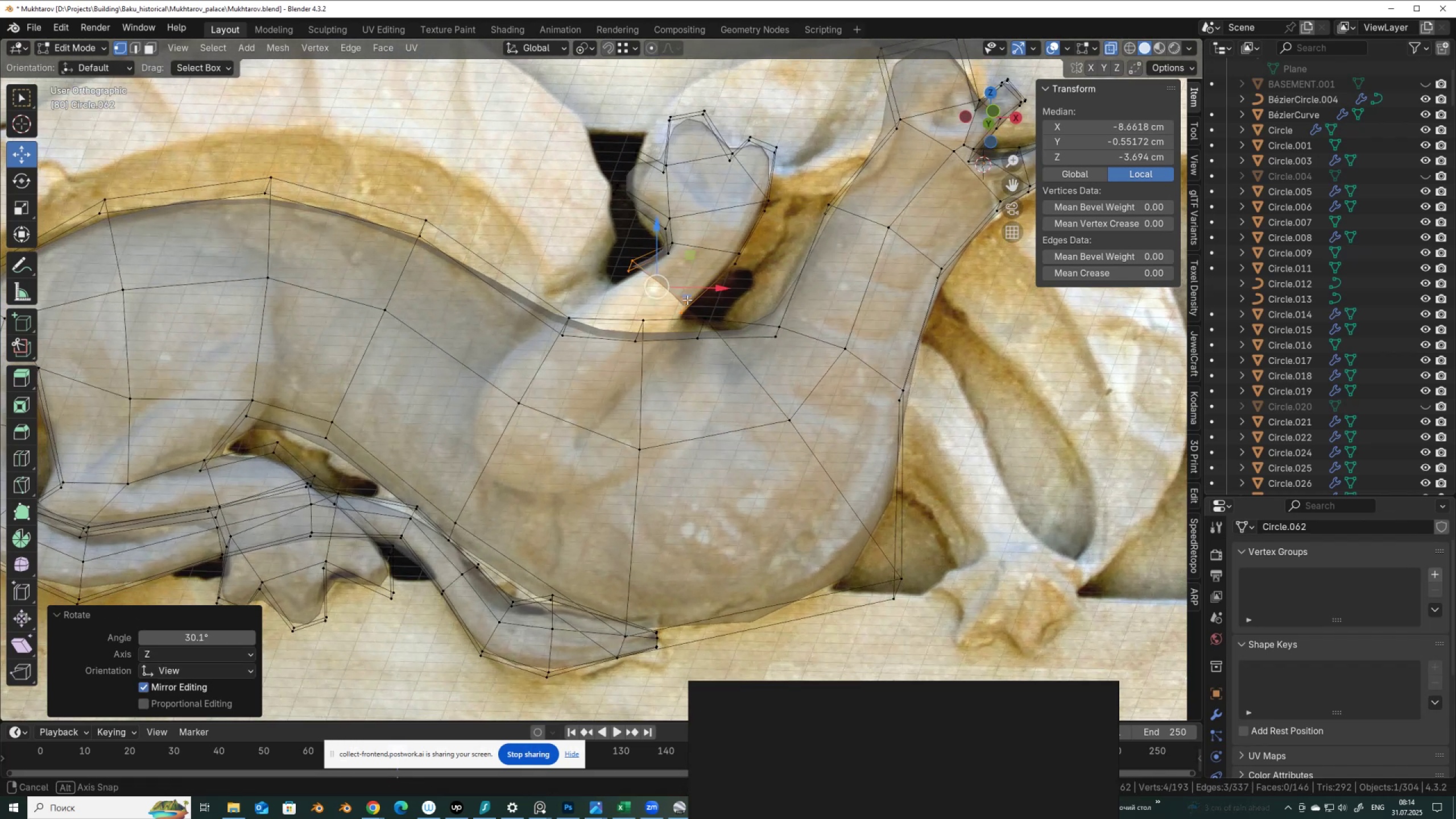 
hold_key(key=ShiftLeft, duration=0.5)
 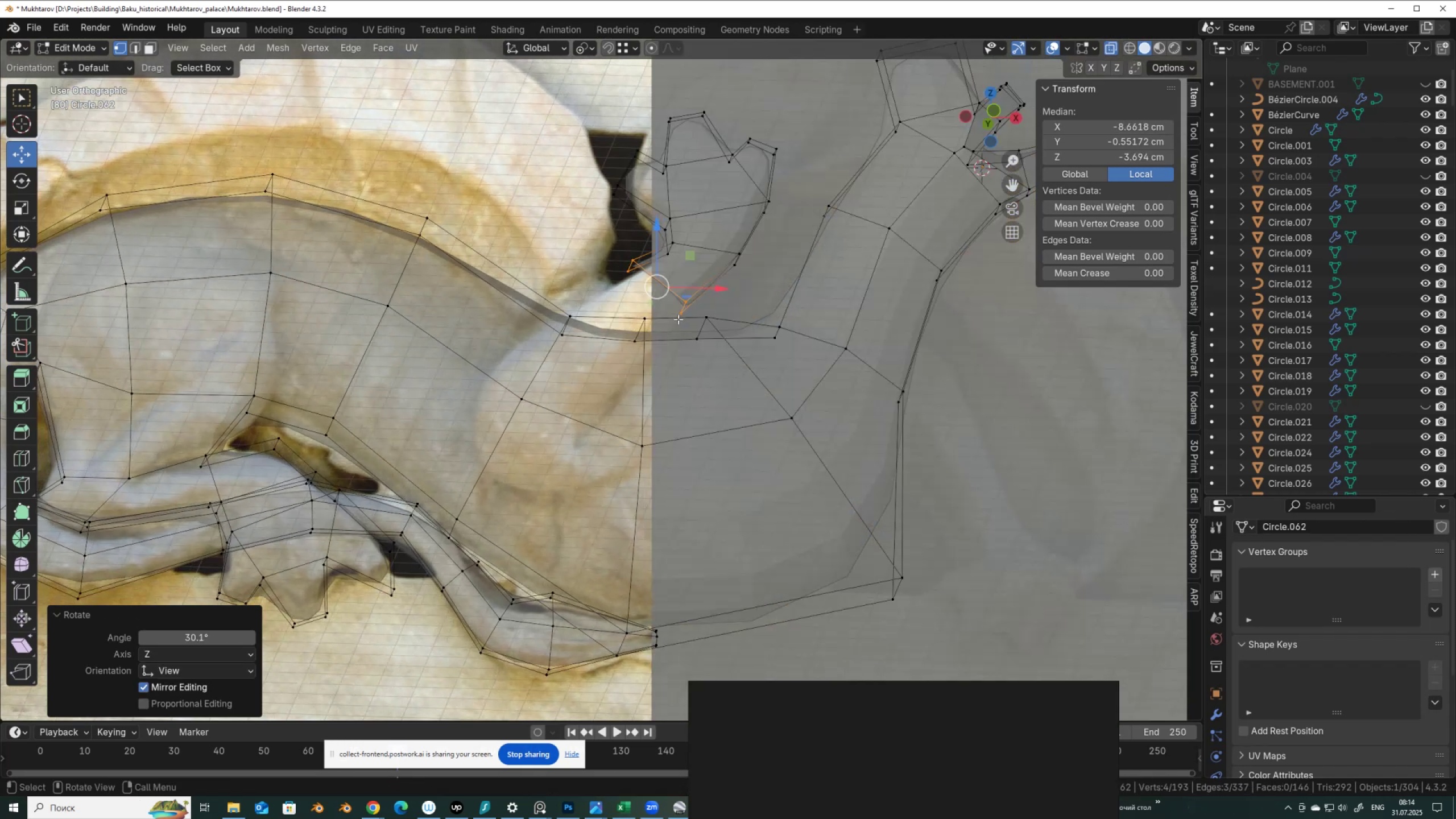 
hold_key(key=ShiftLeft, duration=0.86)
left_click([681, 317])
 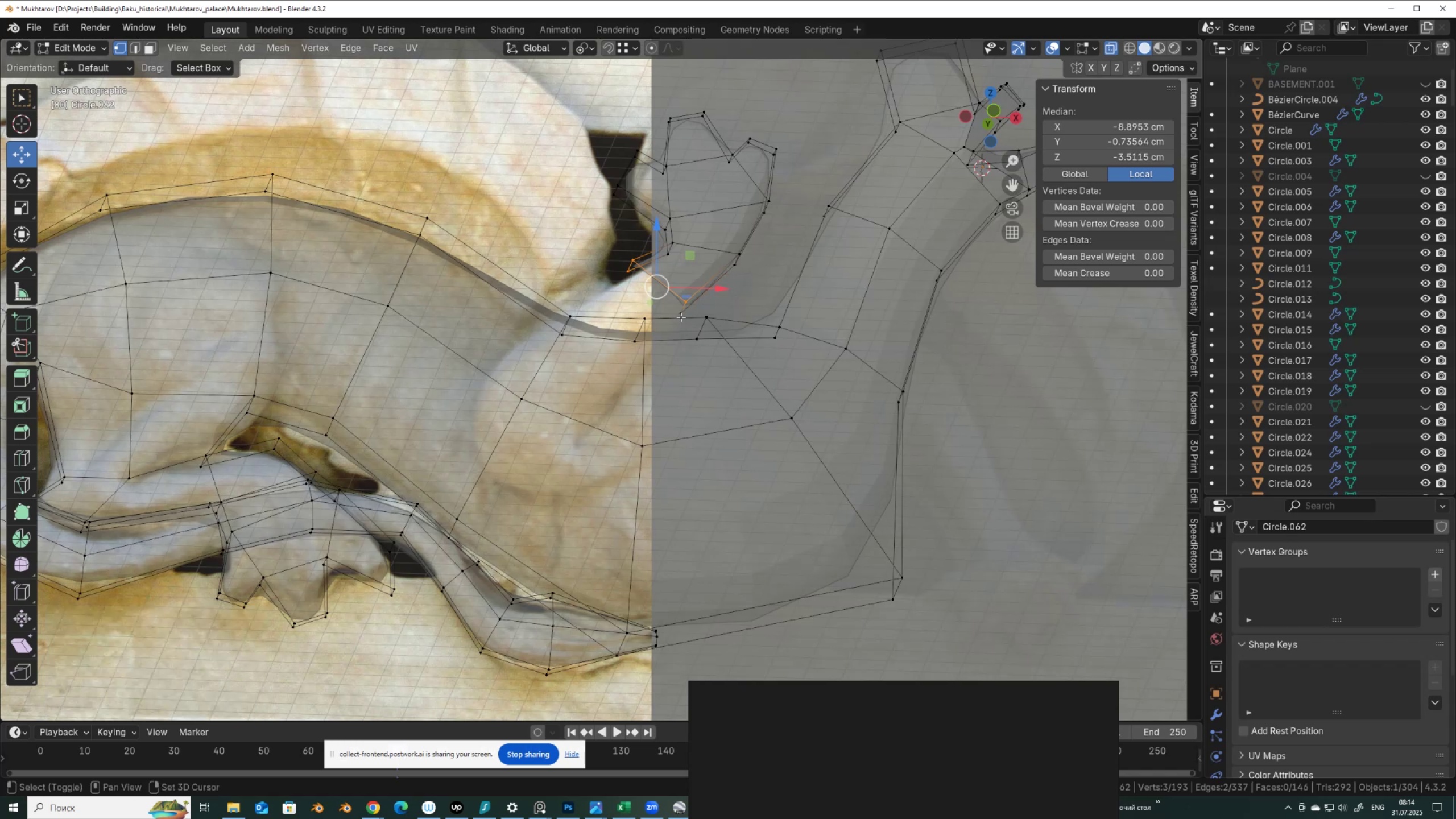 
double_click([681, 317])
 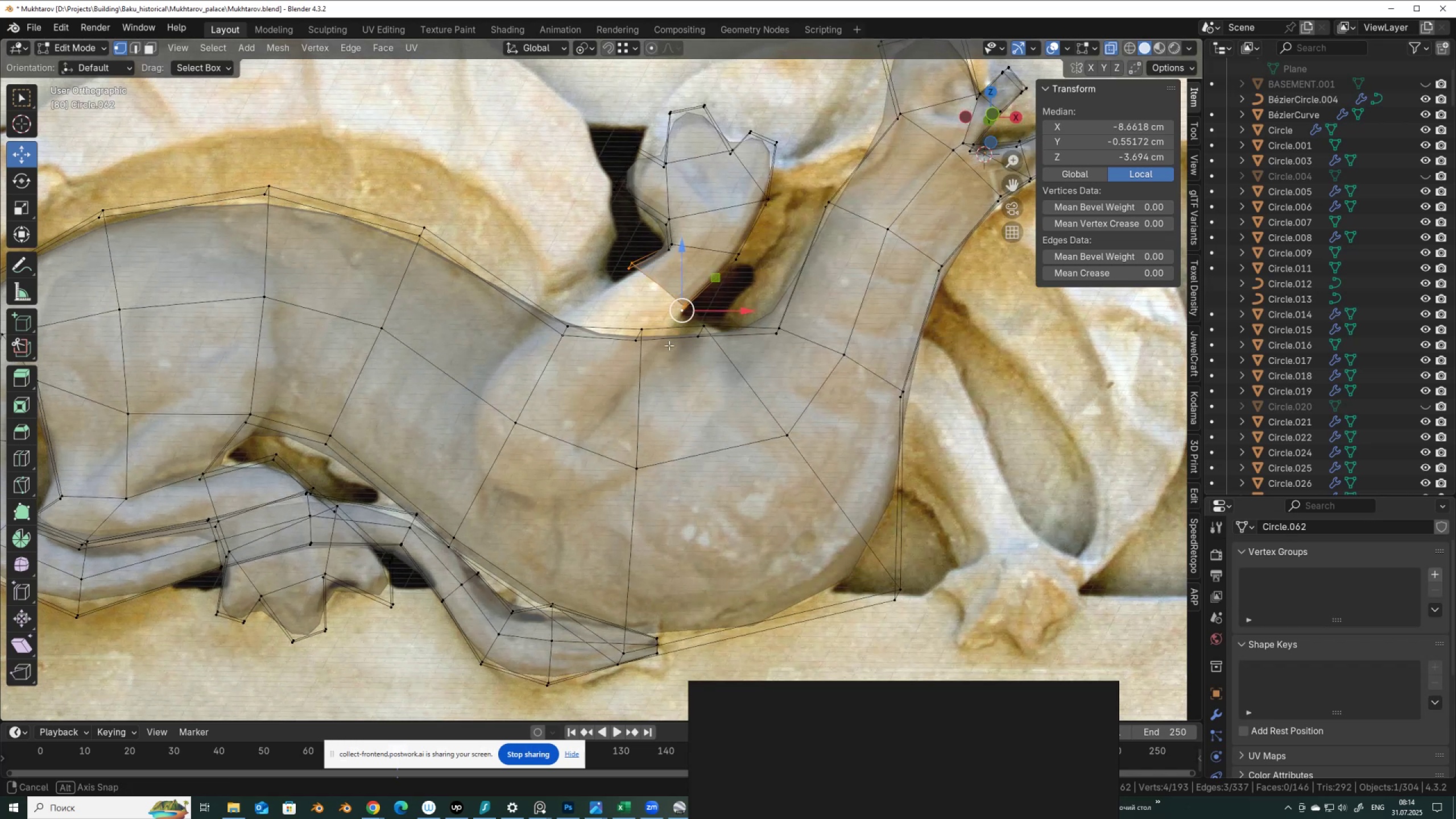 
hold_key(key=AltLeft, duration=0.4)
 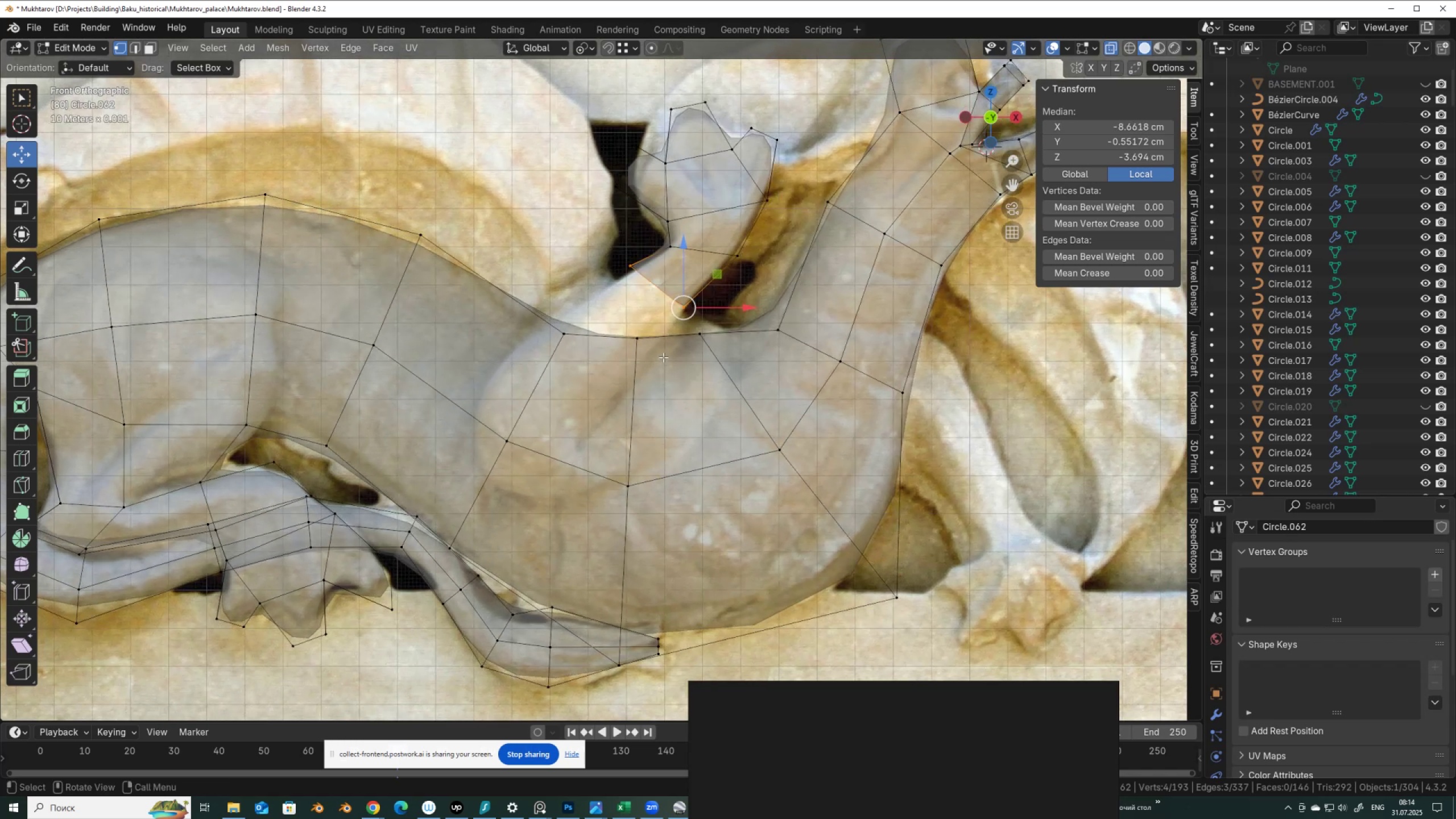 
key(S)
 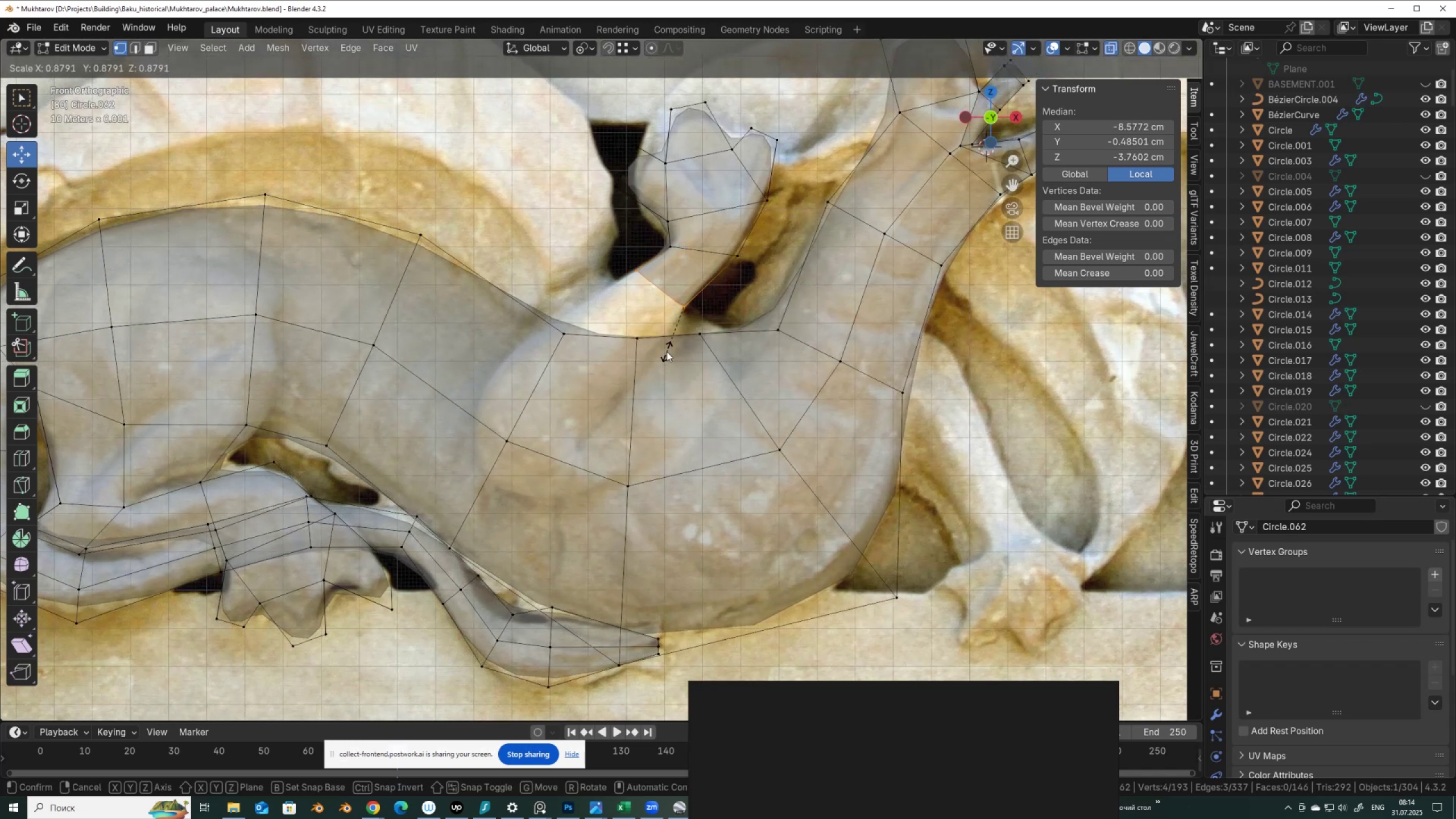 
left_click([667, 351])
 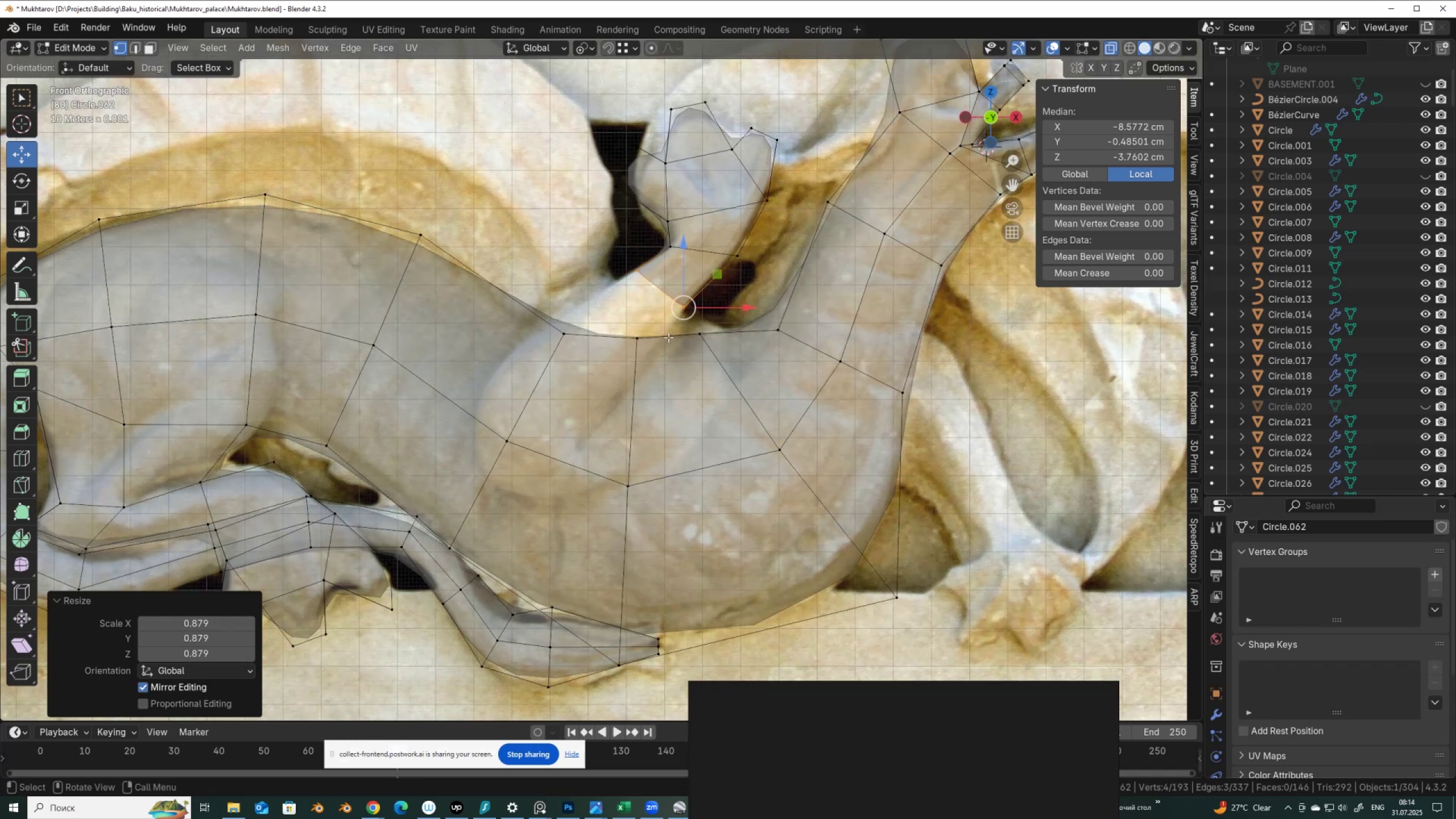 
key(E)
 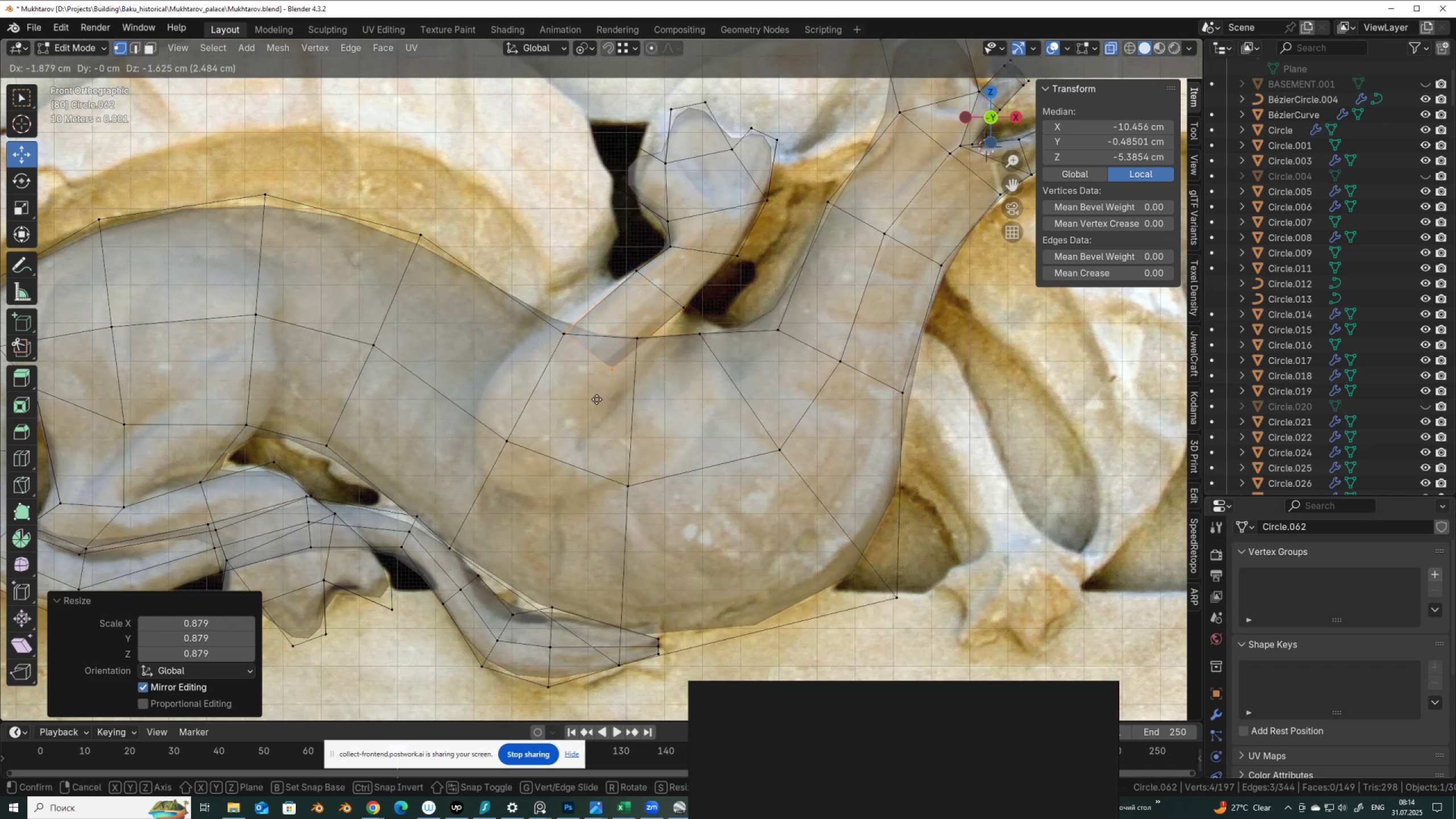 
left_click([594, 402])
 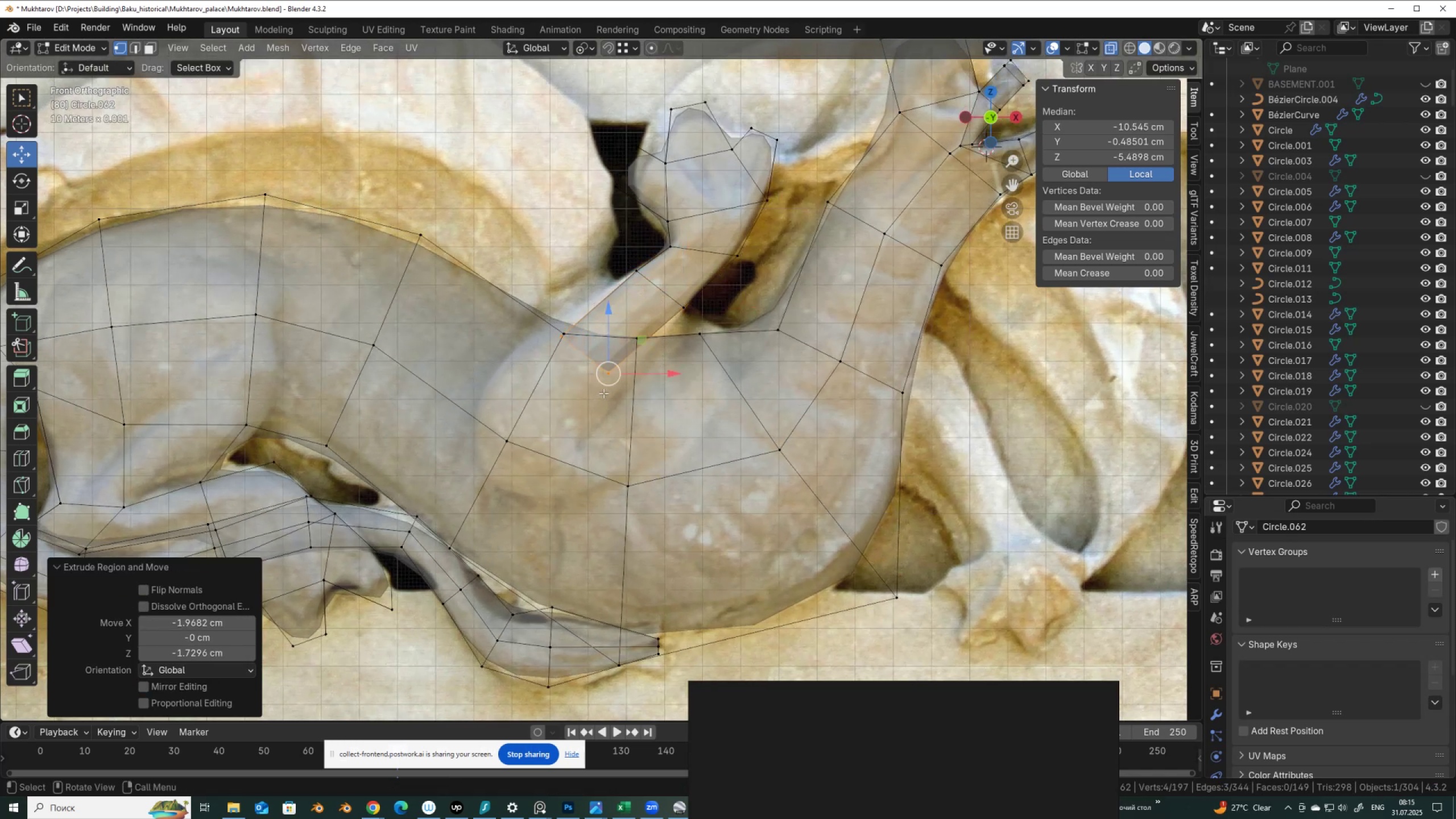 
key(S)
 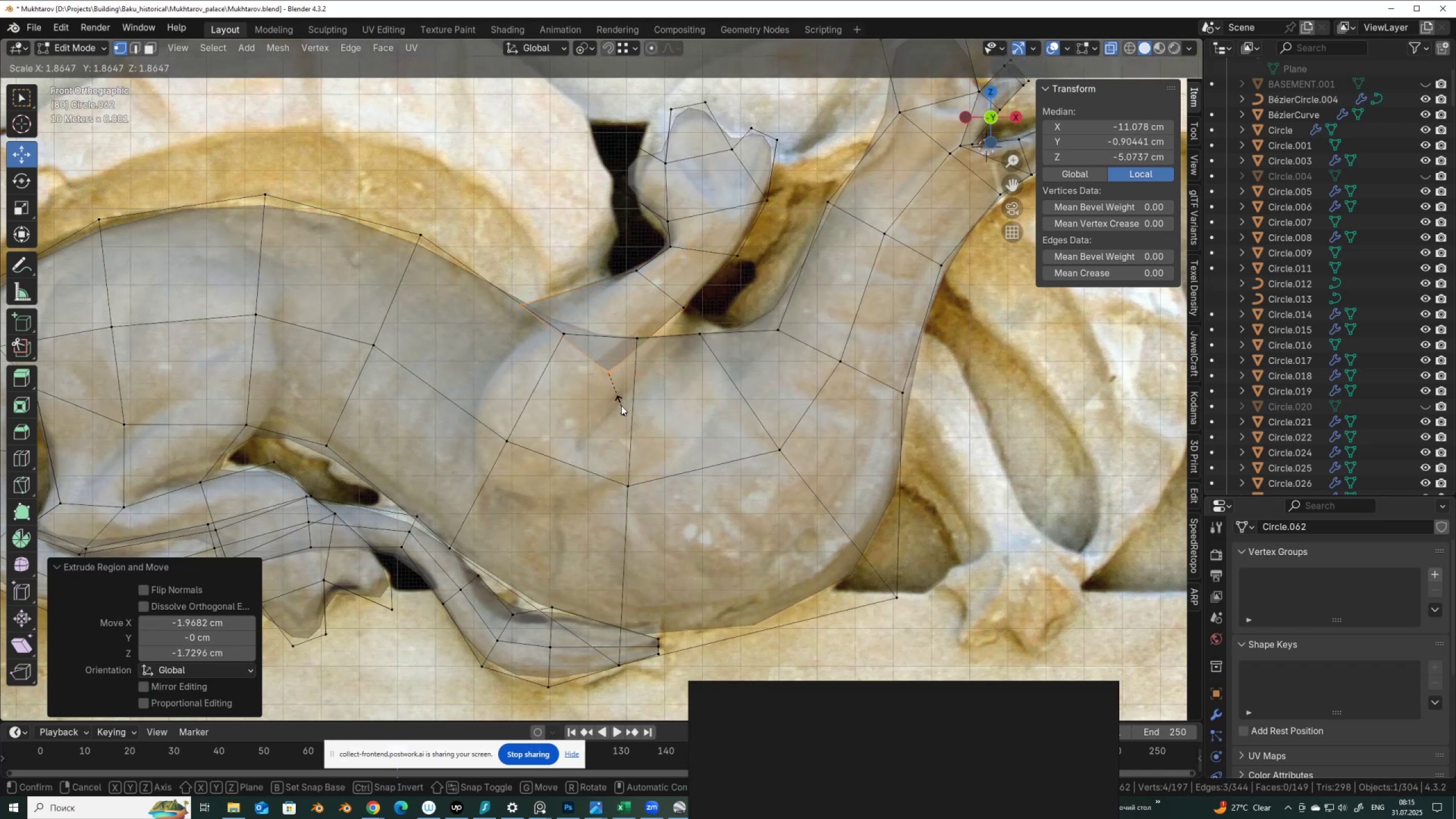 
left_click([621, 406])
 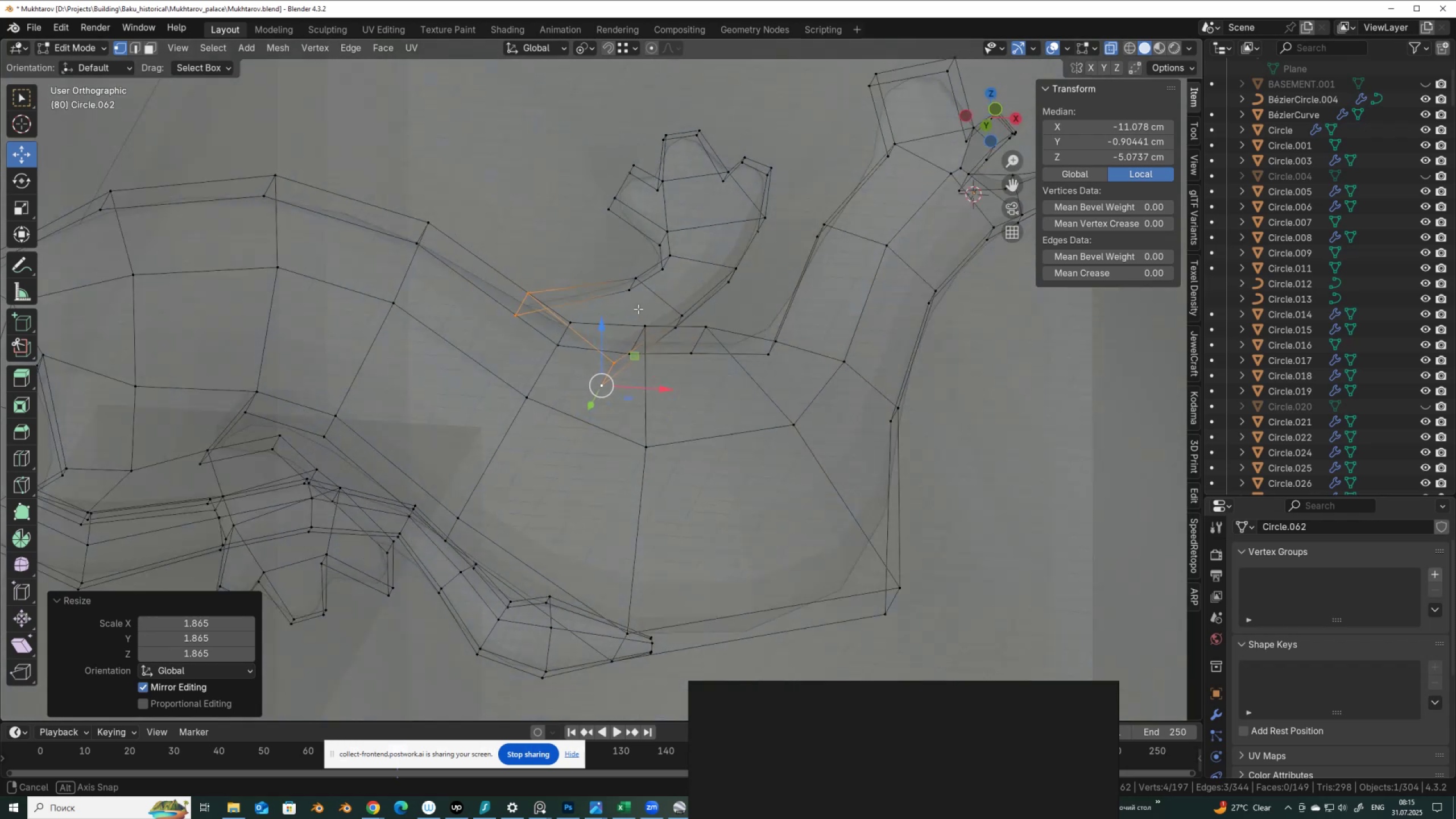 
hold_key(key=AltLeft, duration=0.46)
 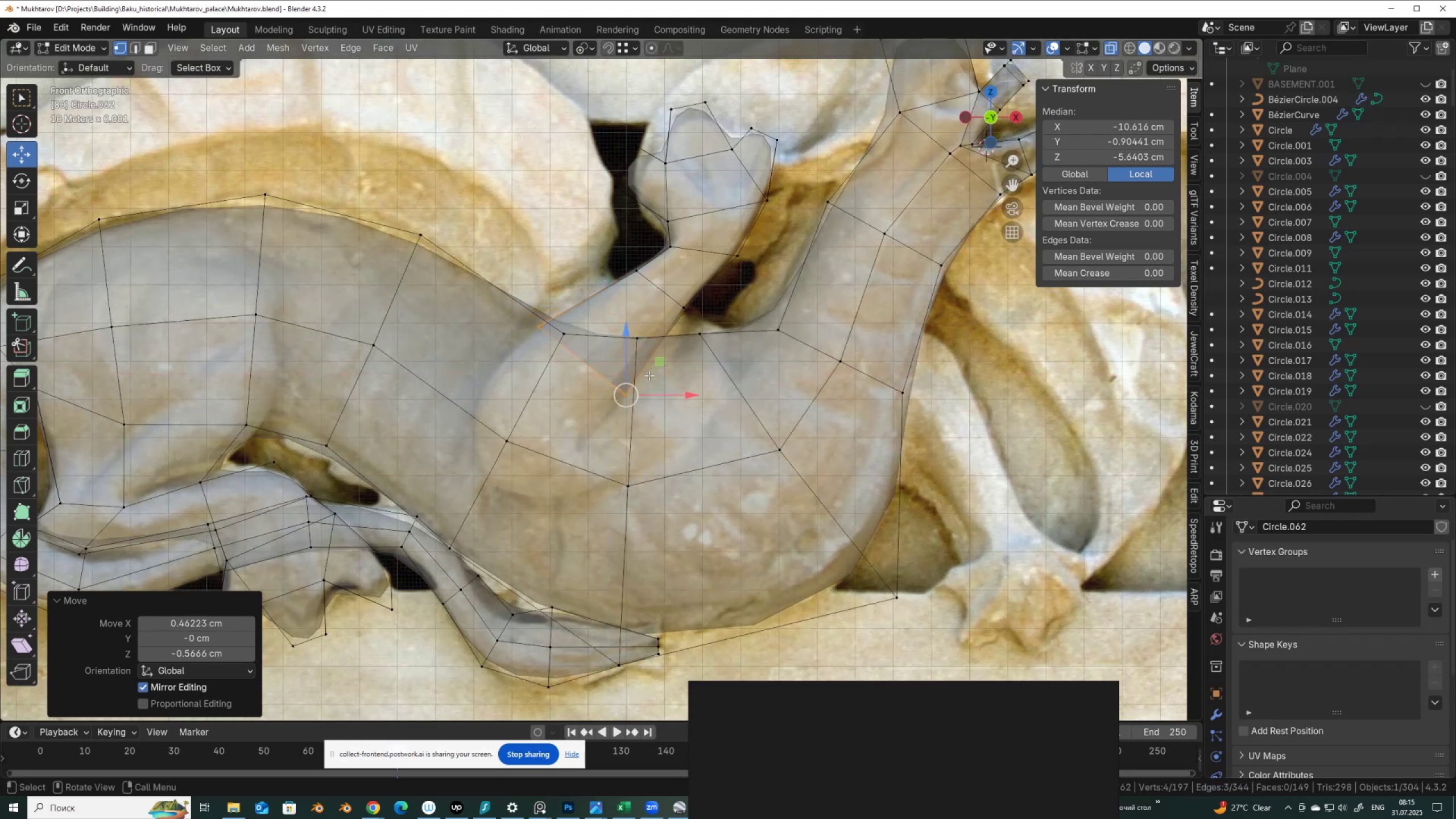 
key(E)
 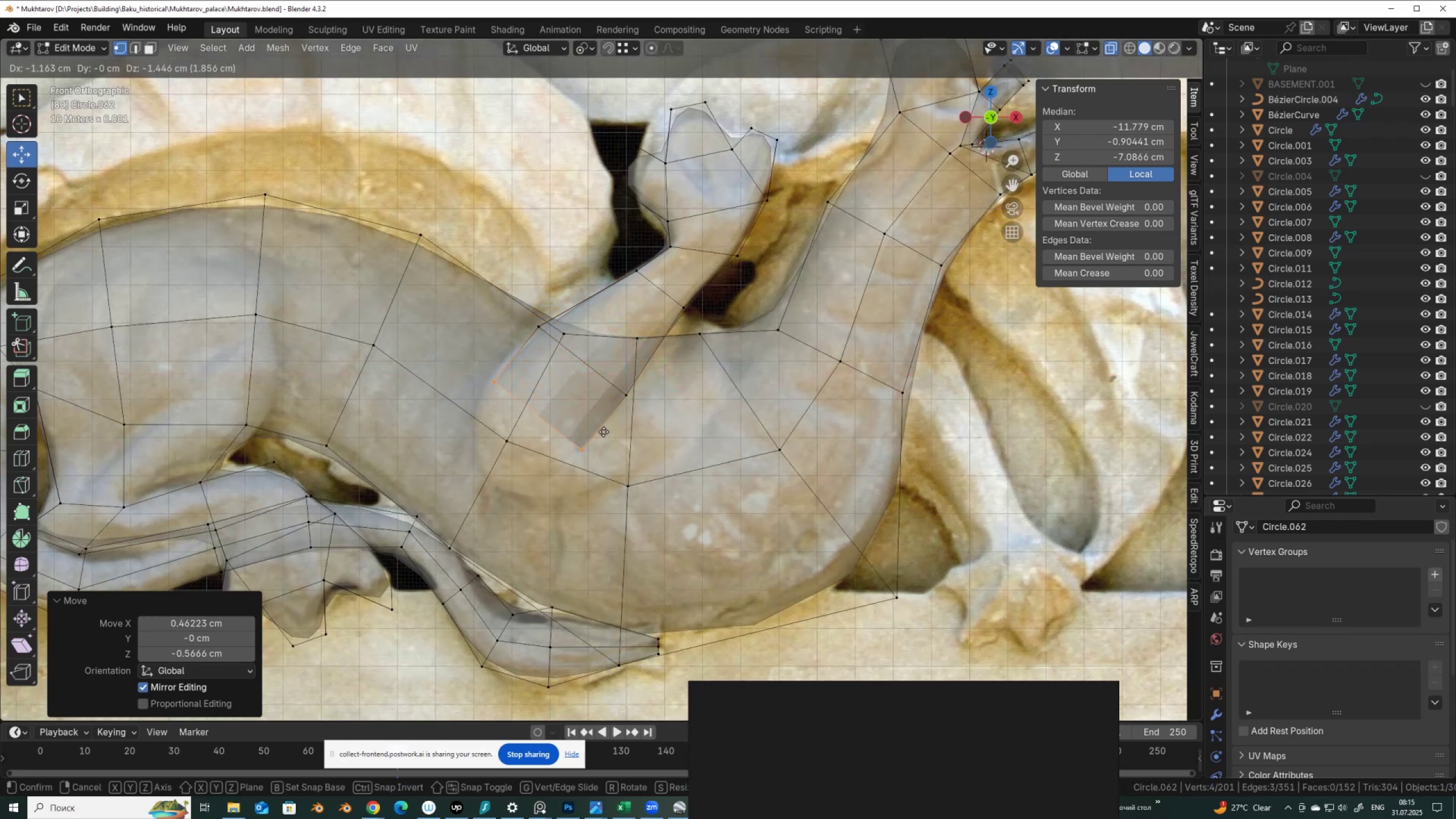 
left_click([603, 431])
 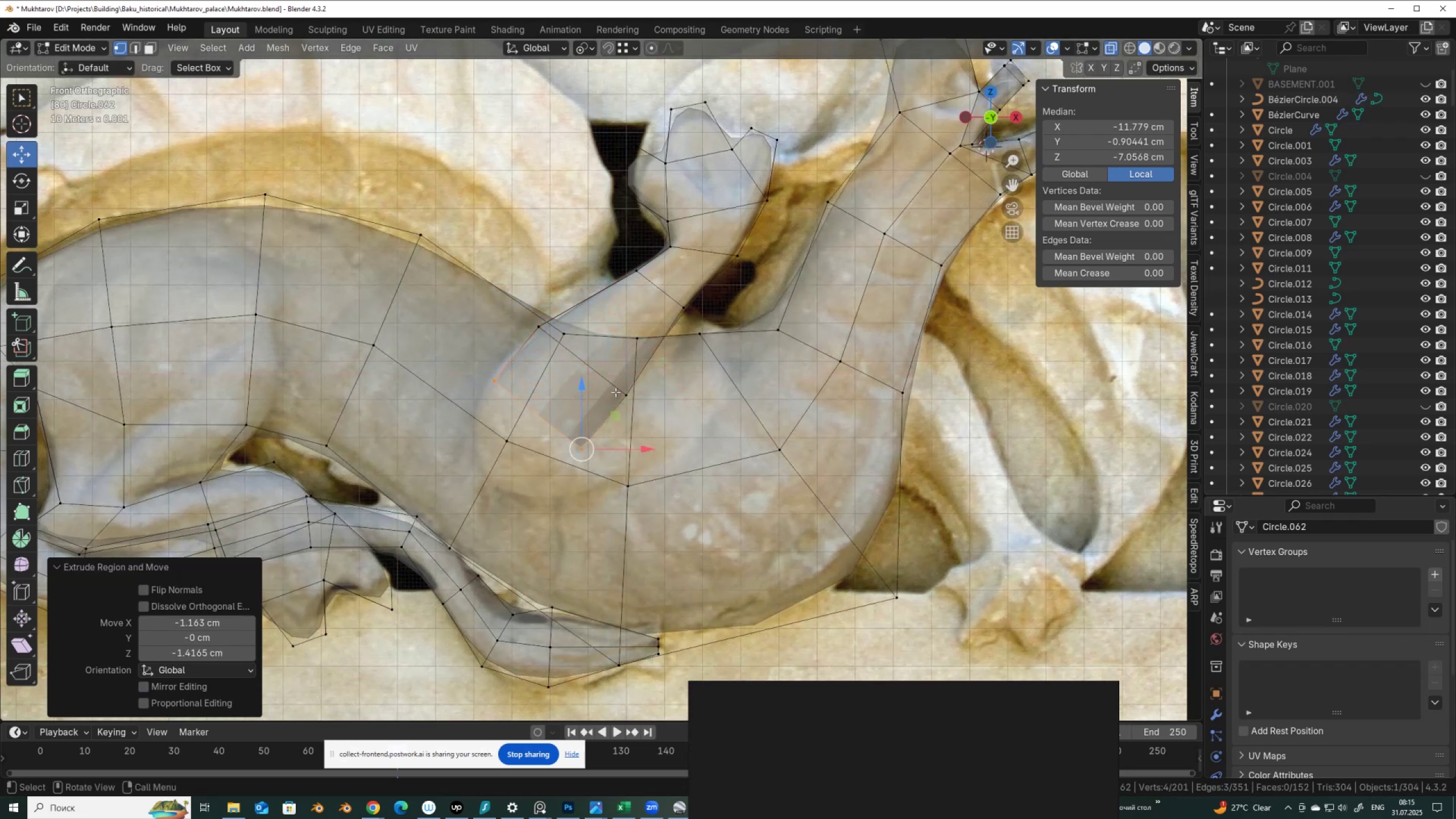 
key(R)
 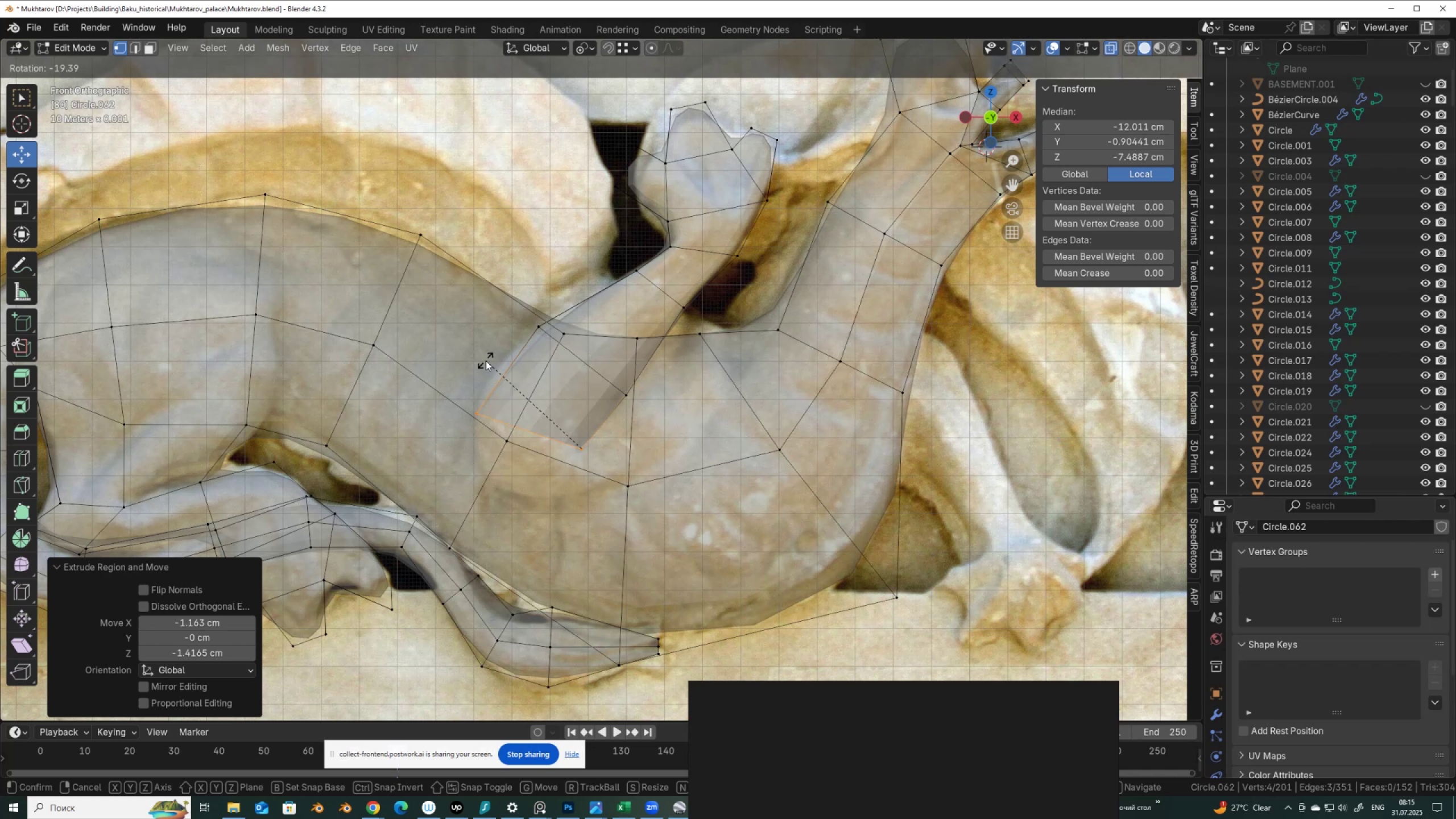 
left_click([486, 361])
 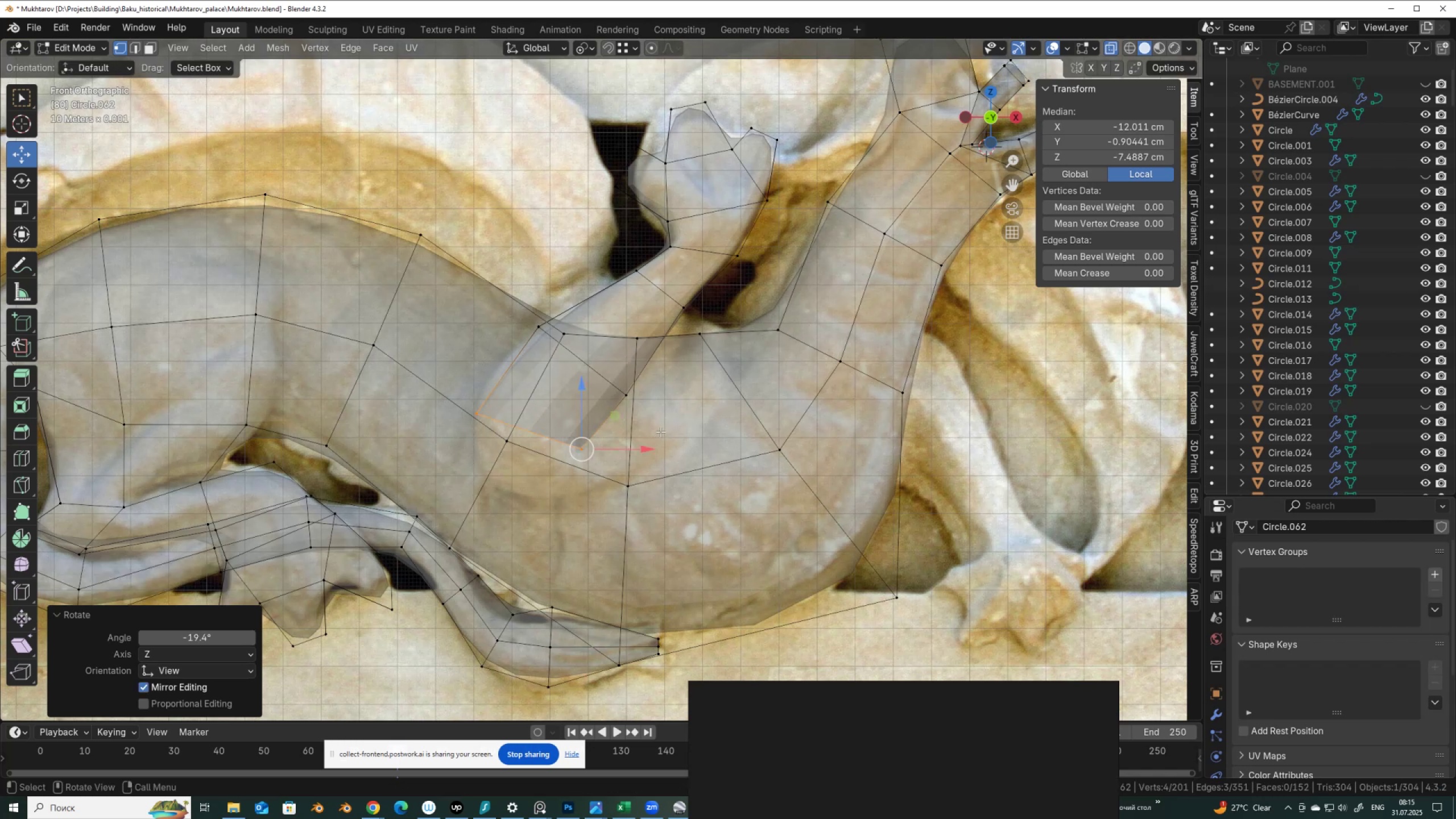 
scroll: coordinate [670, 425], scroll_direction: down, amount: 3.0
 